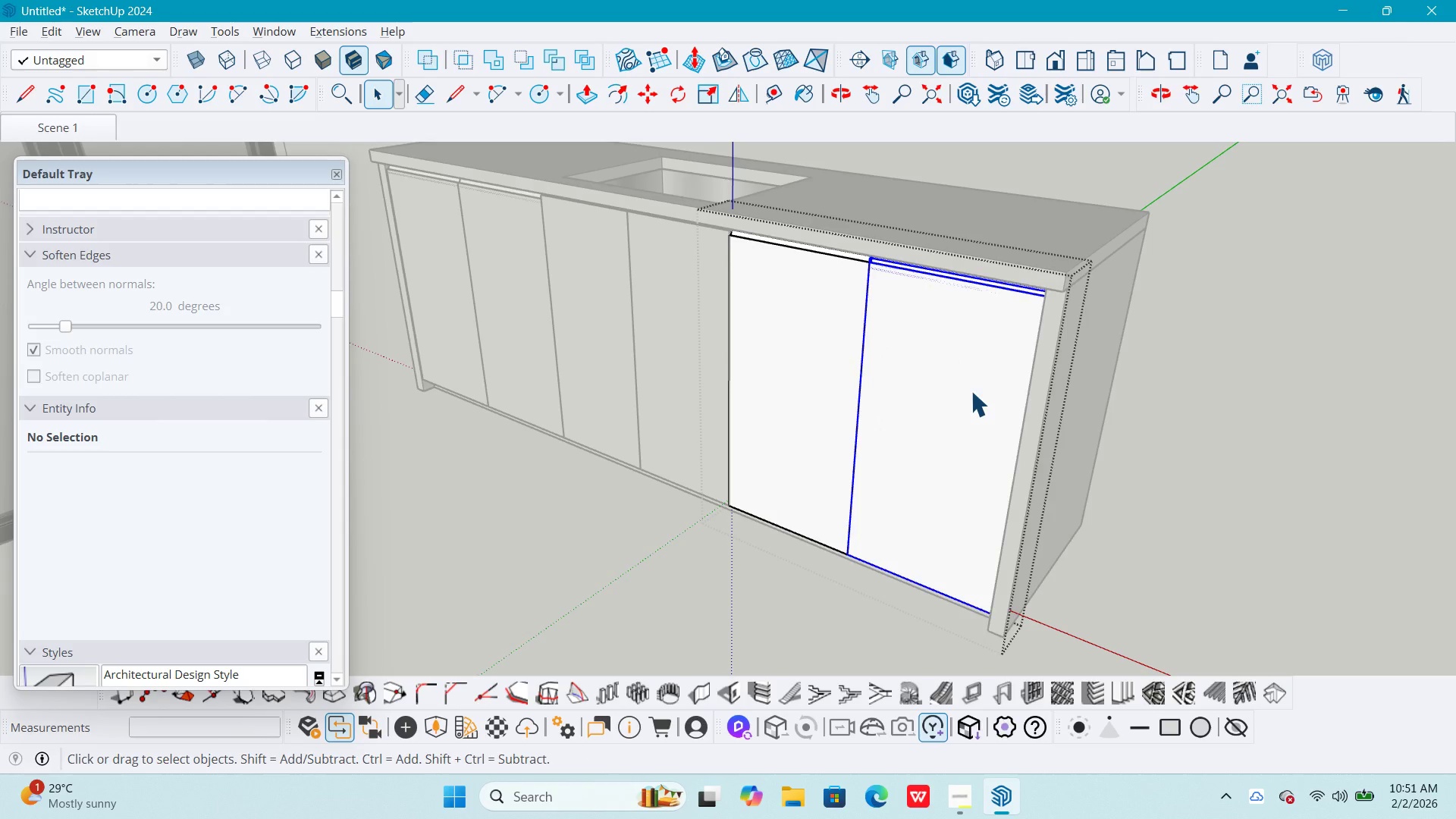 
triple_click([971, 391])
 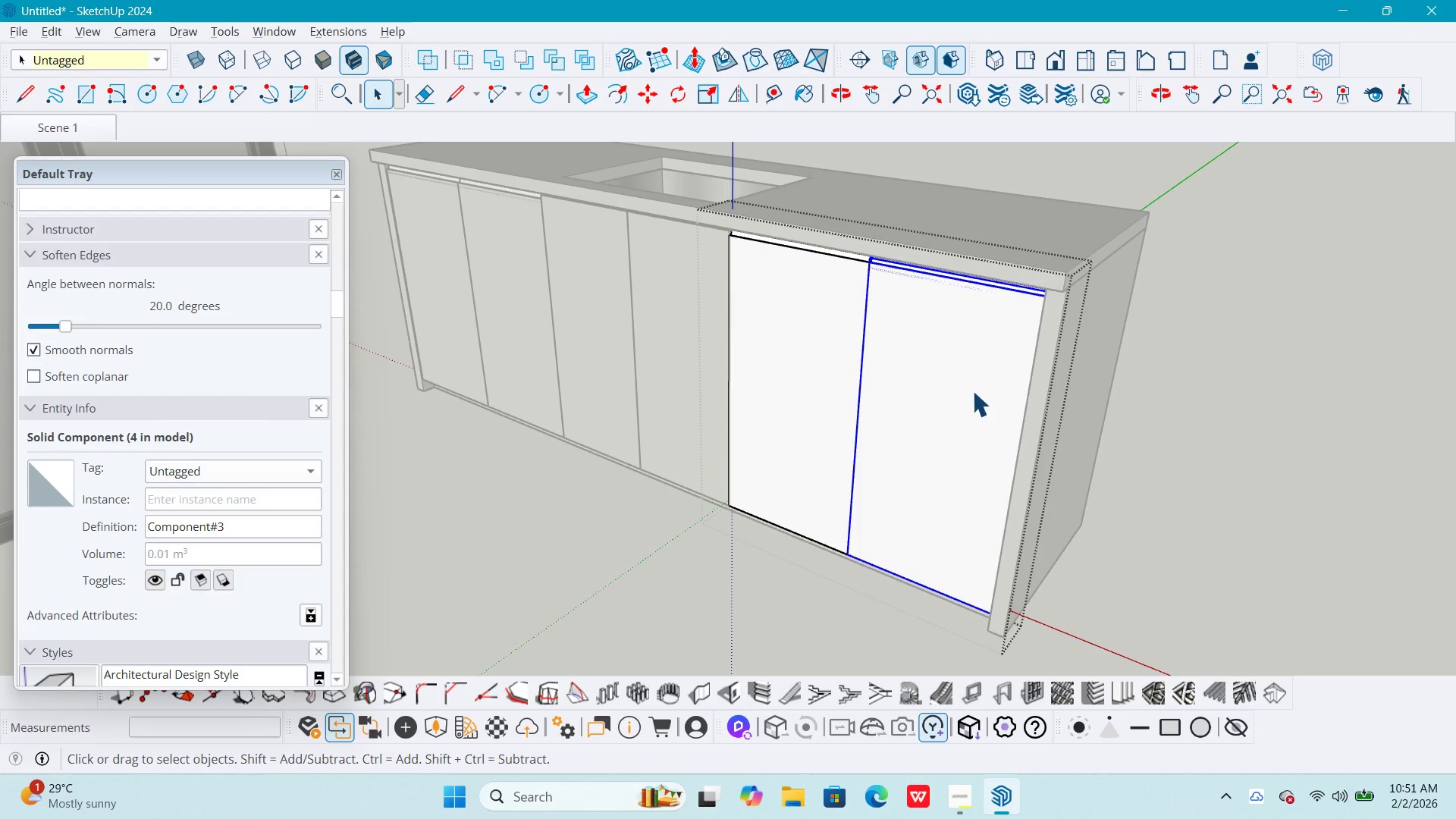 
key(Control+ControlLeft)
 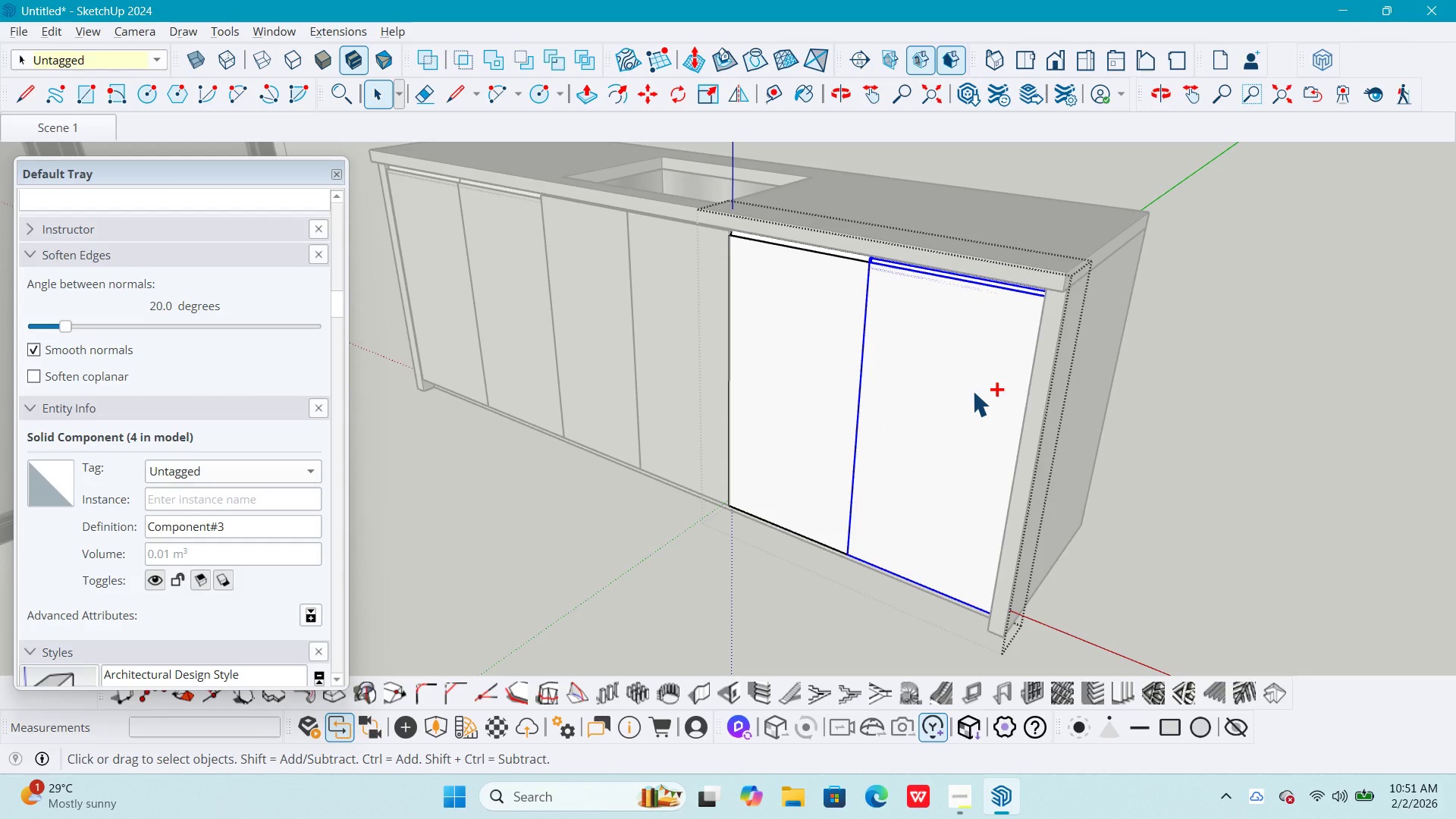 
key(Control+C)
 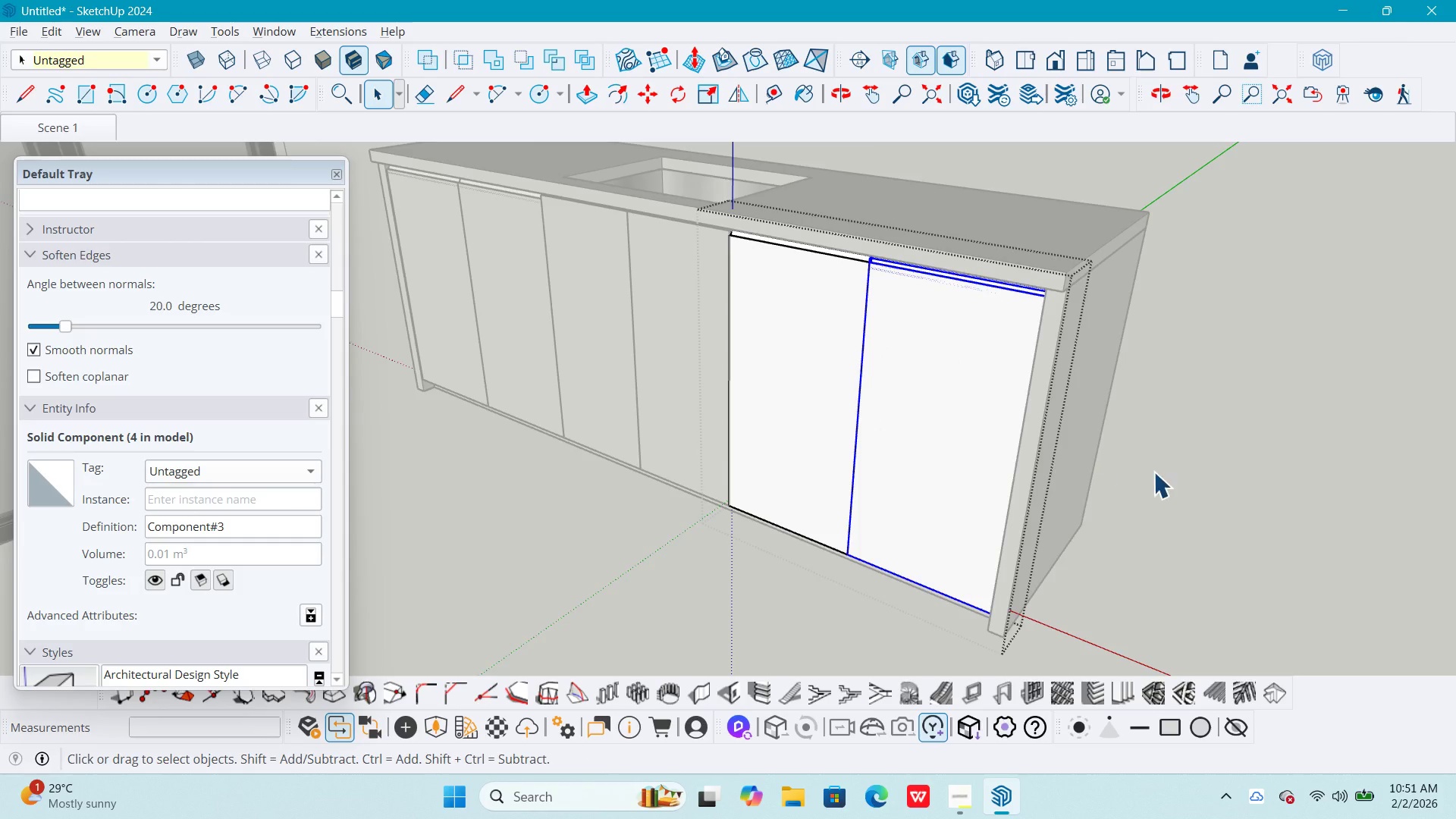 
left_click([1153, 472])
 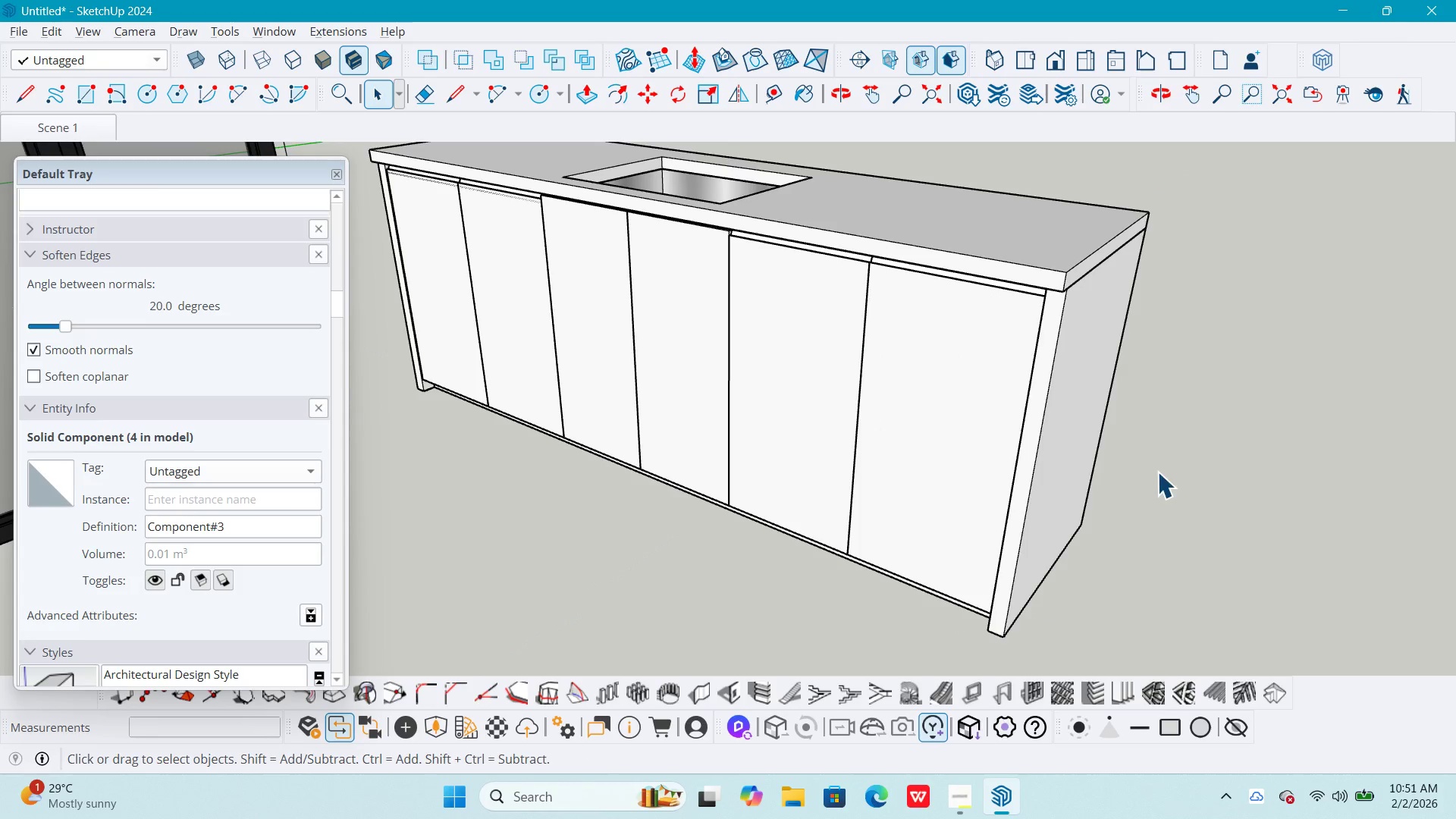 
key(Escape)
 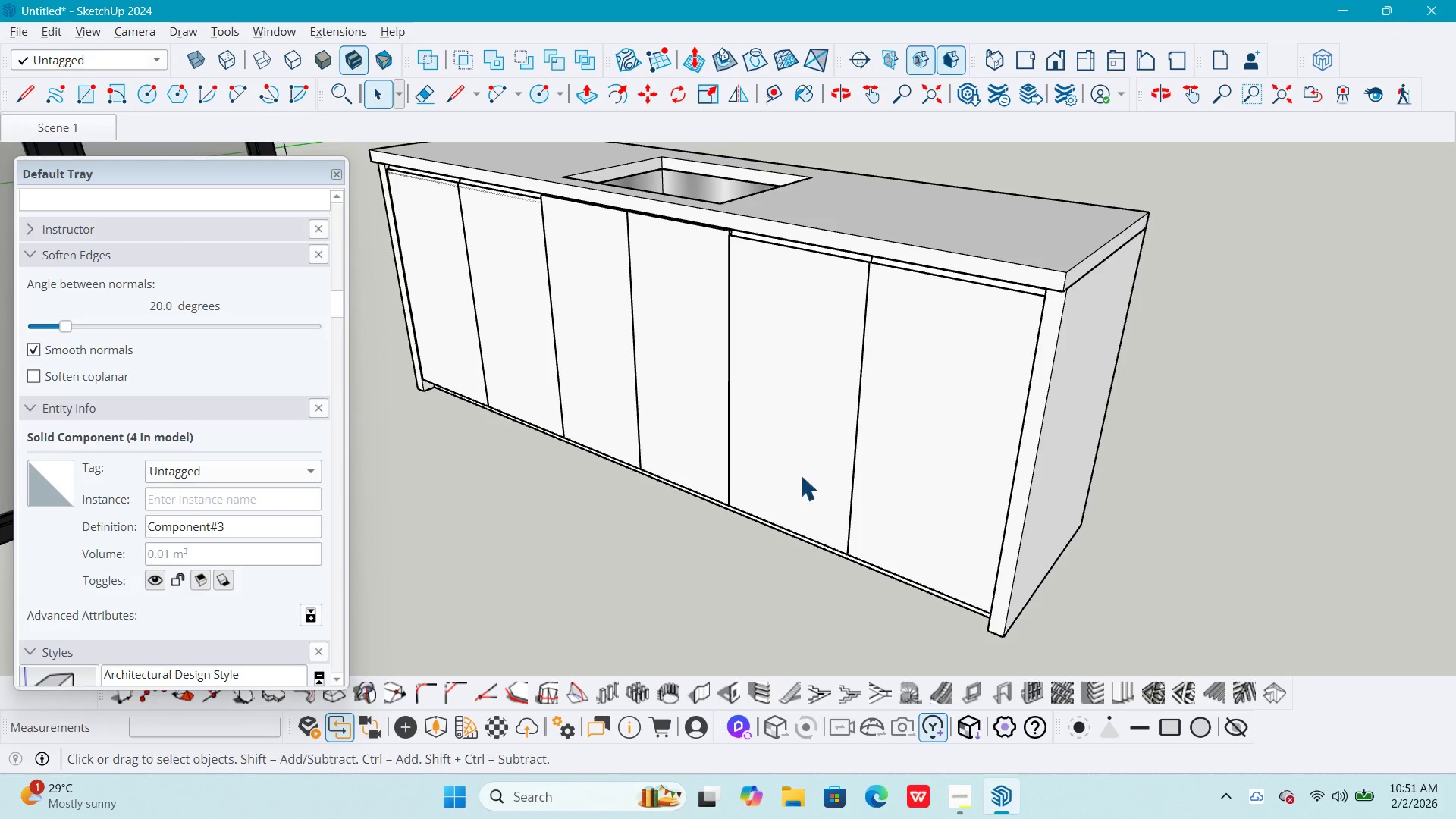 
key(Escape)
 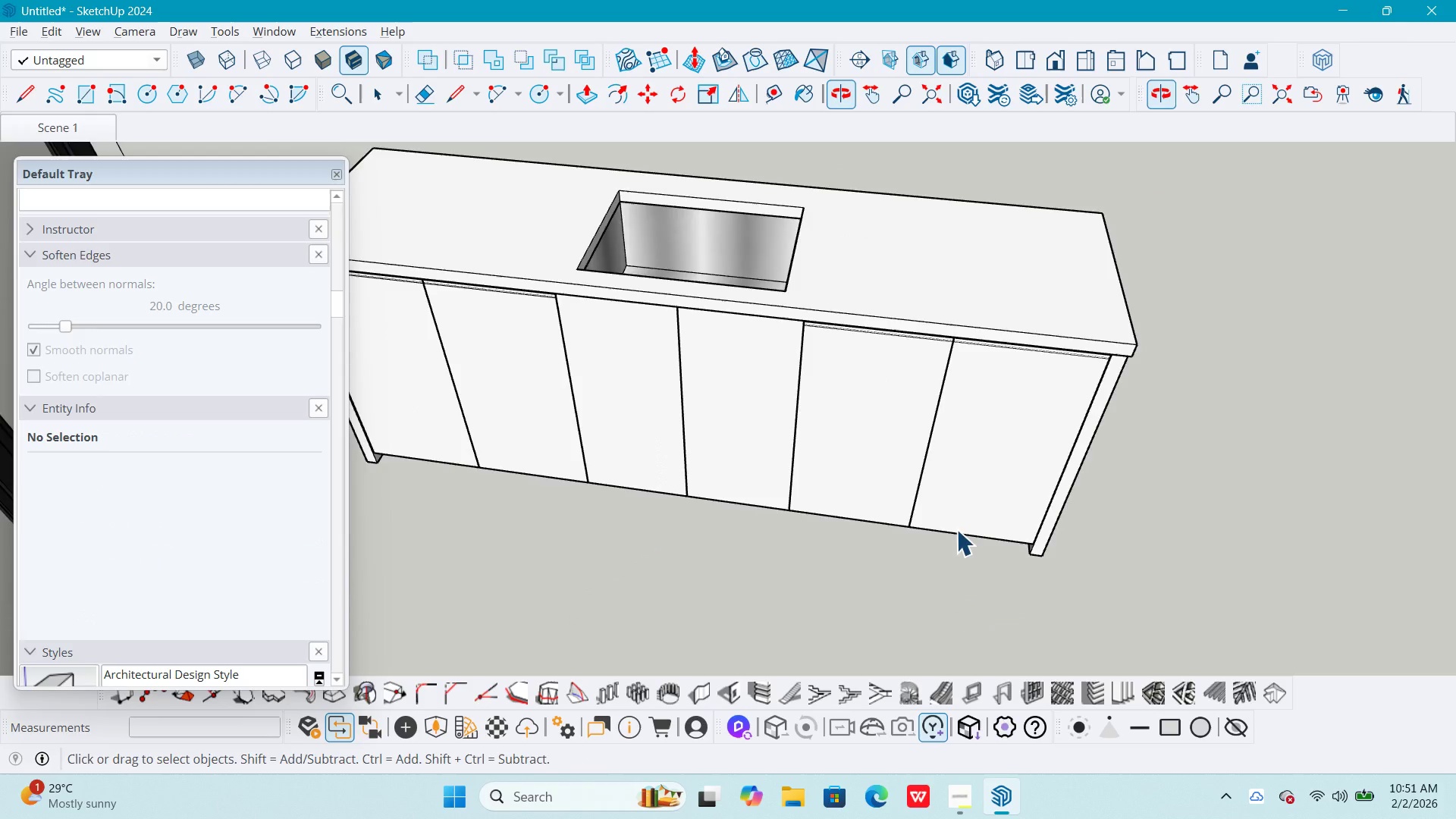 
key(Shift+ShiftLeft)
 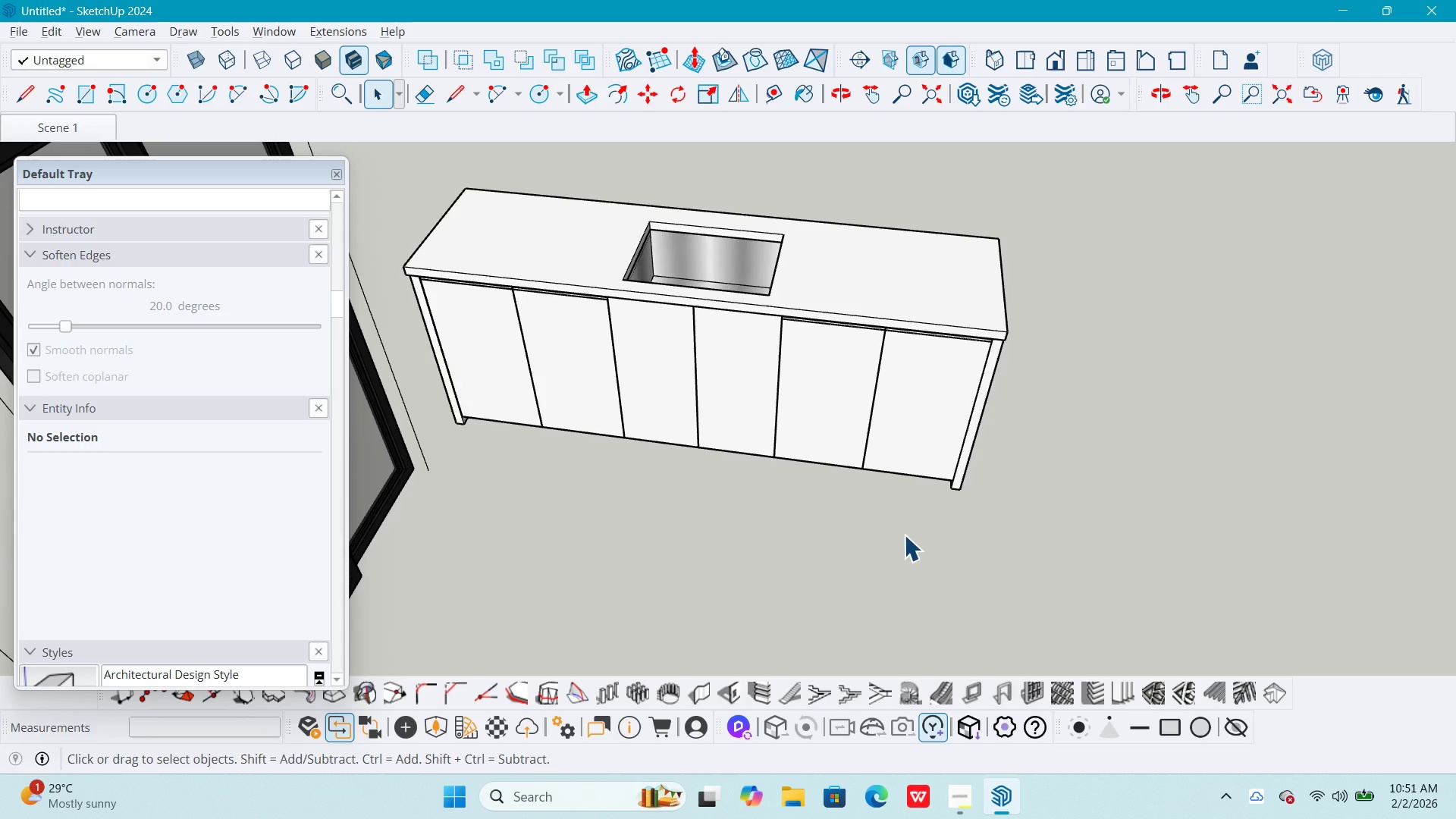 
key(Control+ControlLeft)
 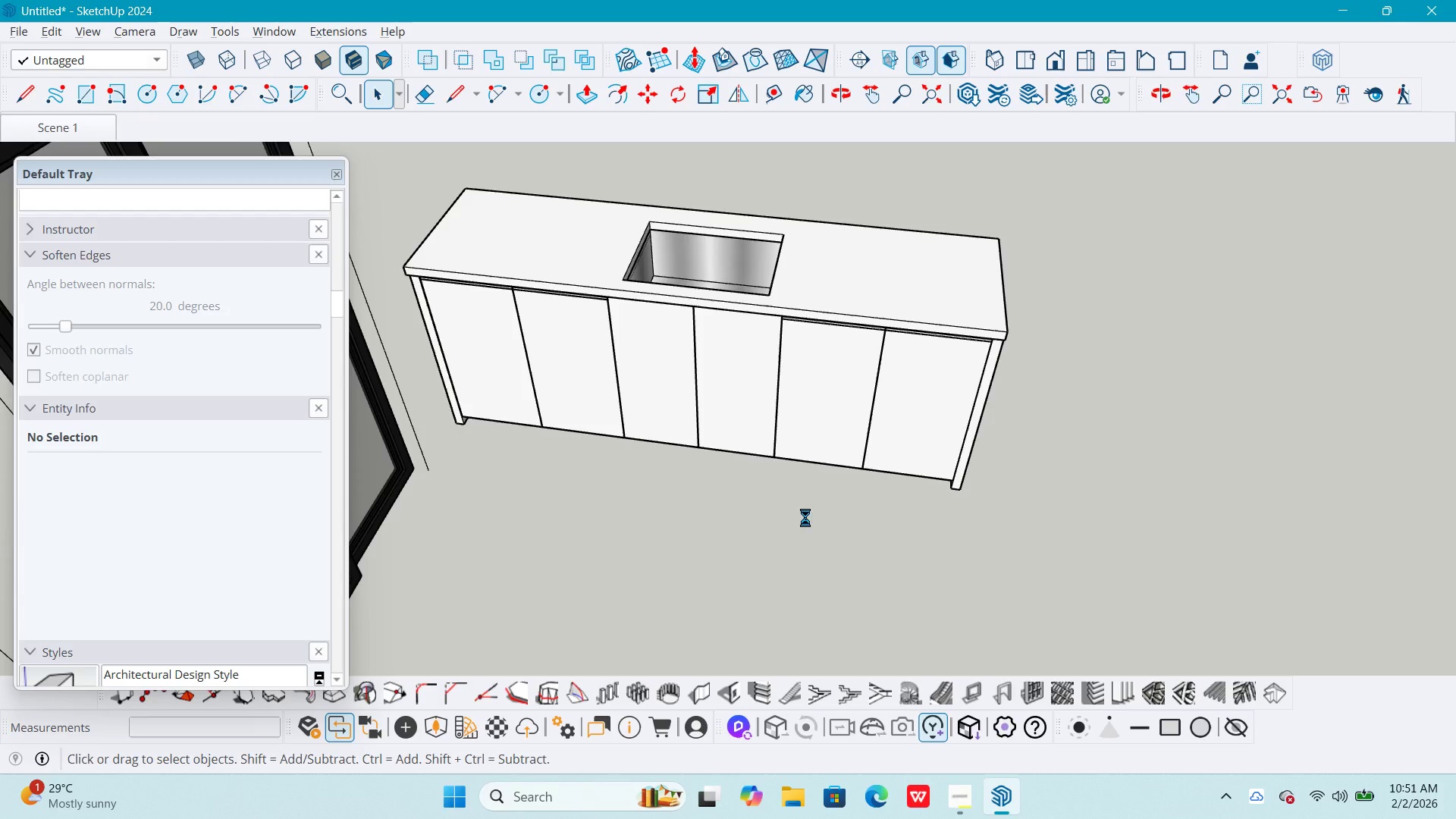 
scroll: coordinate [1019, 592], scroll_direction: down, amount: 4.0
 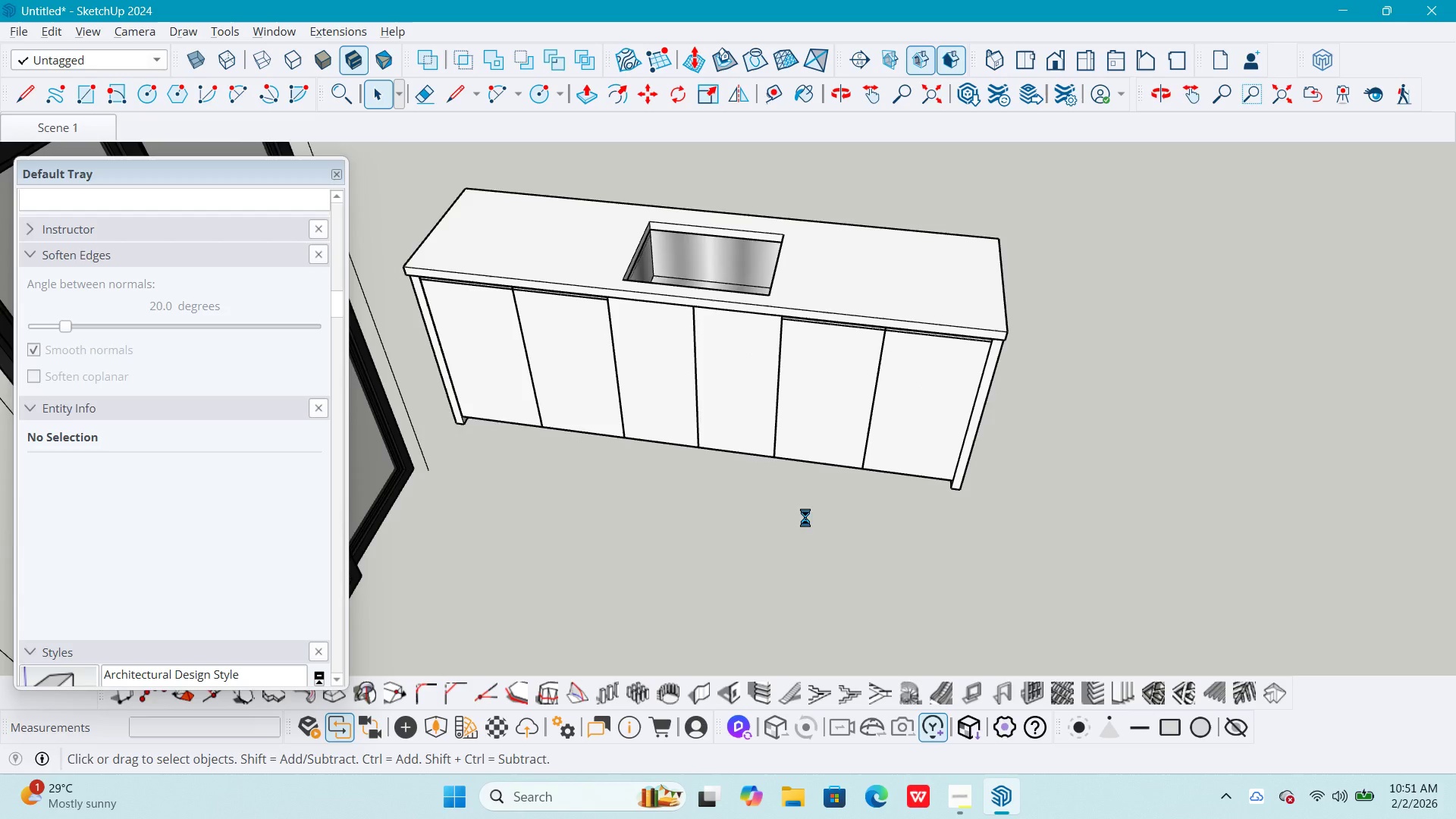 
key(Control+V)
 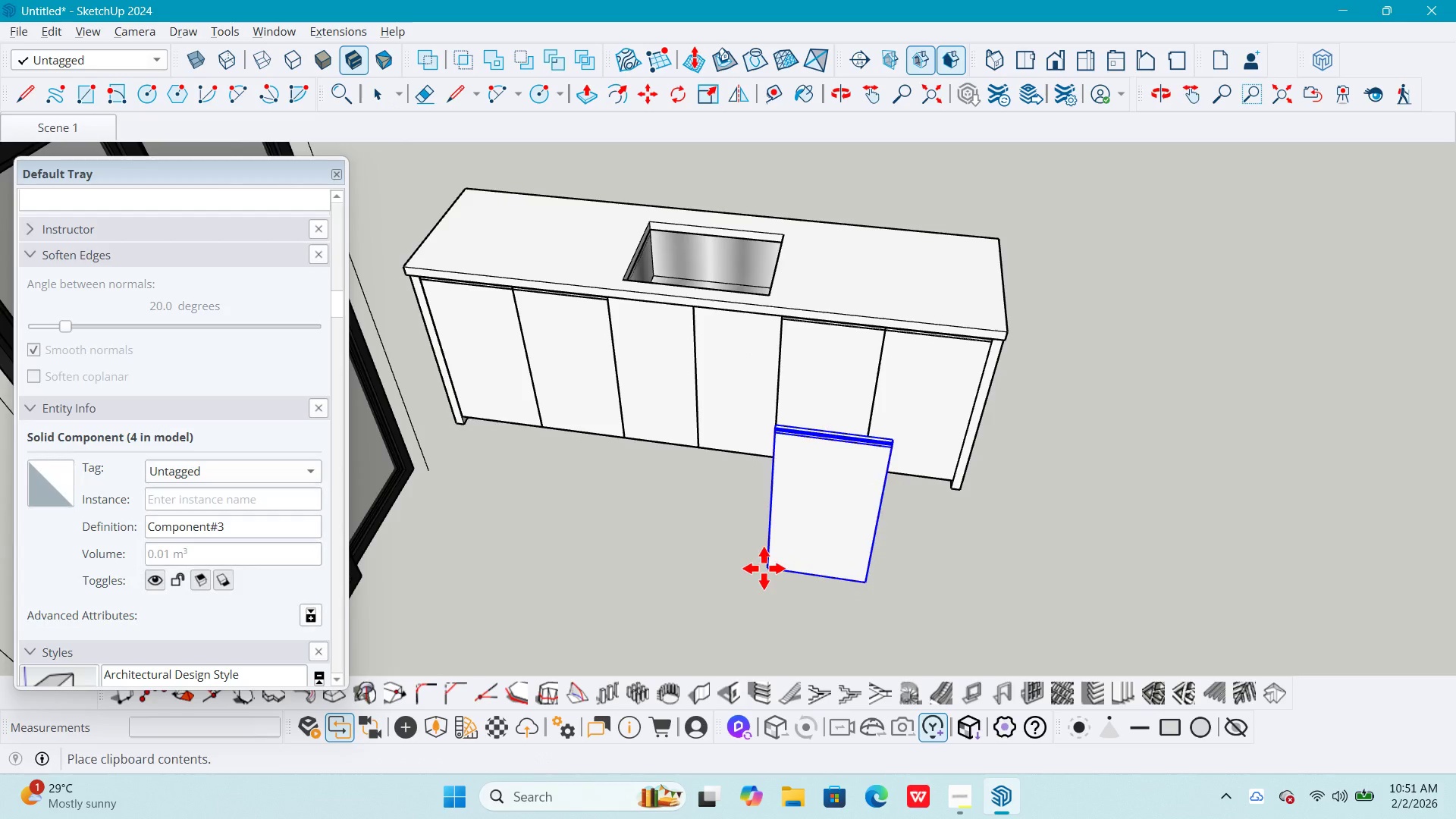 
left_click_drag(start_coordinate=[729, 580], to_coordinate=[726, 585])
 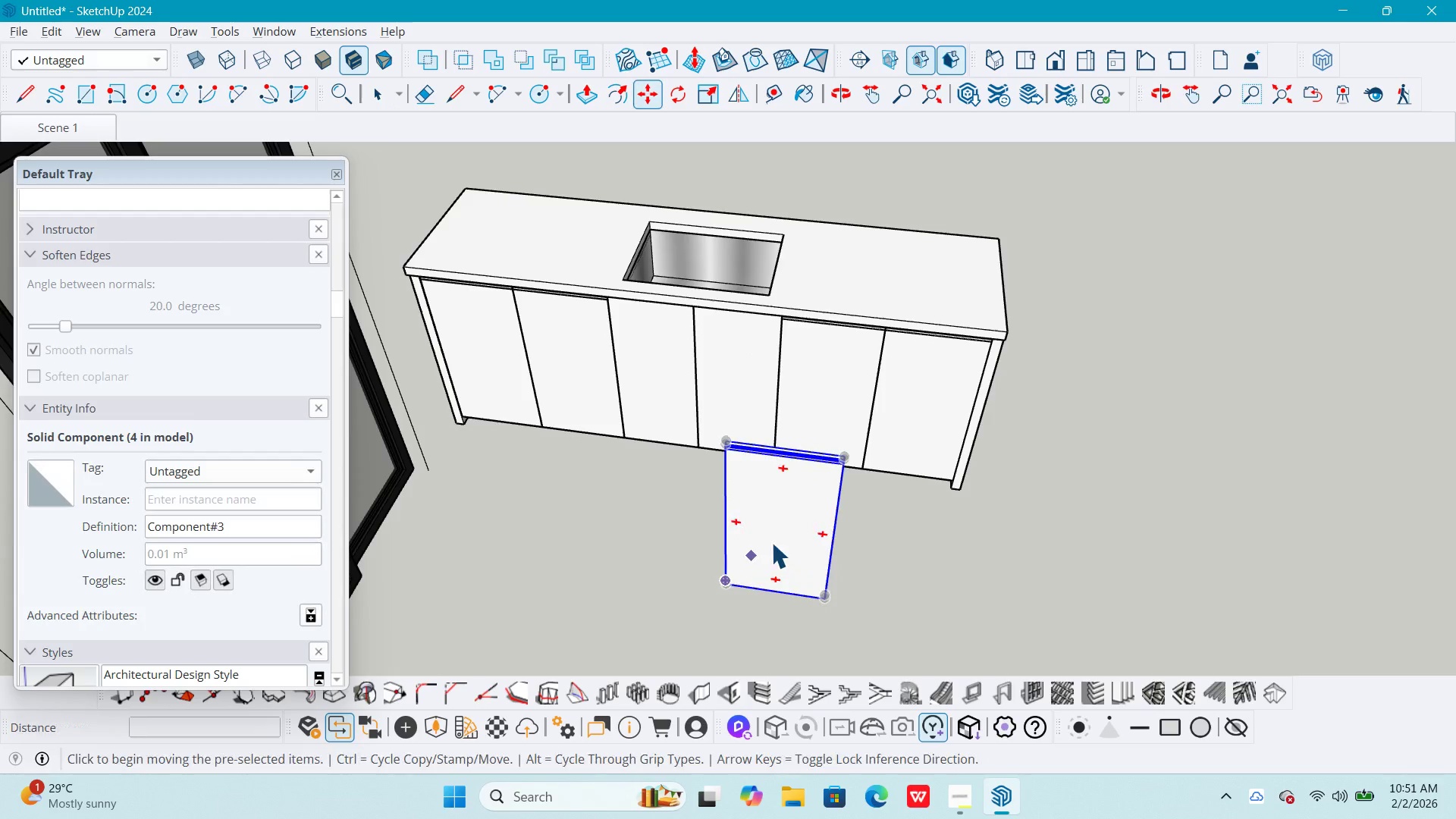 
key(Space)
 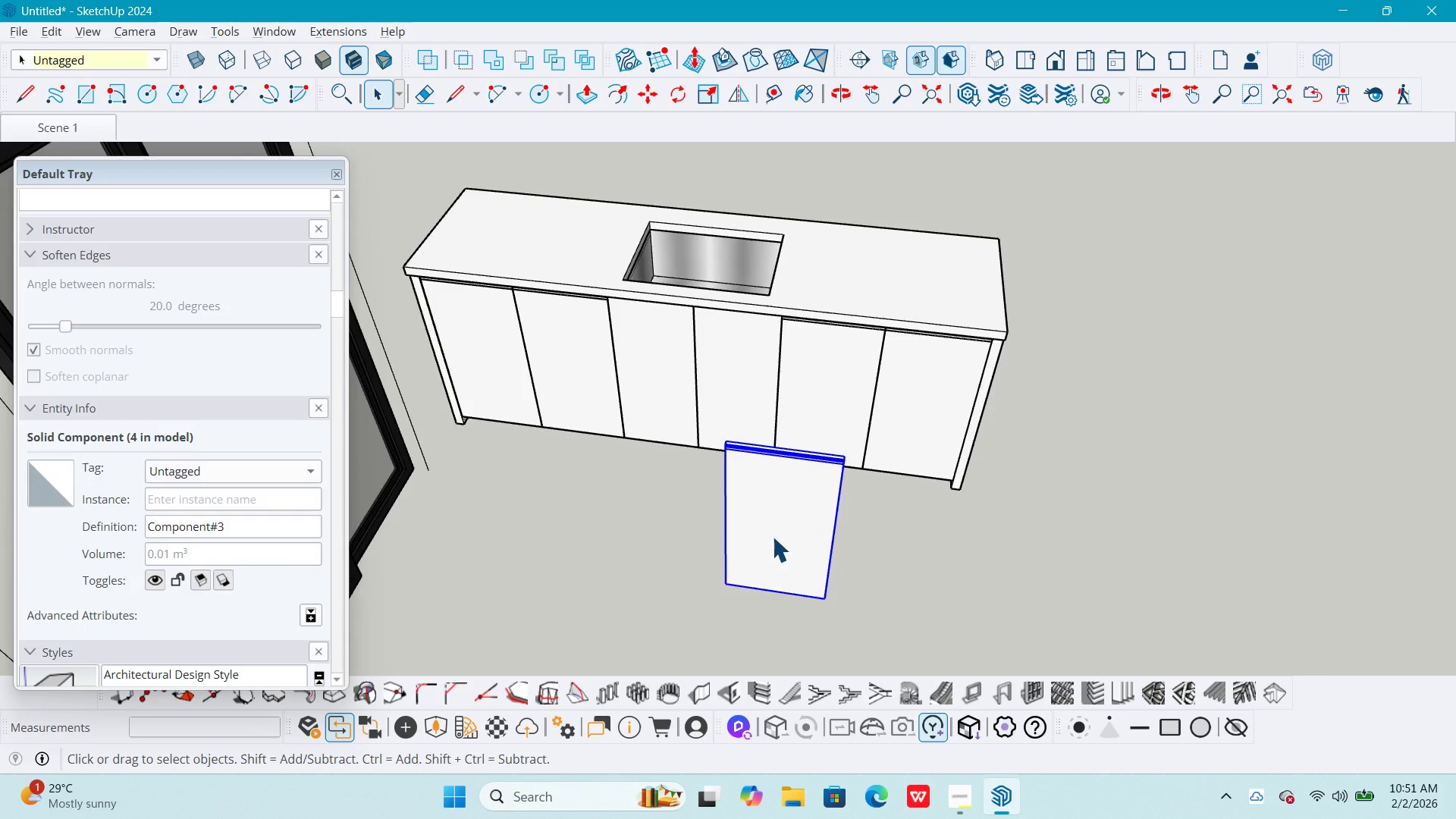 
double_click([772, 536])
 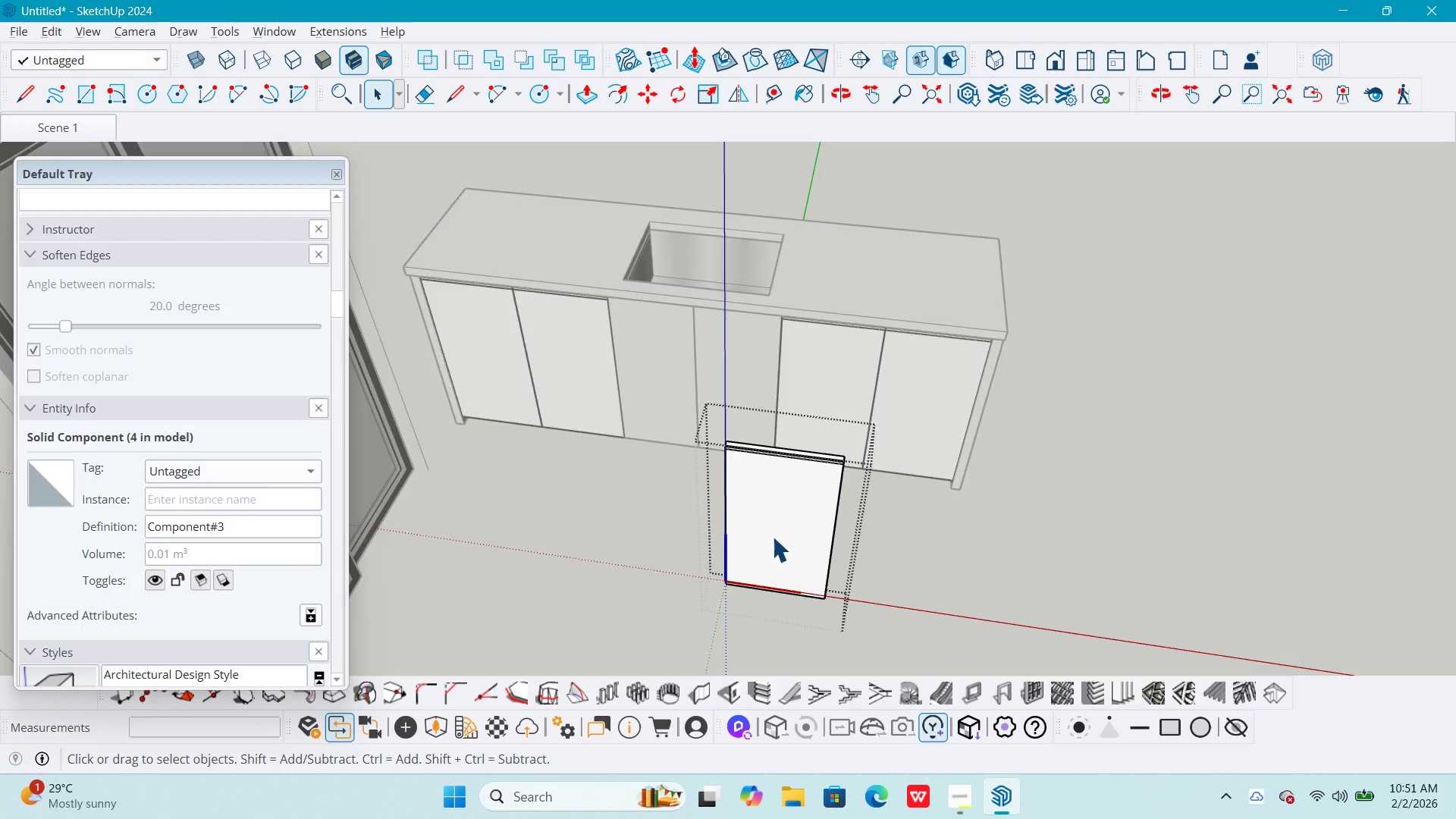 
triple_click([772, 536])
 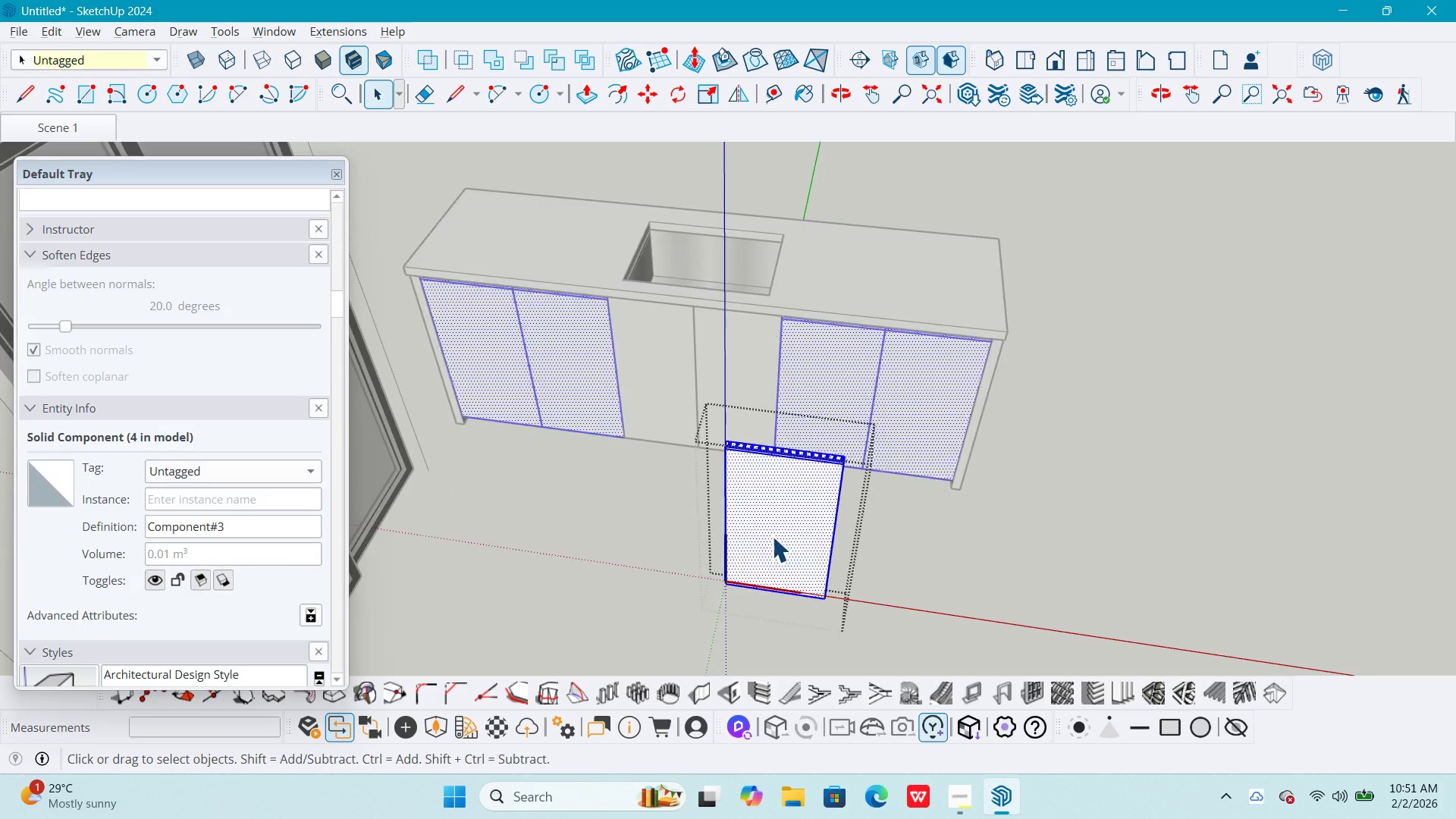 
triple_click([772, 536])
 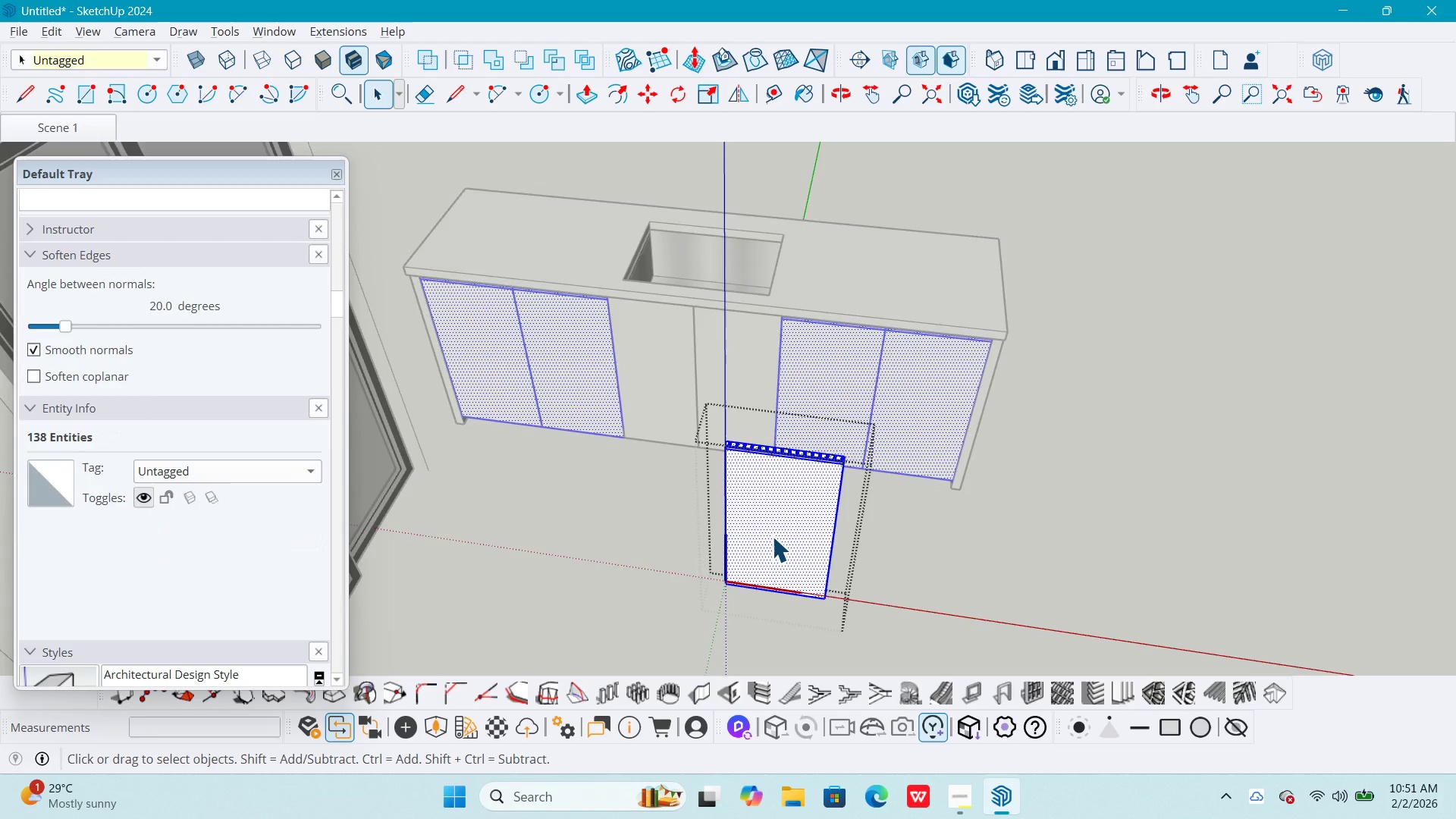 
key(Escape)
 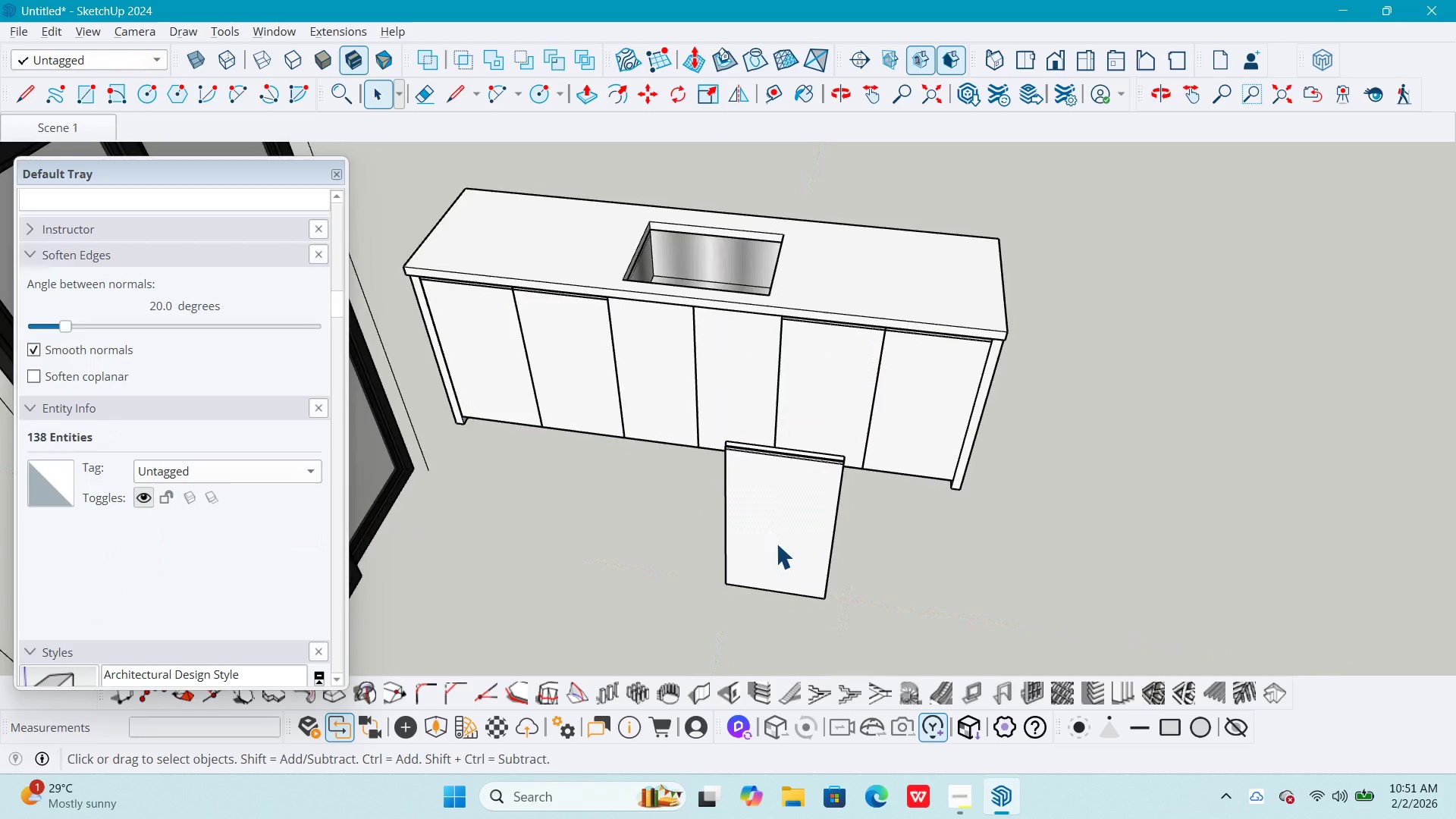 
key(Escape)
 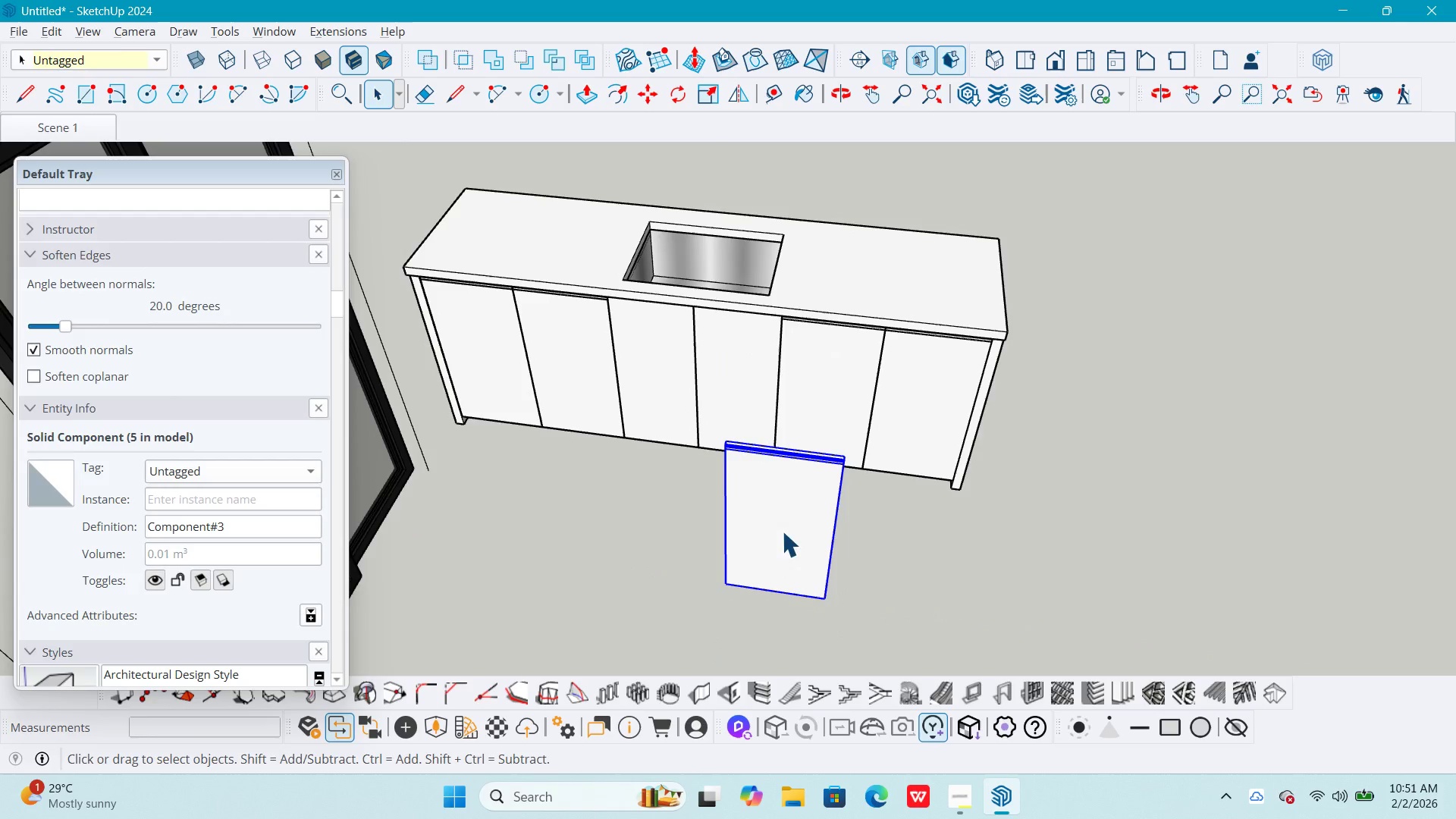 
key(Escape)
 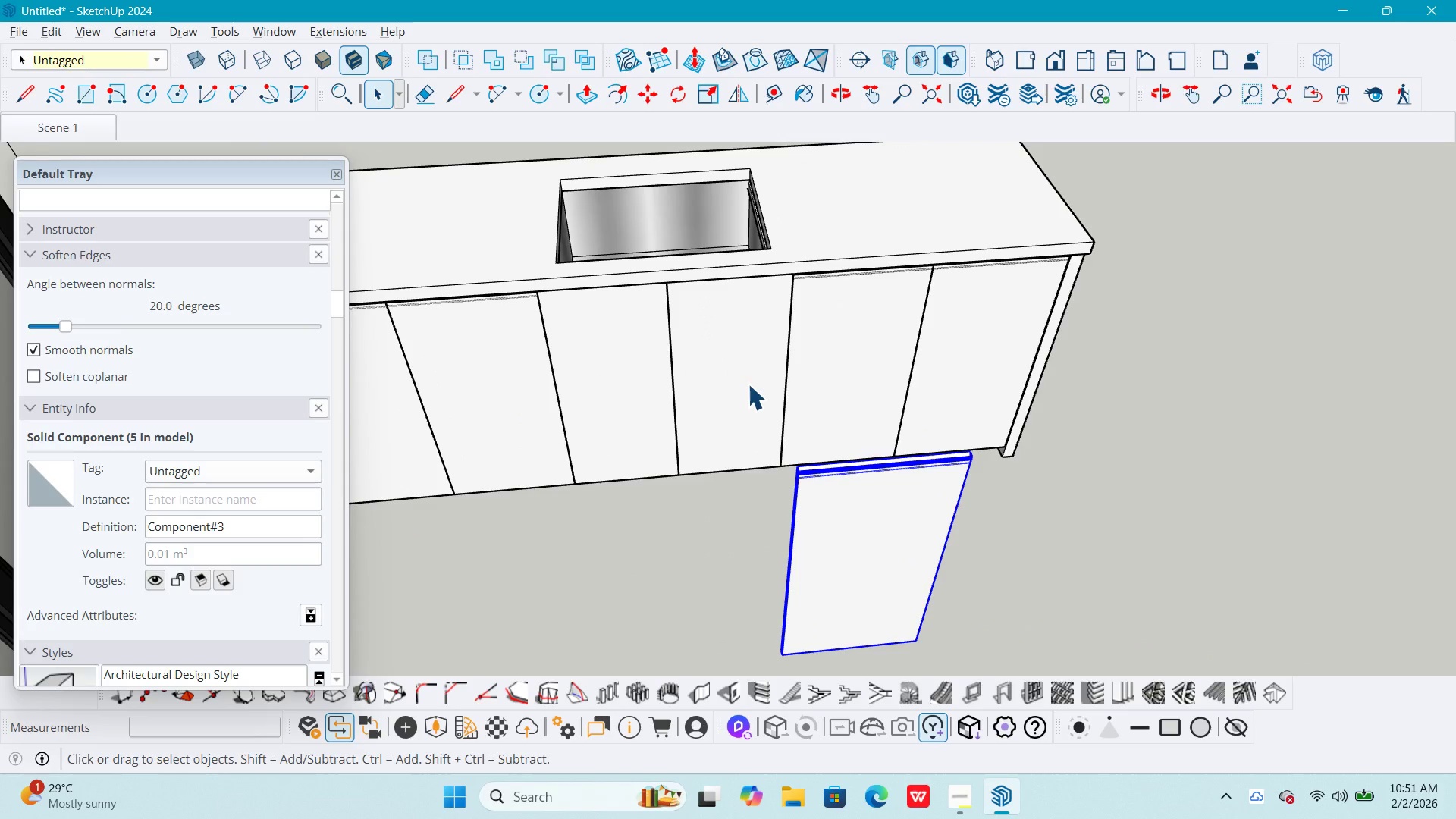 
left_click([748, 384])
 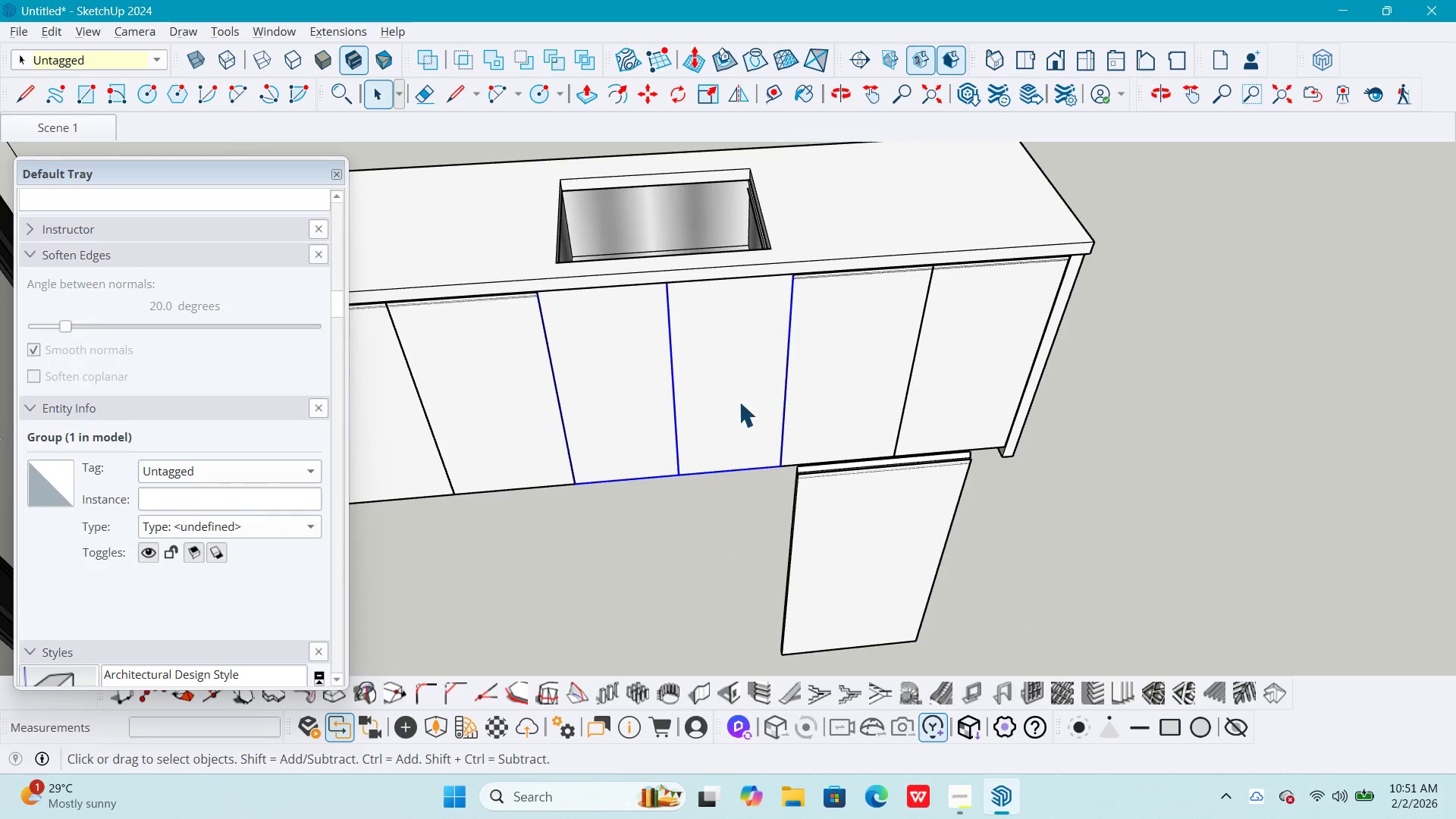 
scroll: coordinate [759, 388], scroll_direction: up, amount: 3.0
 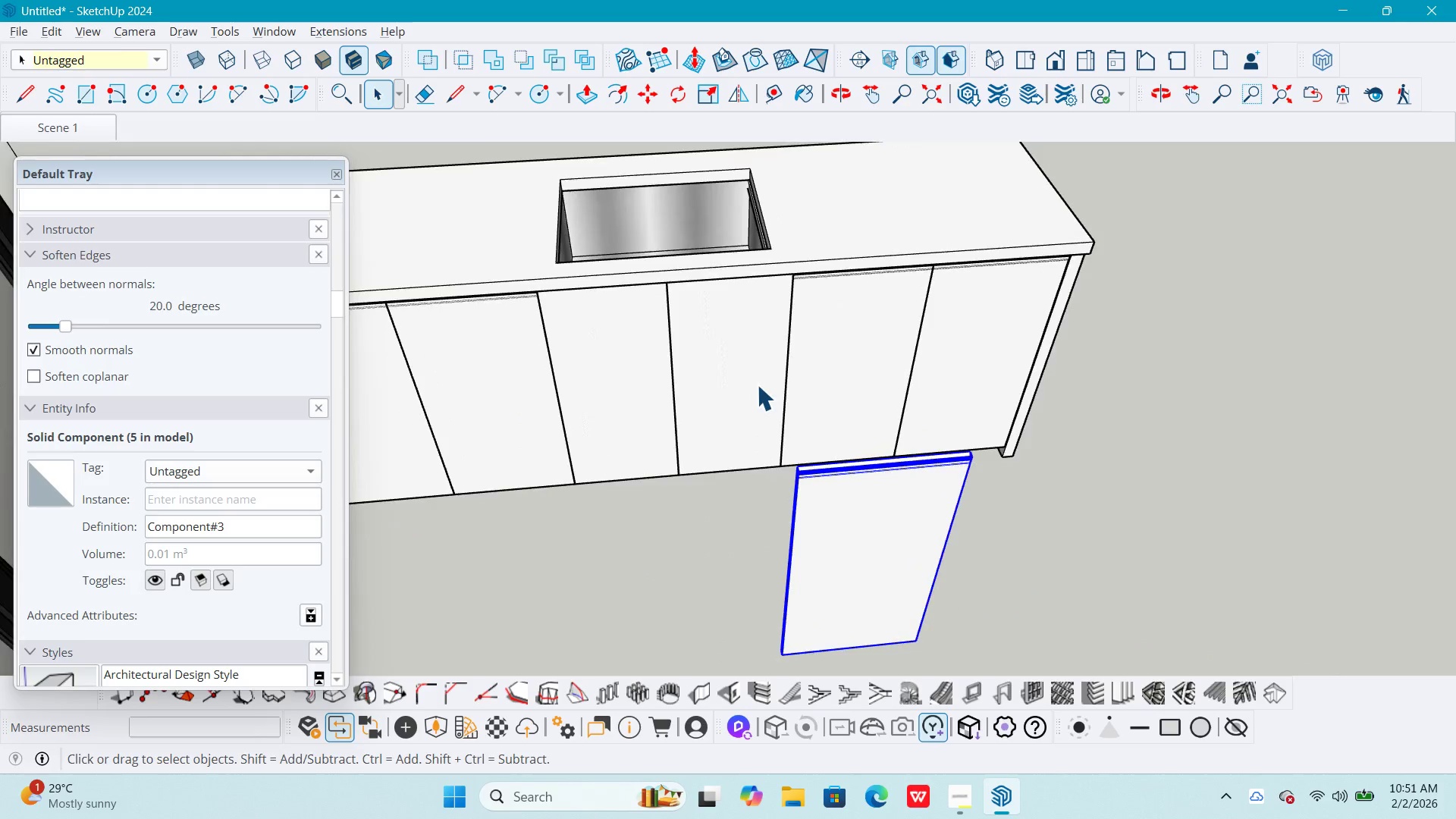 
key(M)
 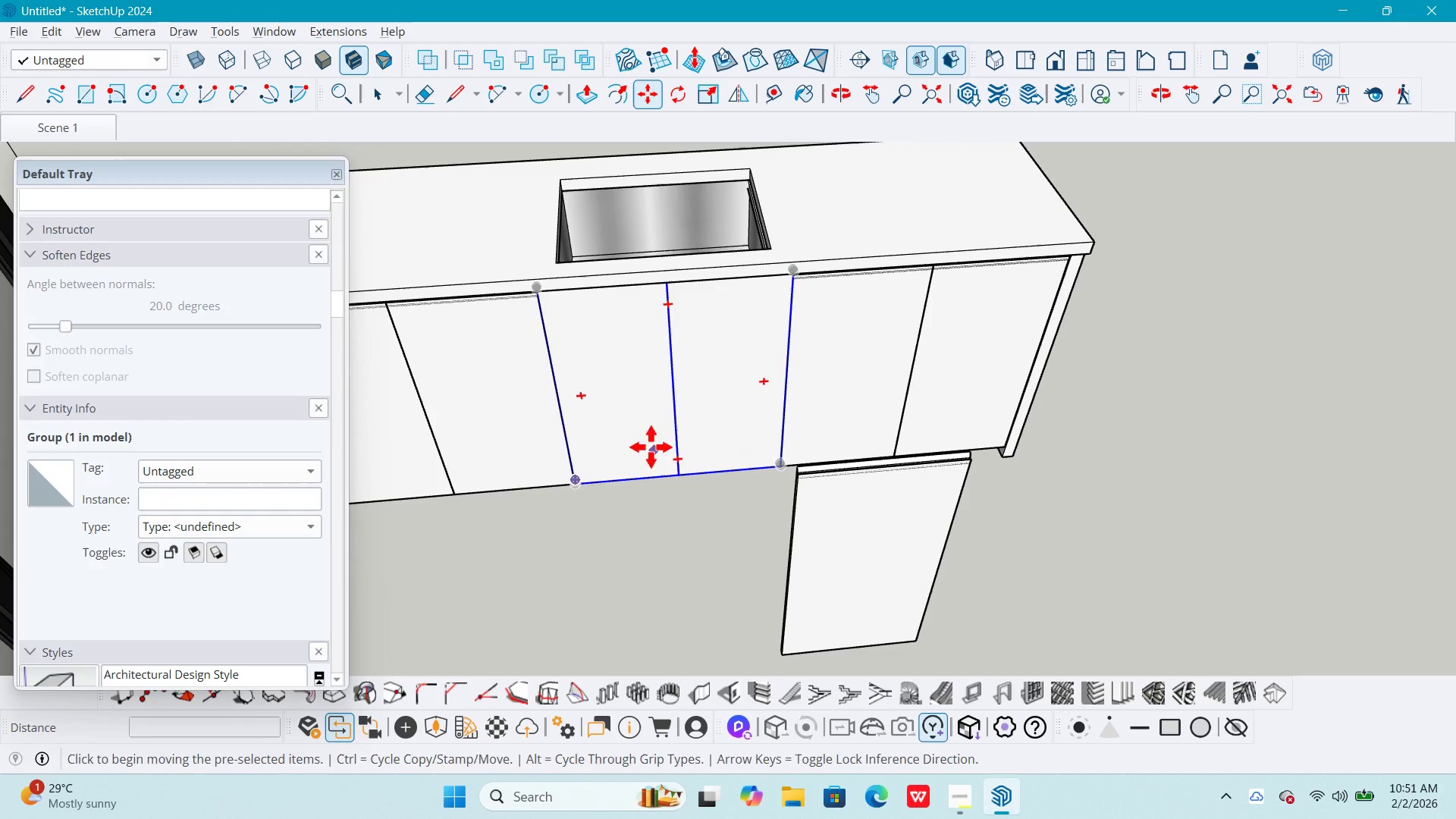 
left_click([642, 433])
 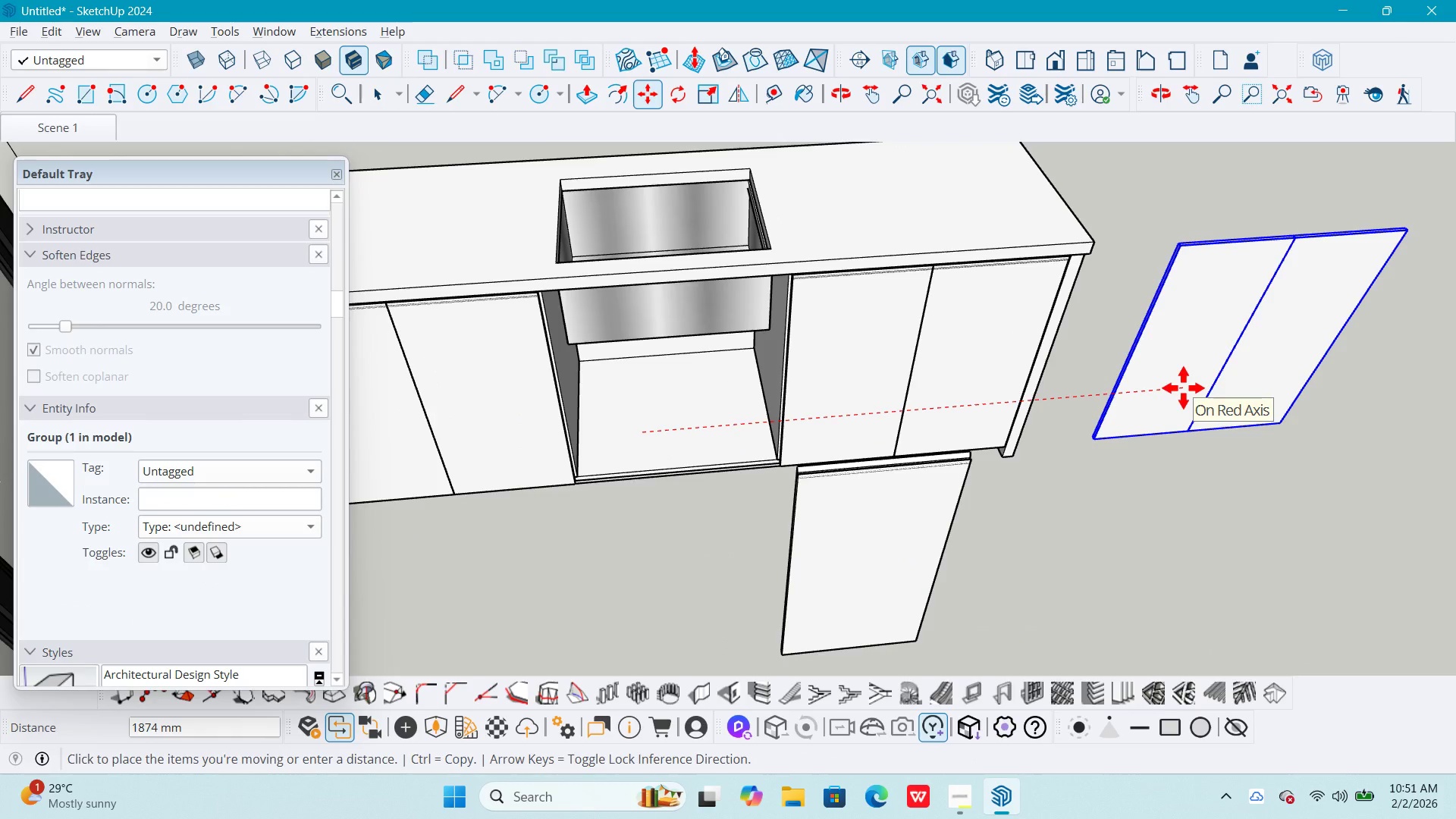 
key(Numpad1)
 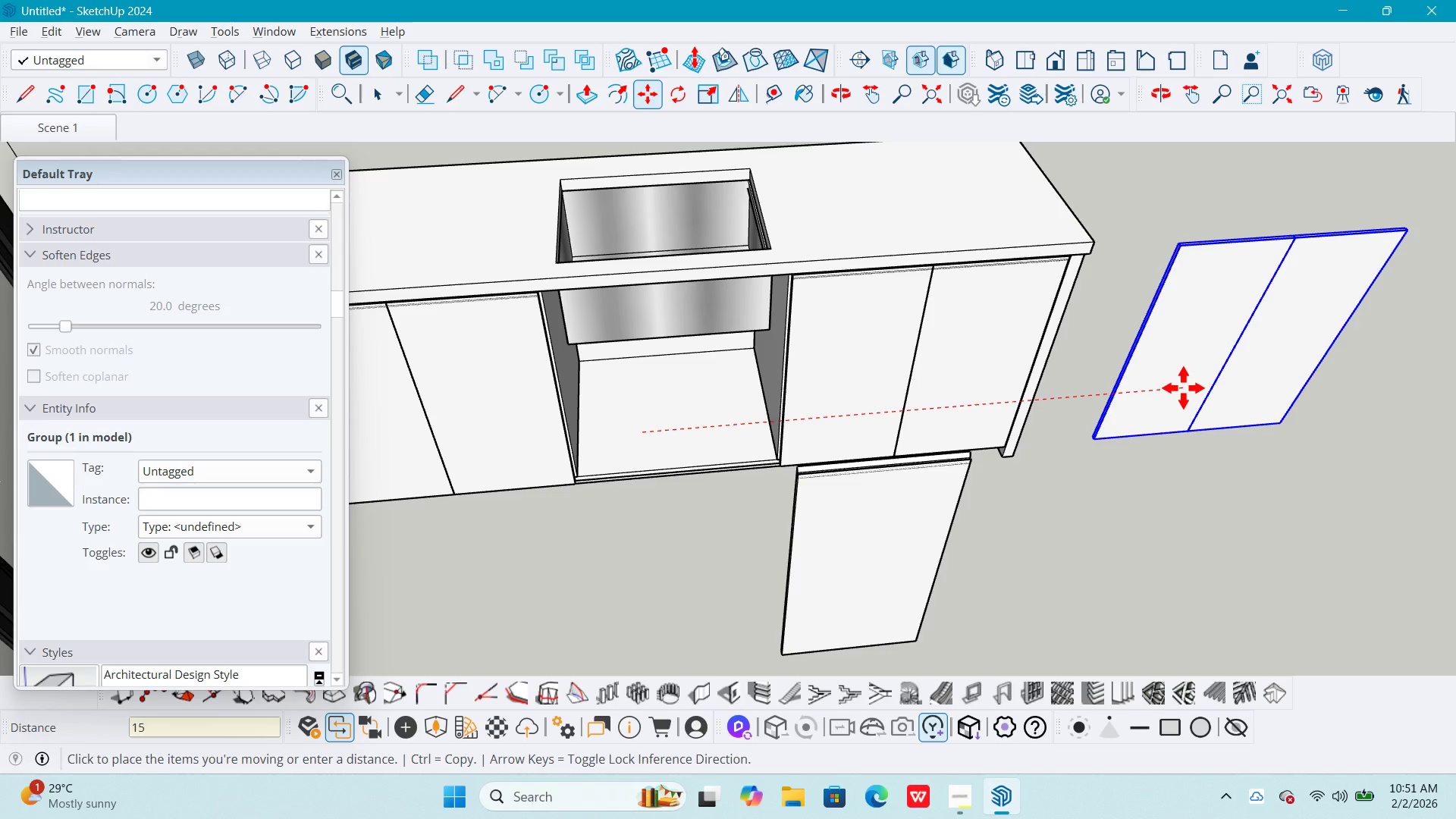 
key(Numpad5)
 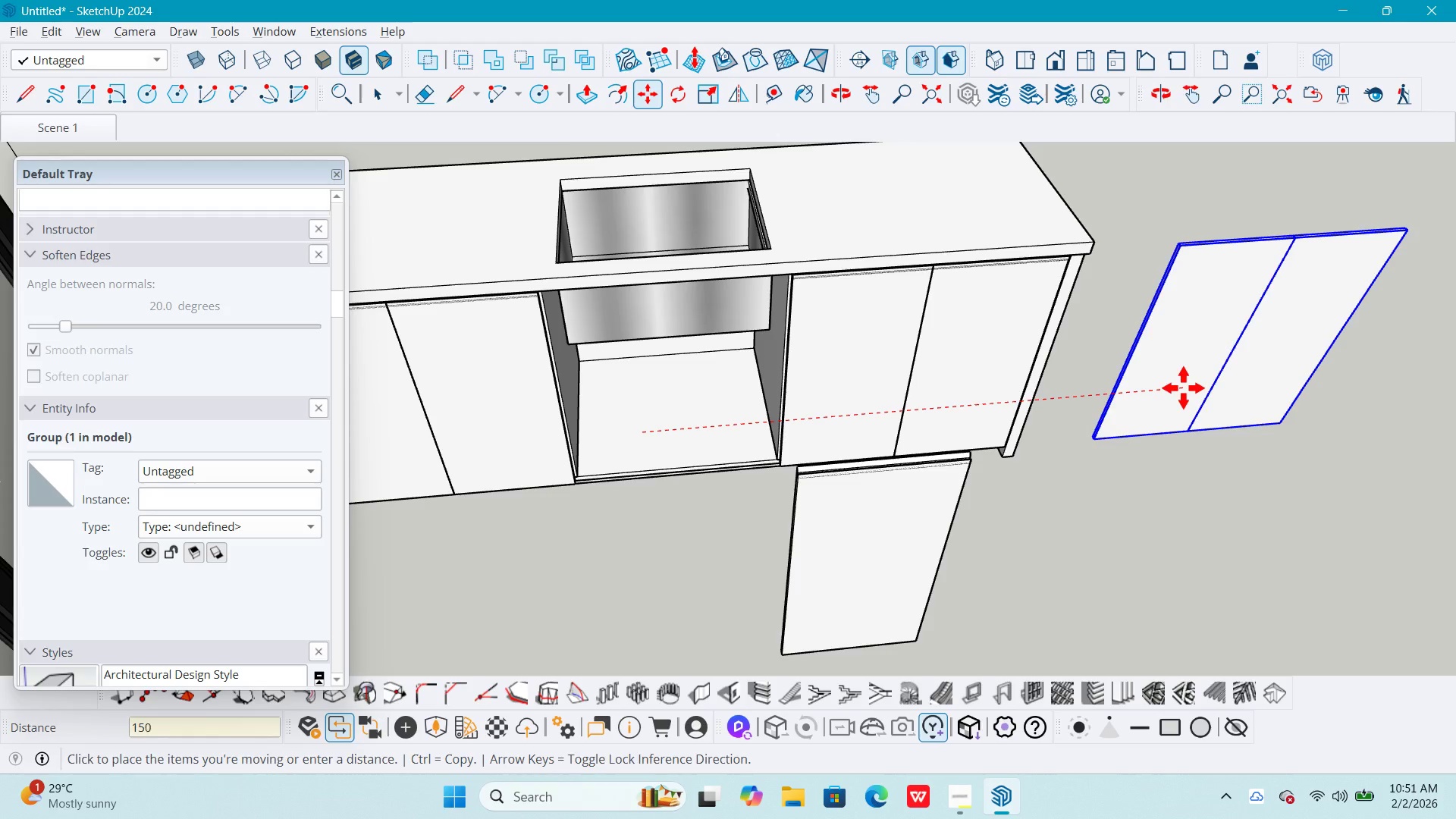 
key(Numpad0)
 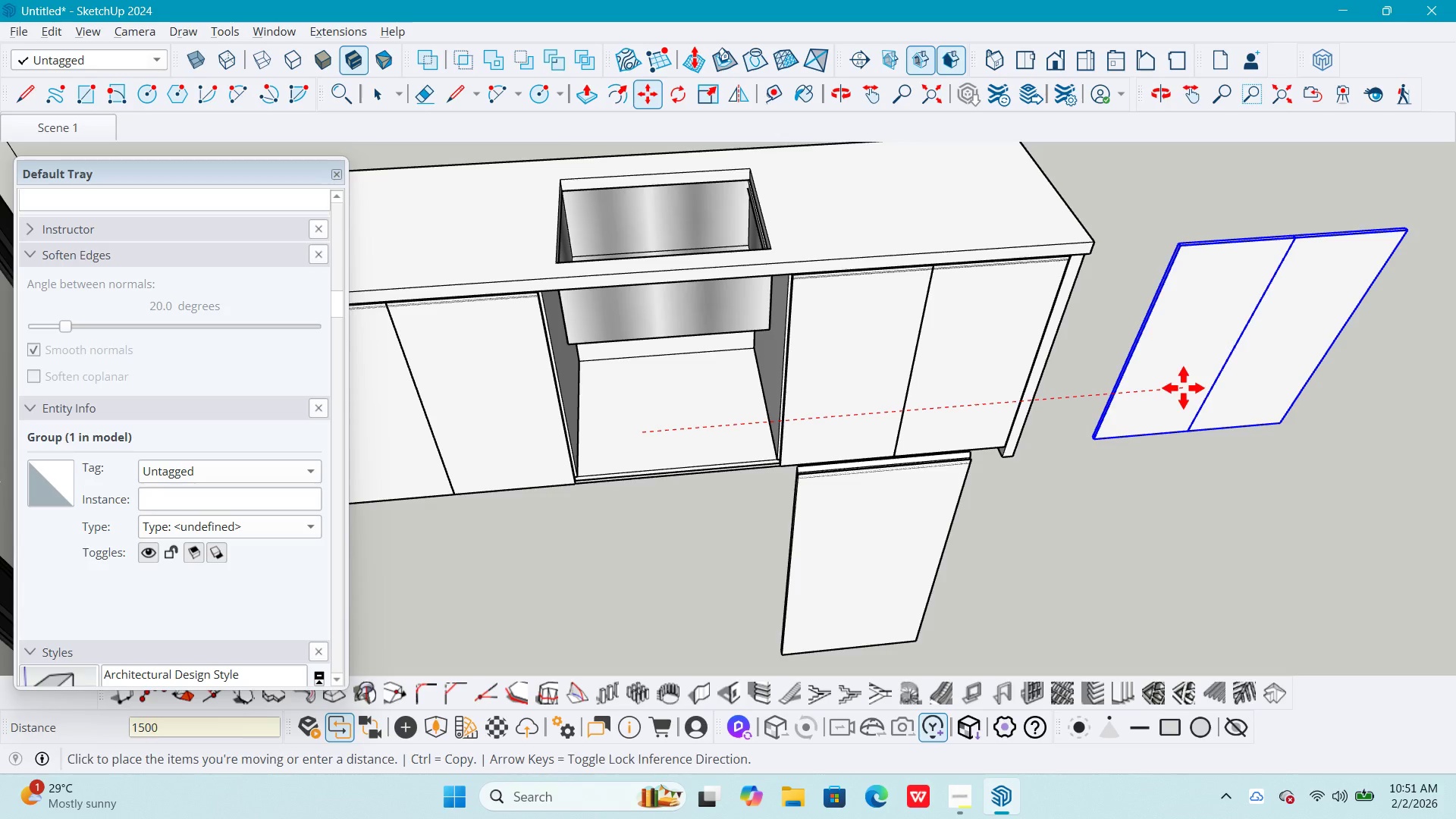 
key(Numpad0)
 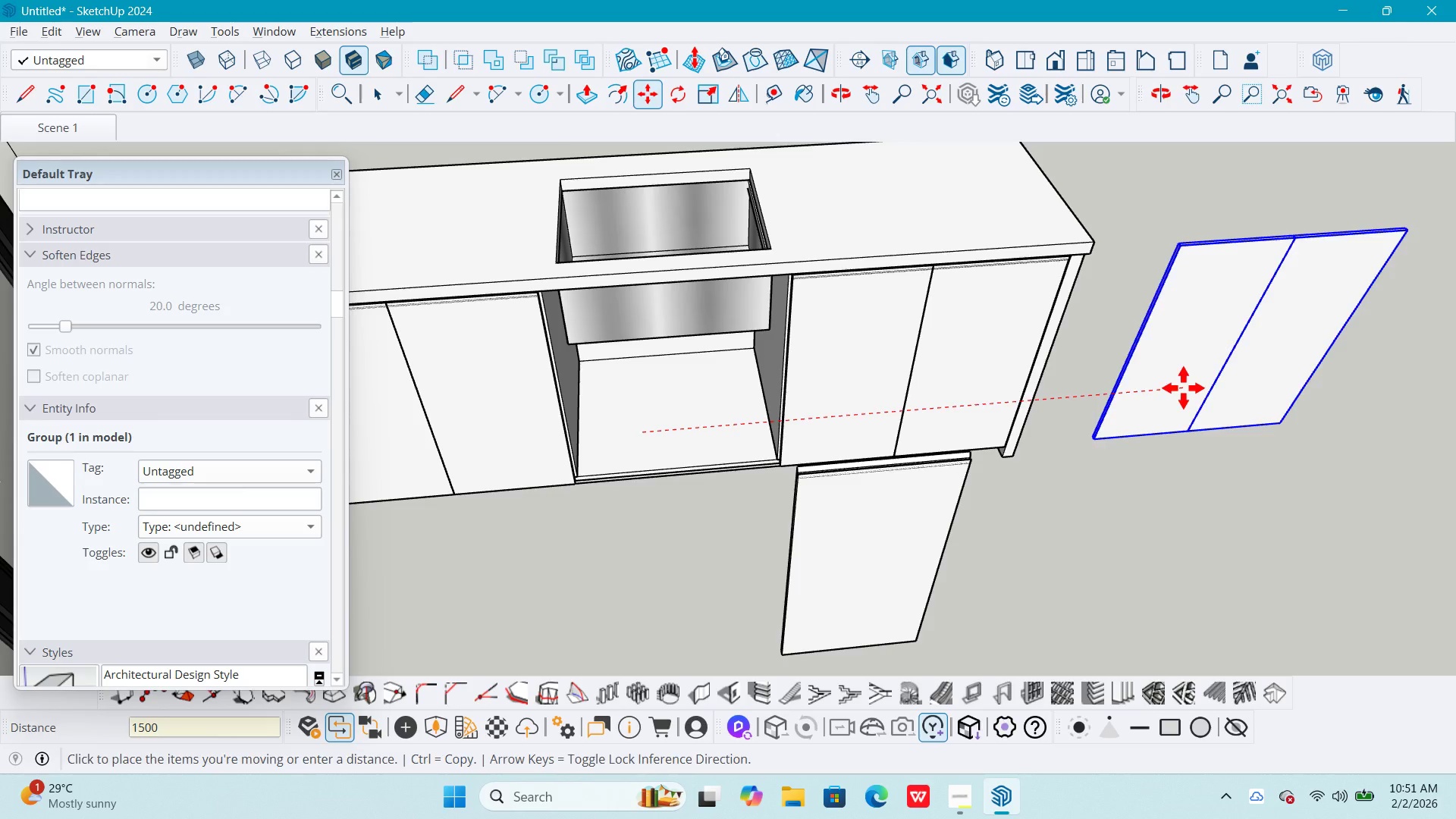 
key(NumpadEnter)
 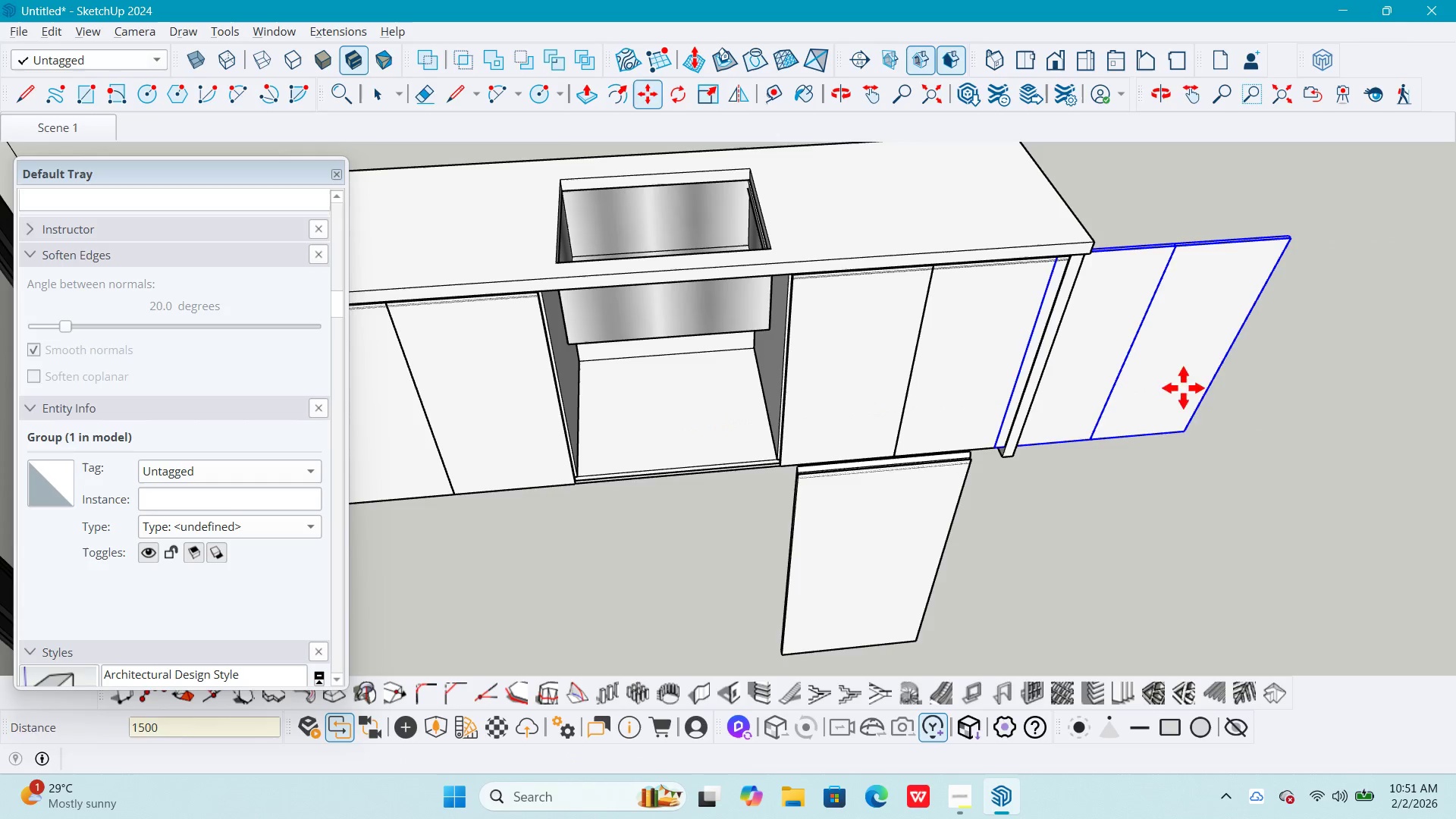 
key(Space)
 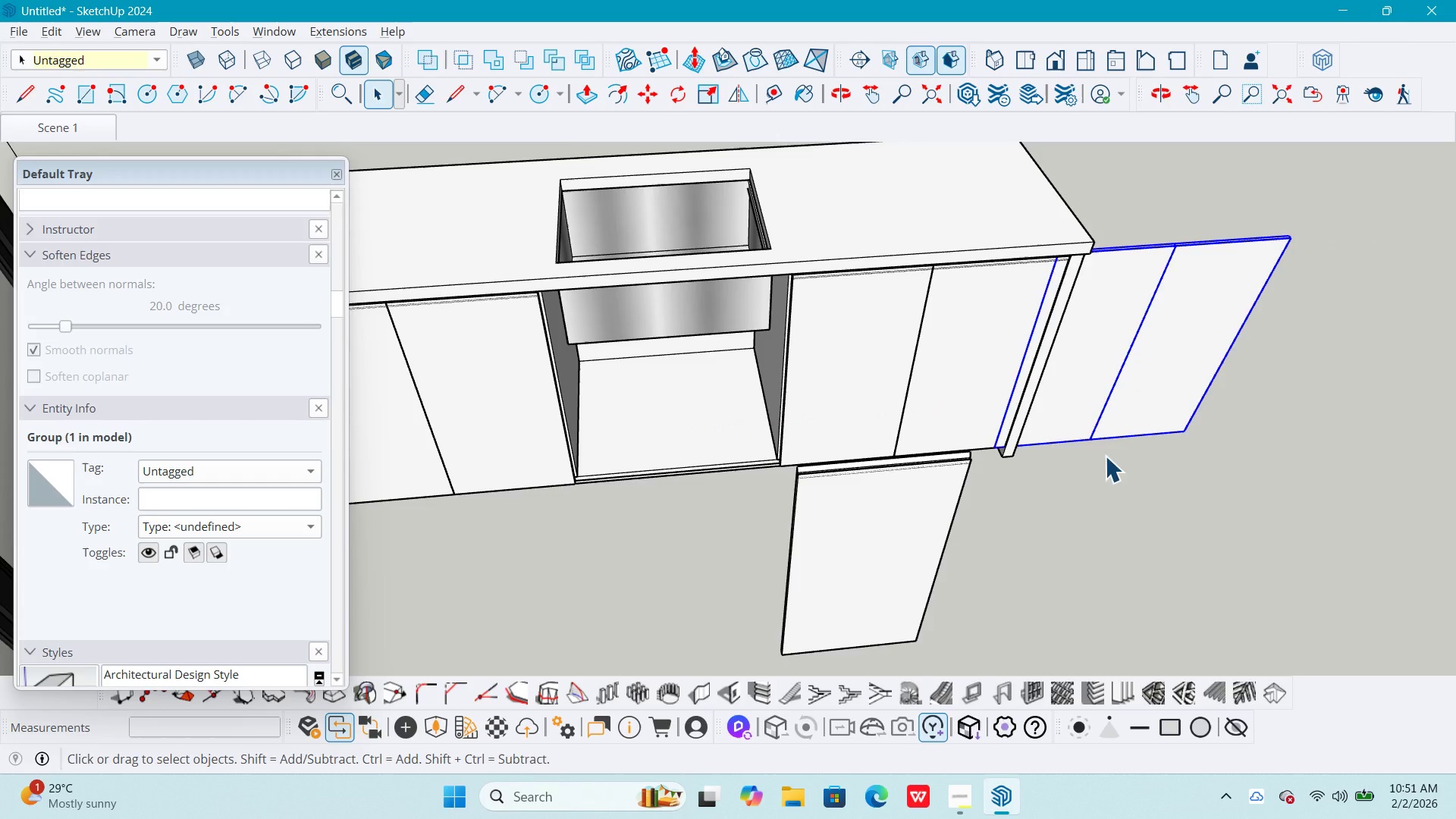 
key(Escape)
 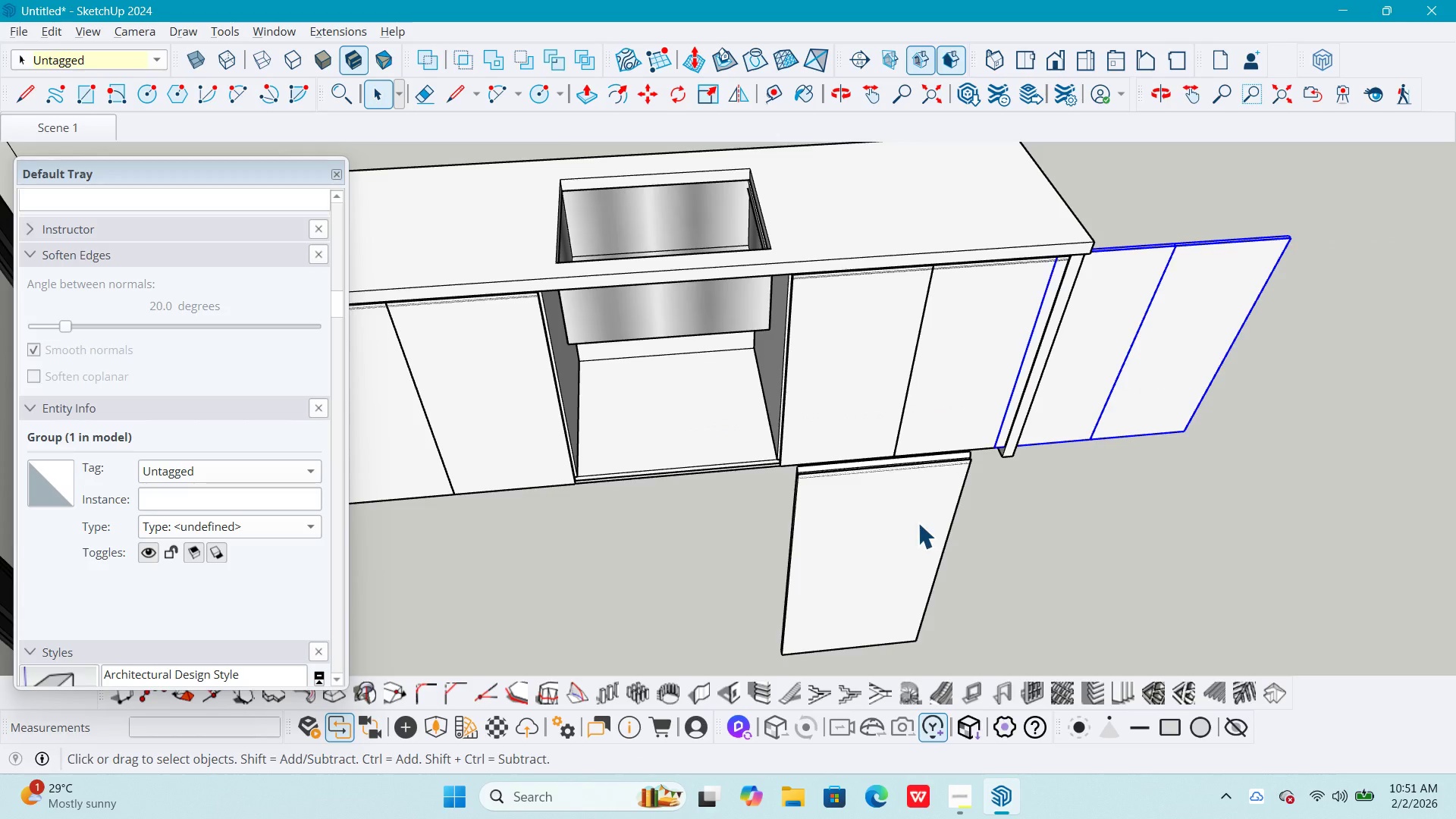 
left_click_drag(start_coordinate=[893, 534], to_coordinate=[888, 539])
 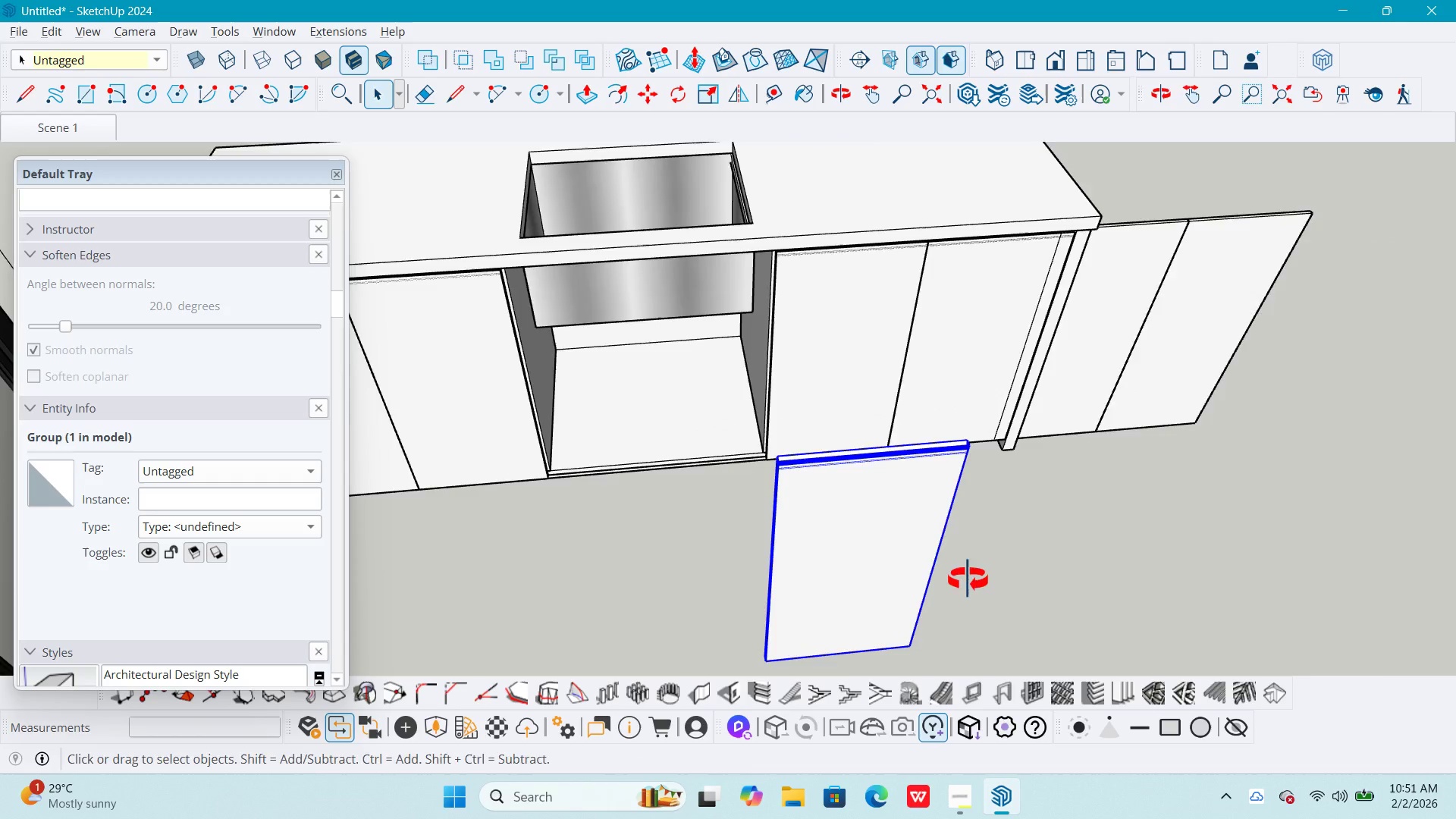 
scroll: coordinate [1001, 570], scroll_direction: up, amount: 1.0
 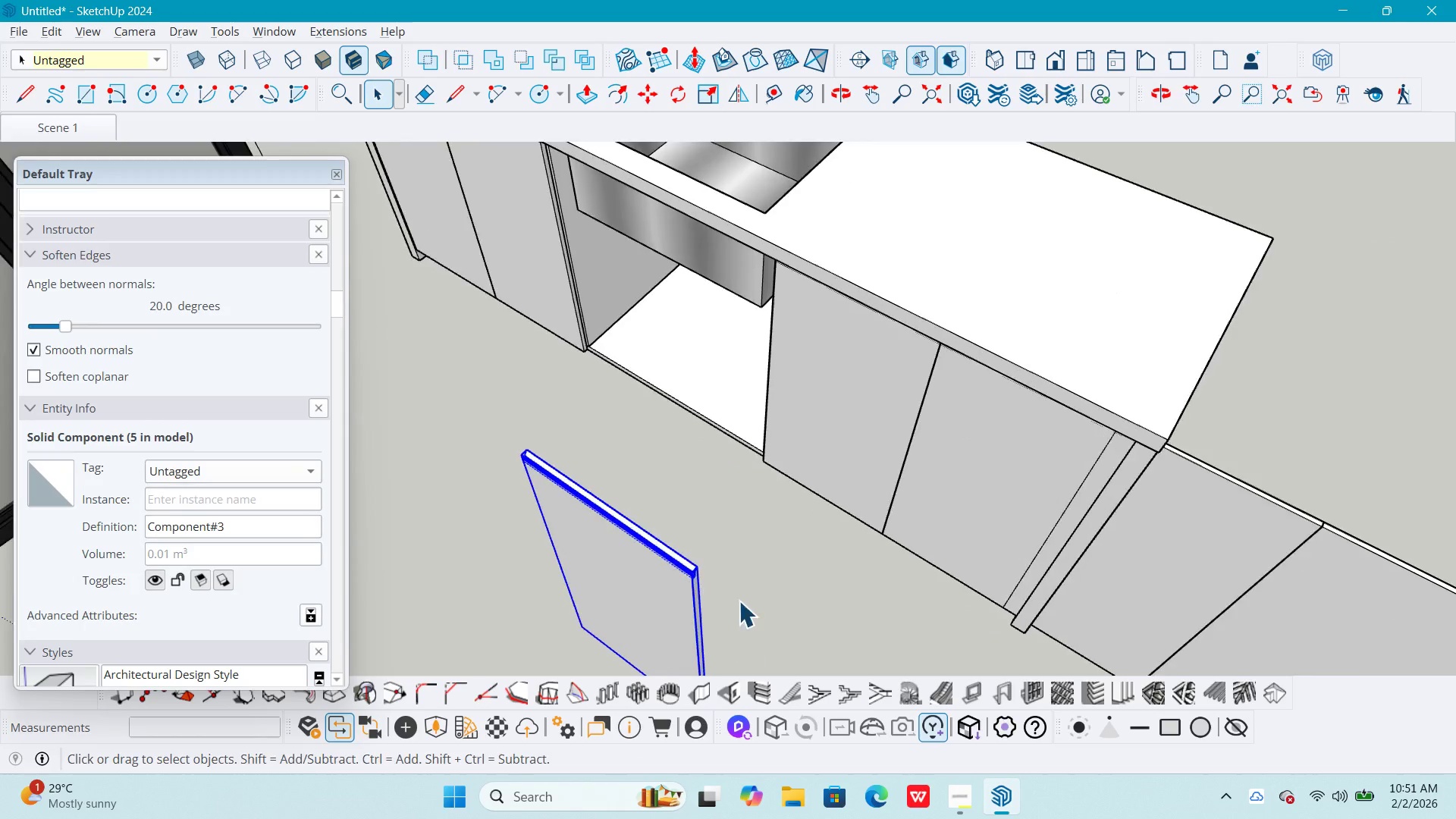 
hold_key(key=ShiftLeft, duration=0.31)
 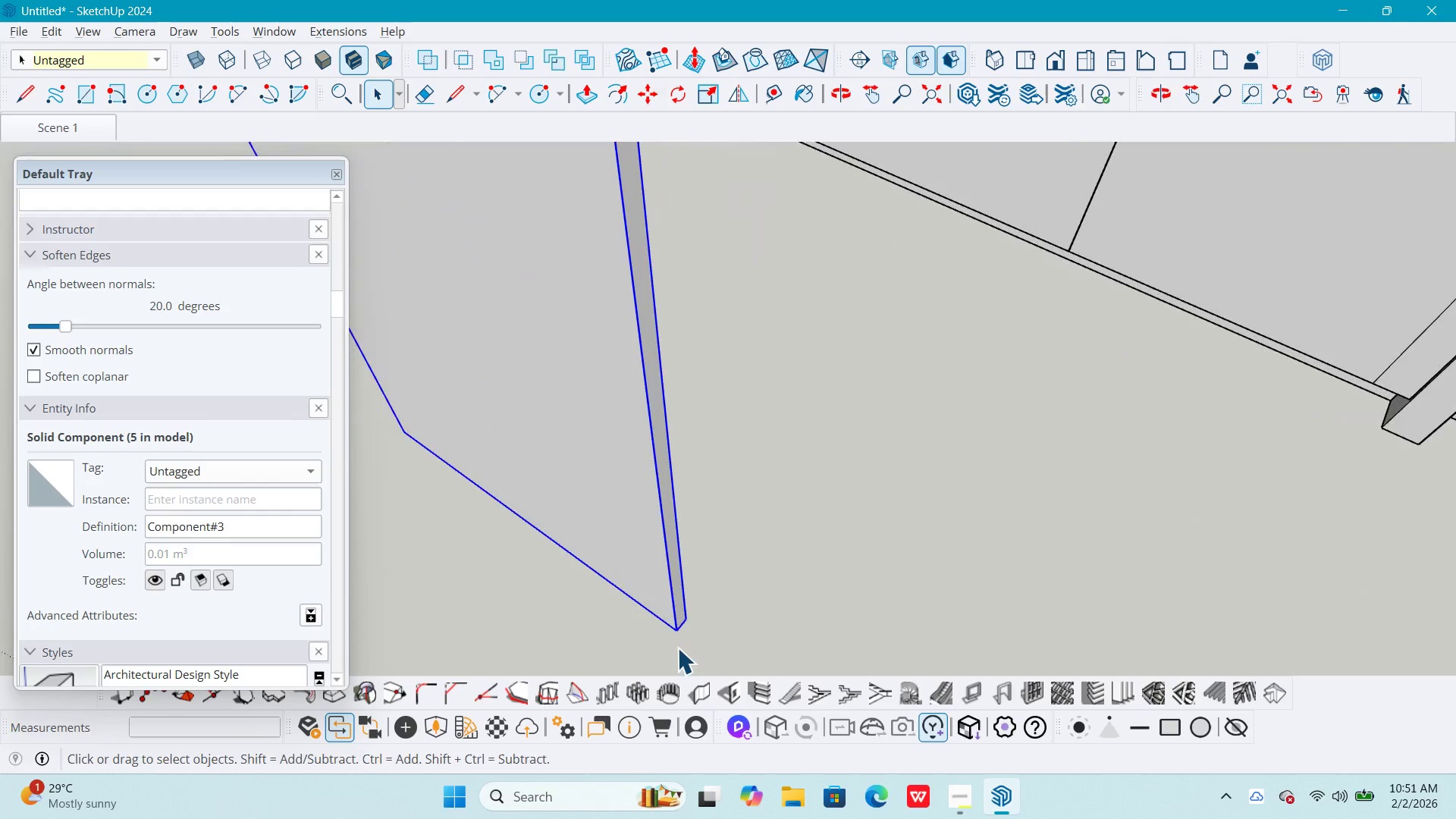 
key(M)
 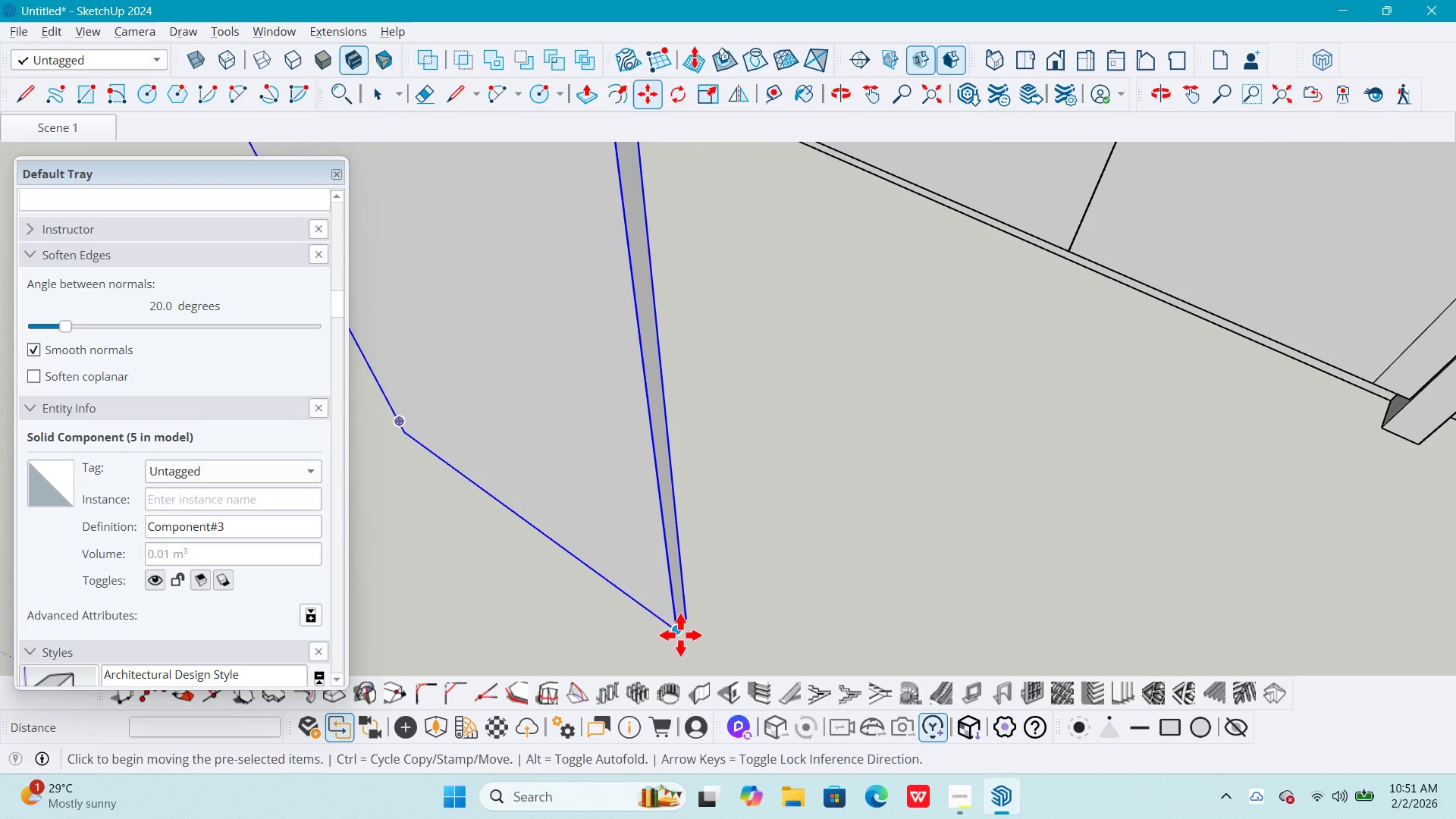 
scroll: coordinate [677, 648], scroll_direction: up, amount: 10.0
 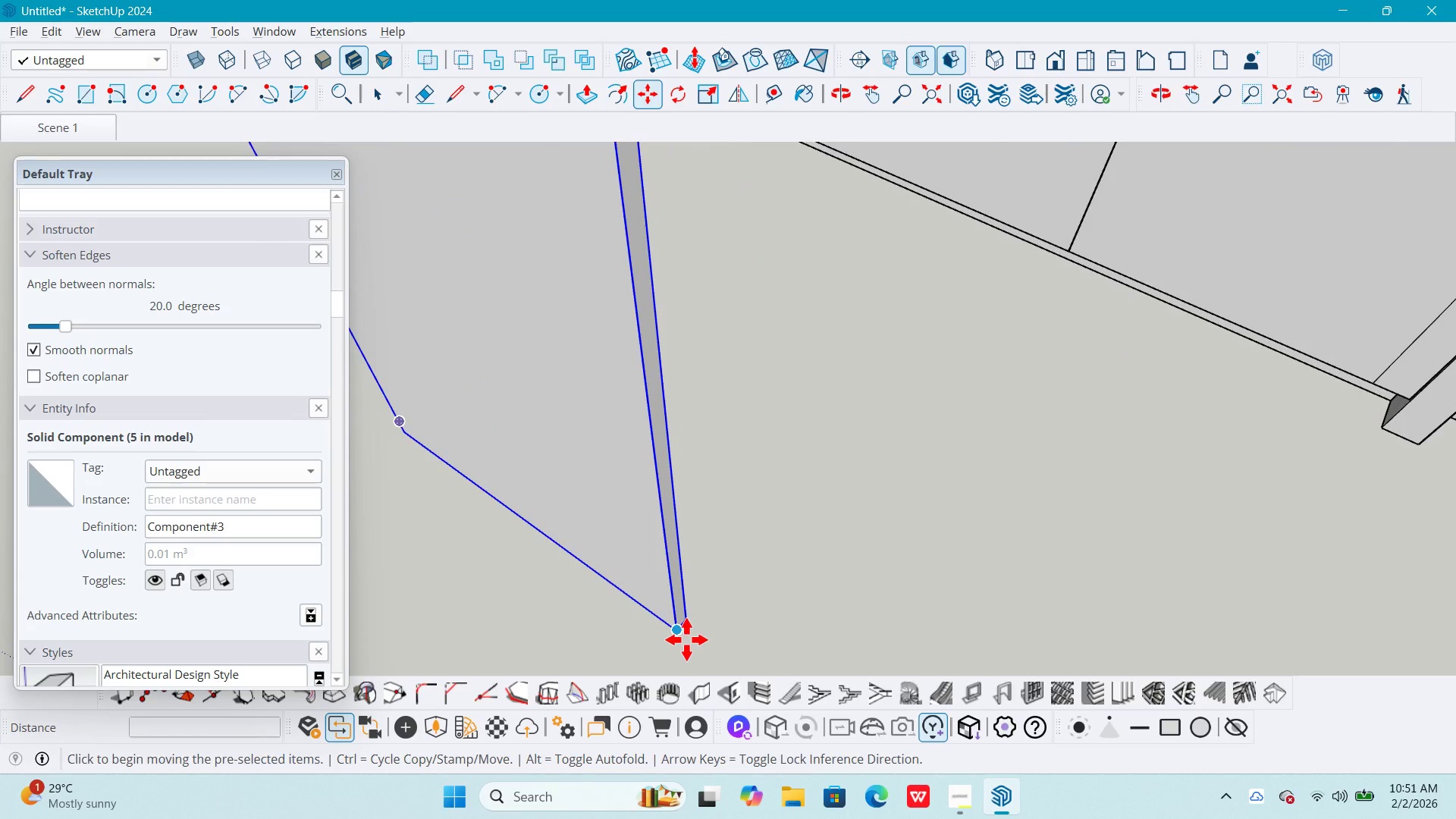 
left_click_drag(start_coordinate=[680, 635], to_coordinate=[695, 619])
 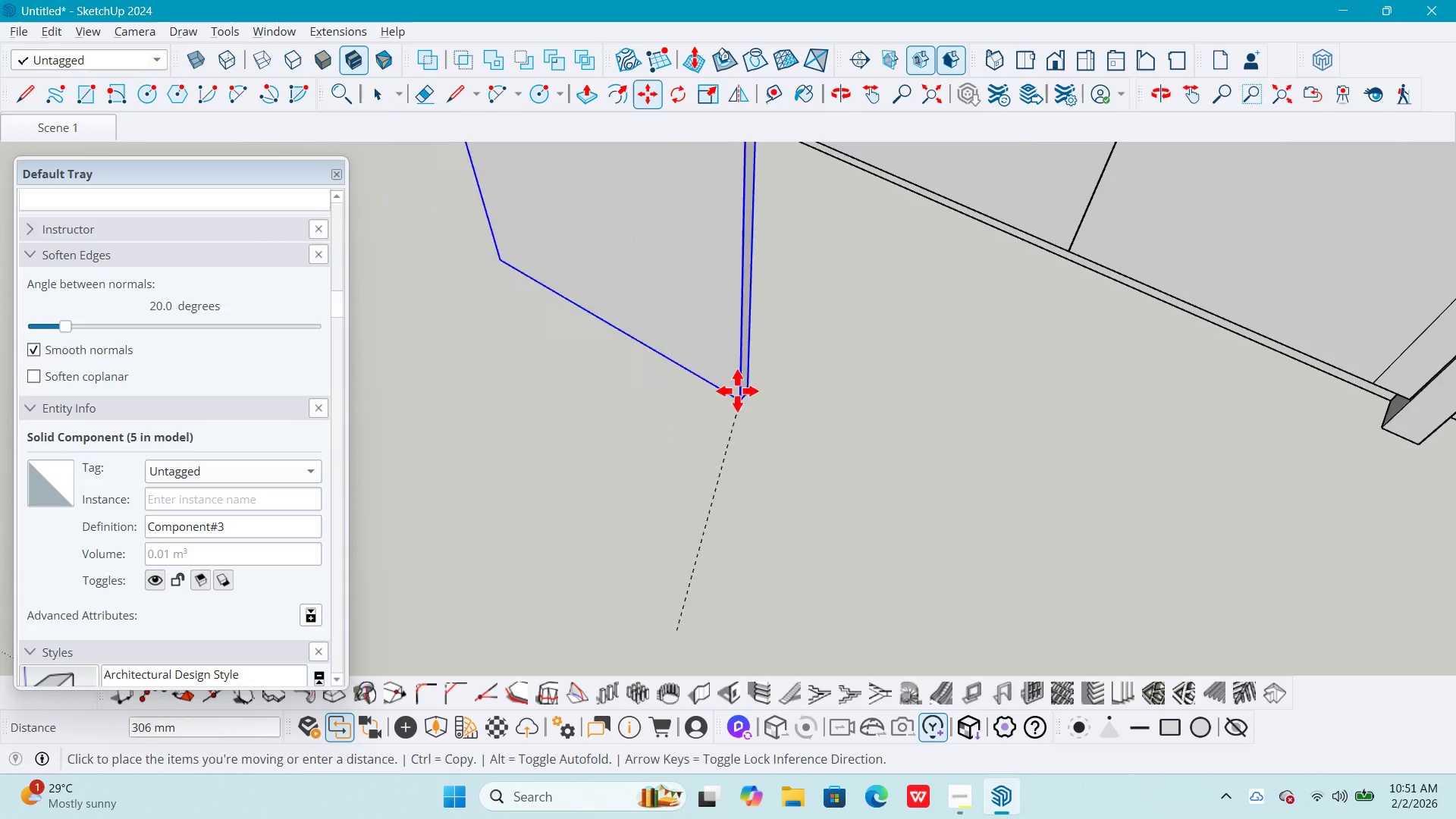 
hold_key(key=ShiftLeft, duration=0.41)
 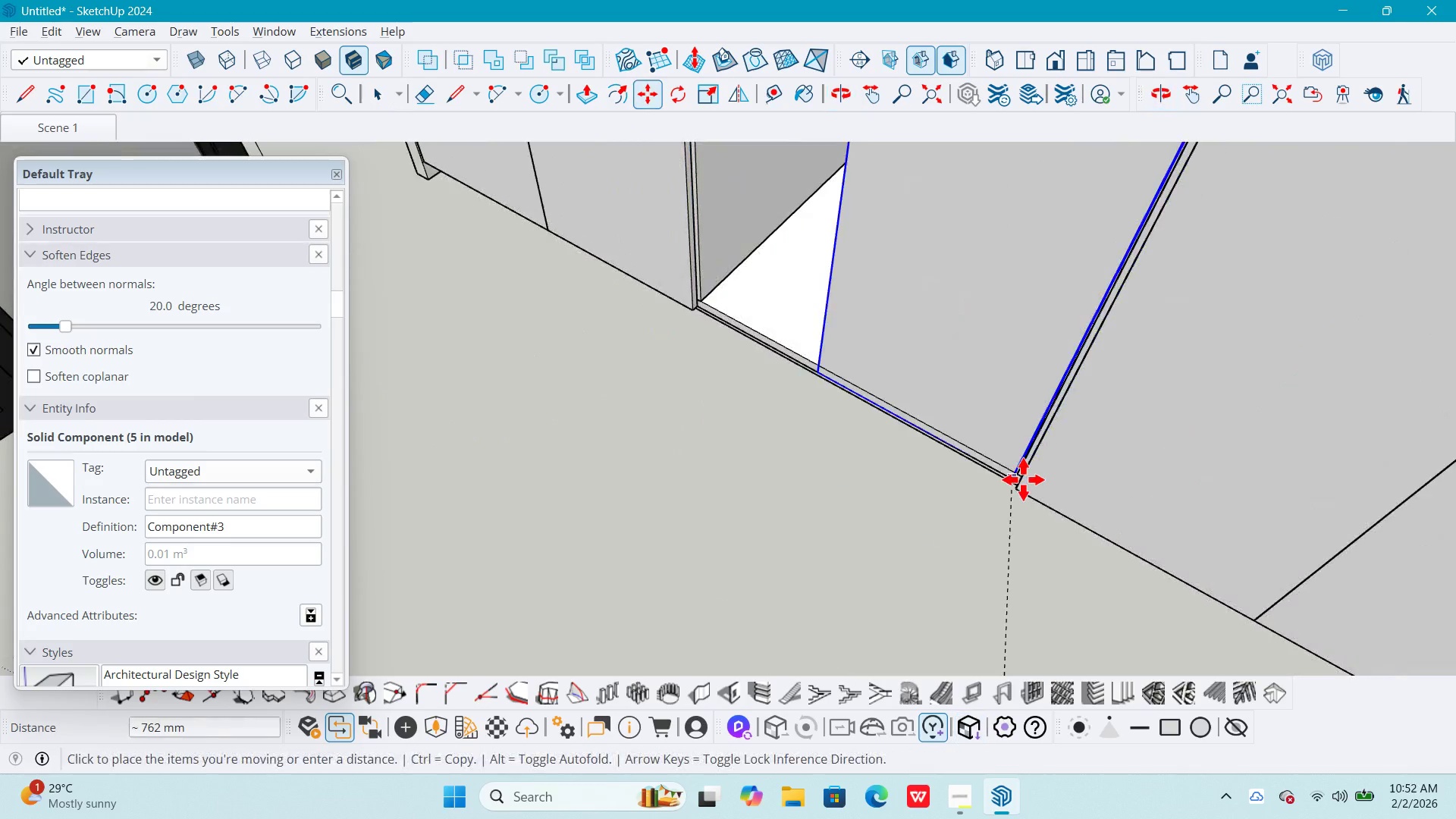 
scroll: coordinate [989, 555], scroll_direction: down, amount: 2.0
 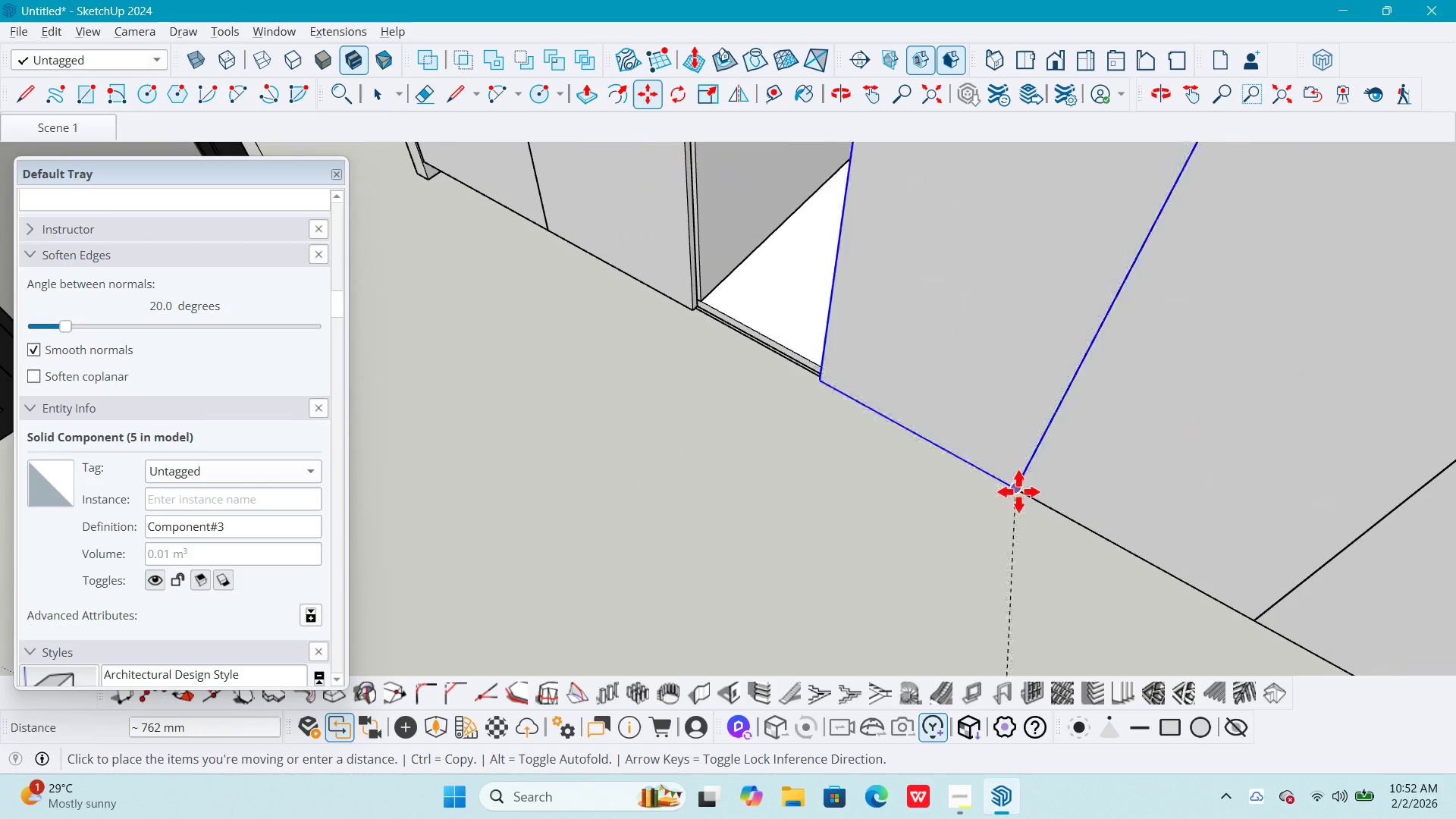 
left_click([1018, 491])
 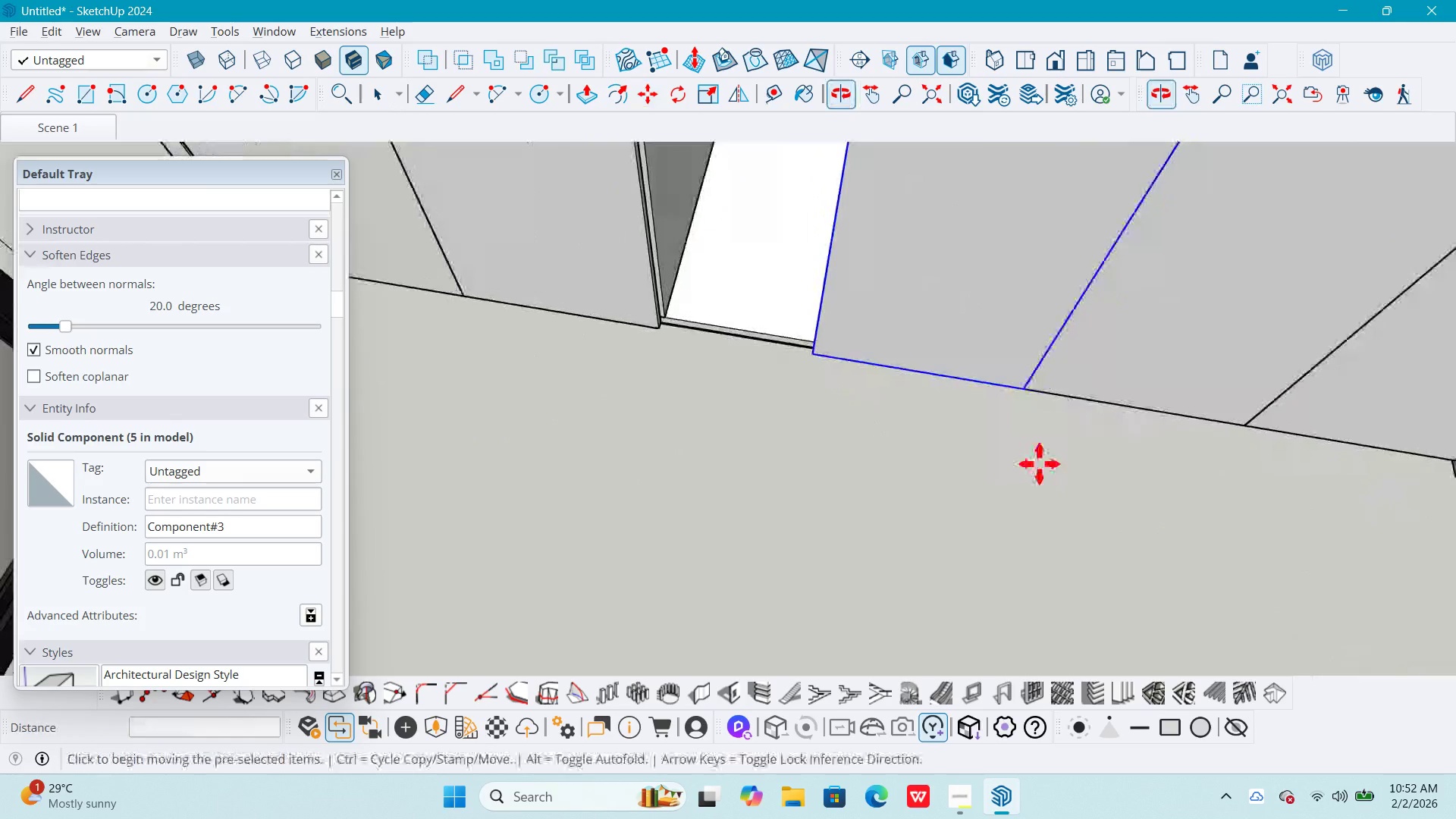 
scroll: coordinate [1040, 458], scroll_direction: down, amount: 1.0
 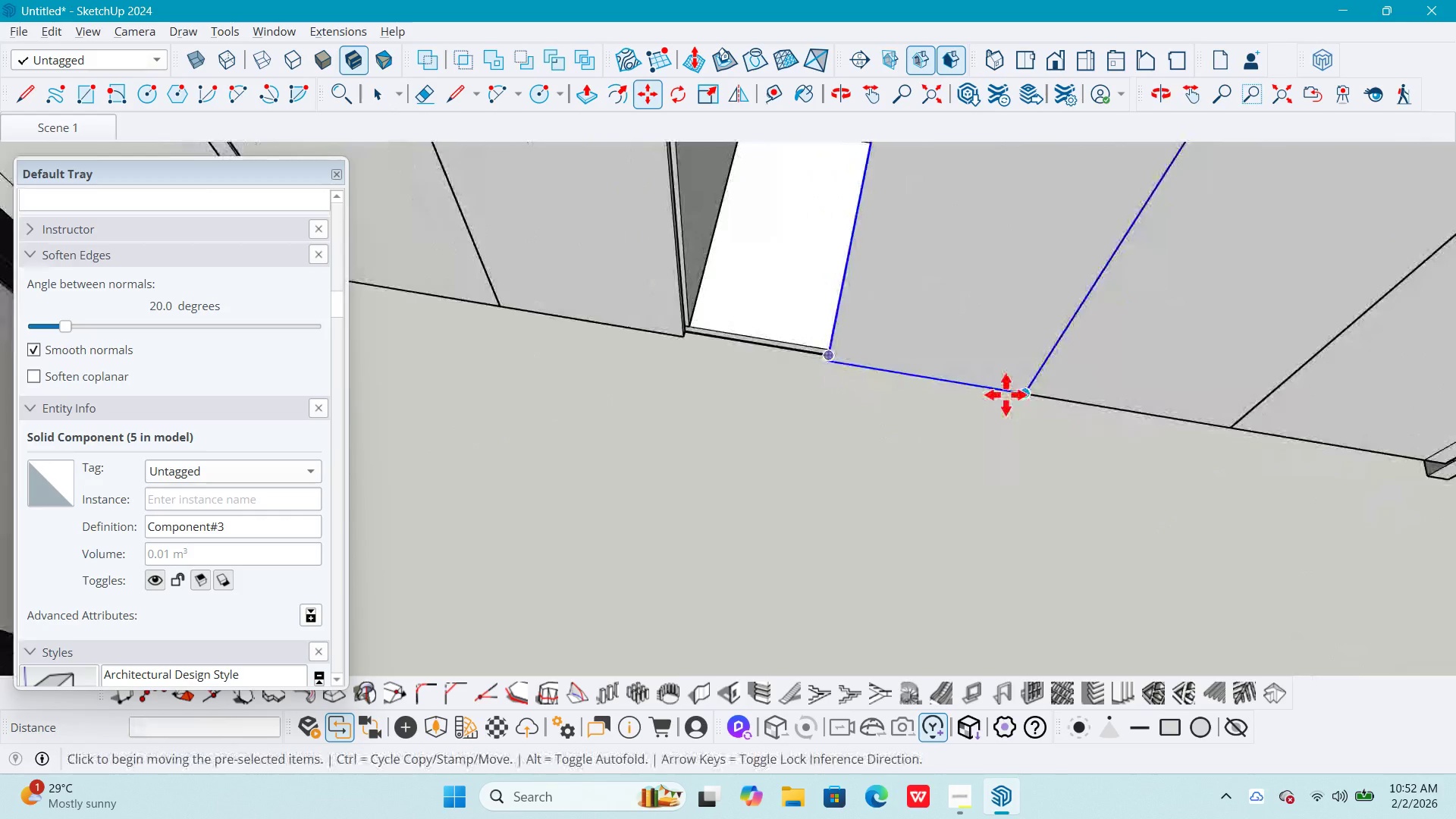 
hold_key(key=ShiftLeft, duration=0.75)
 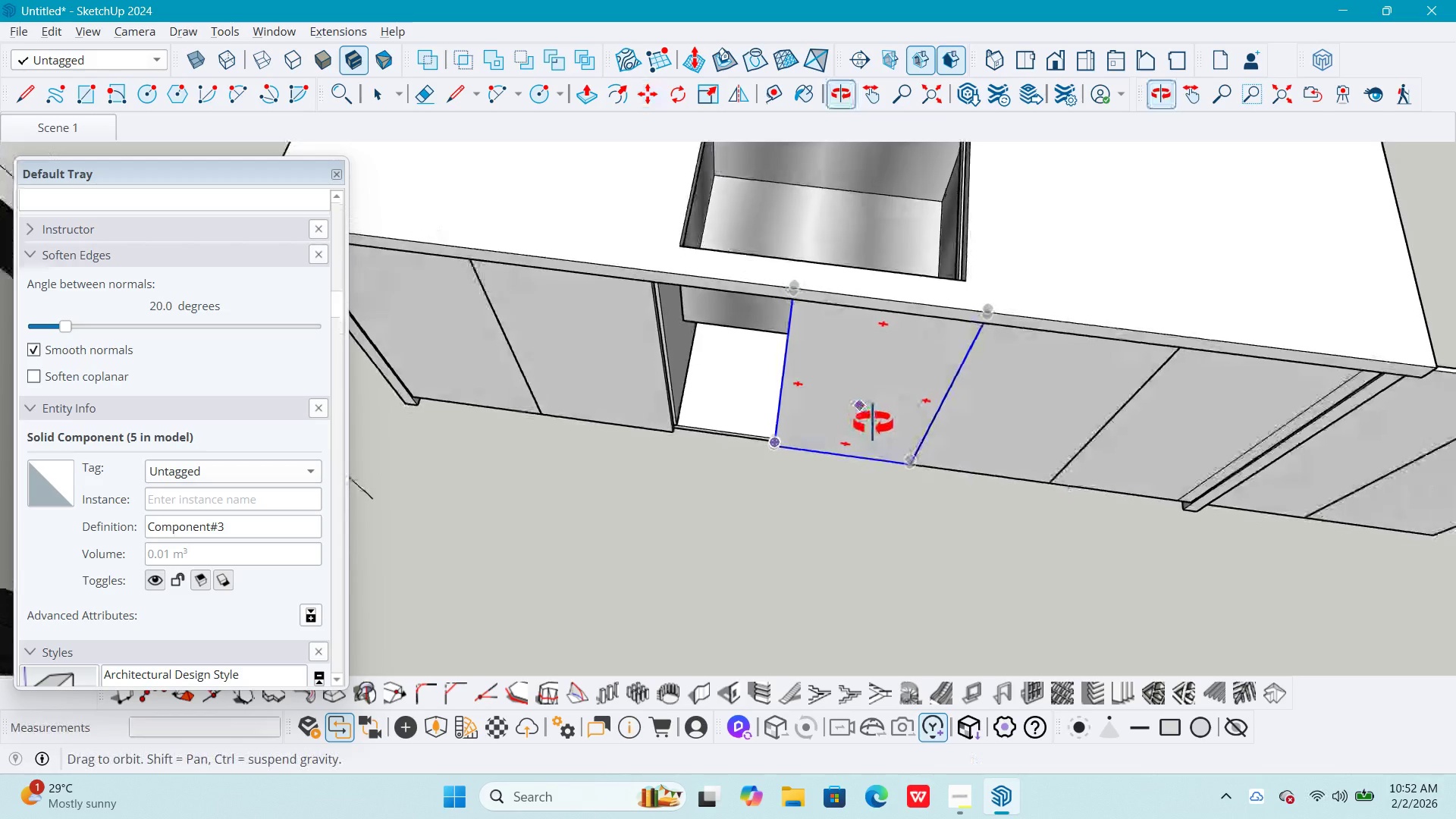 
scroll: coordinate [927, 373], scroll_direction: down, amount: 8.0
 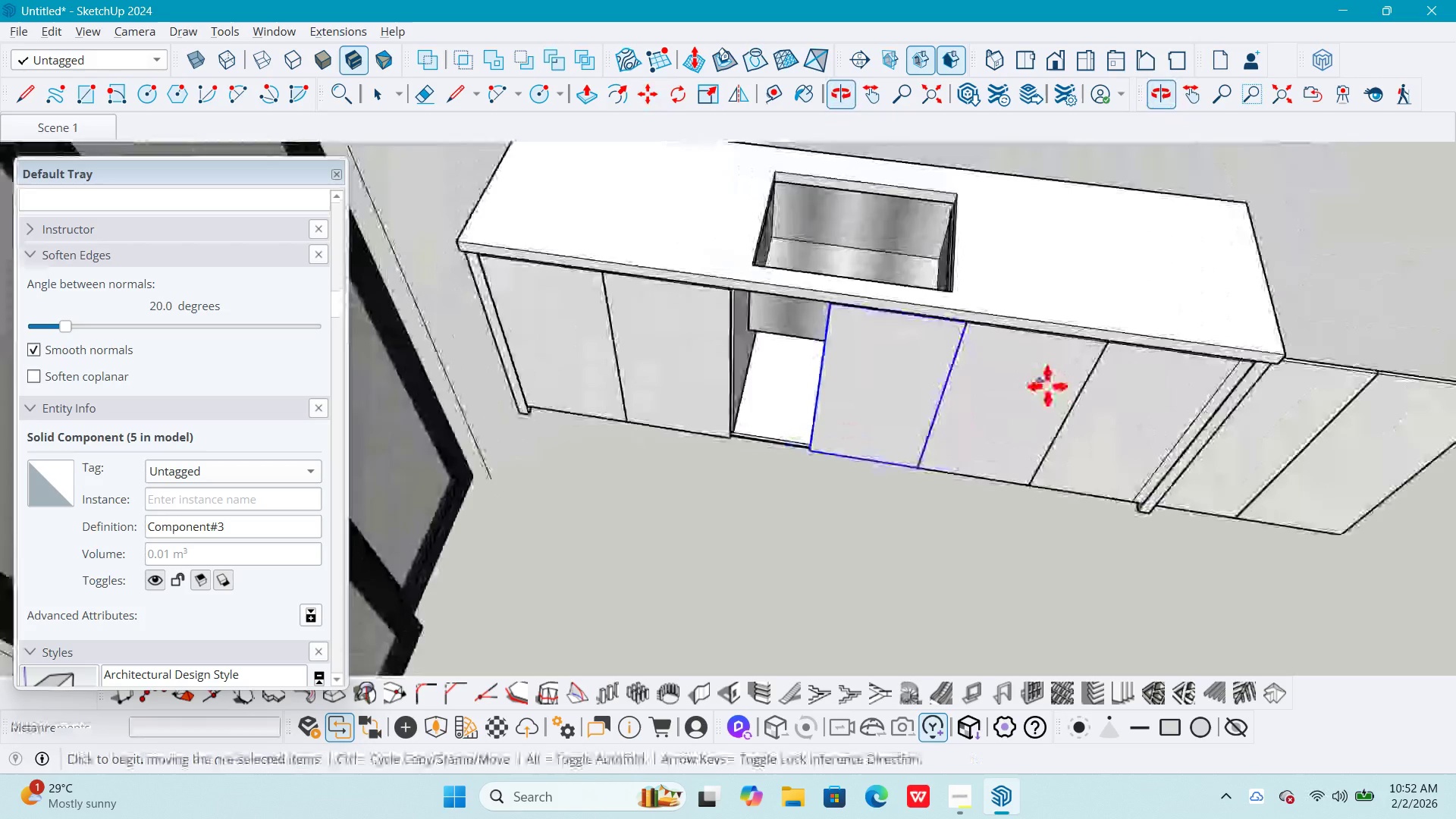 
hold_key(key=ShiftLeft, duration=0.47)
 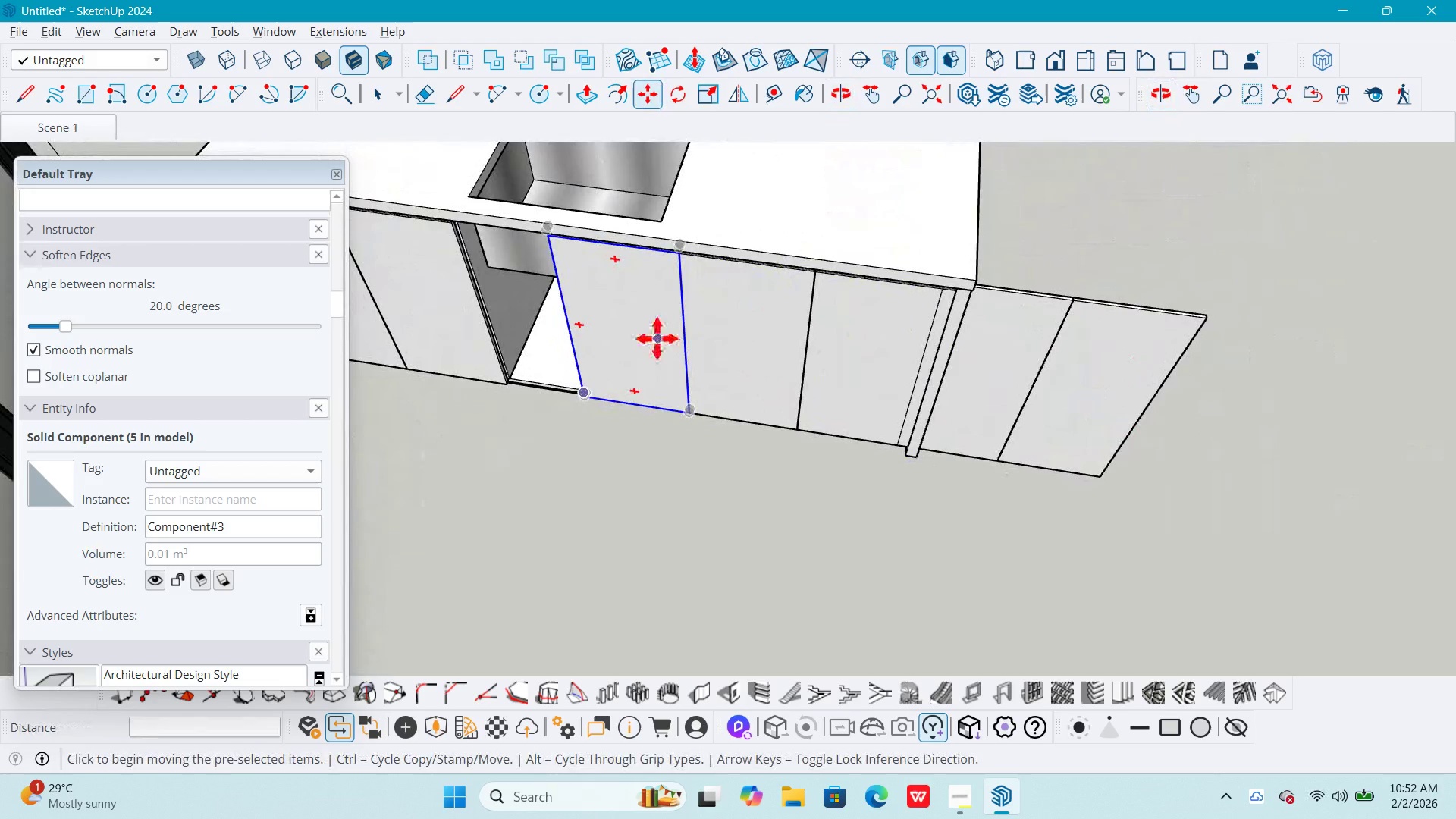 
left_click_drag(start_coordinate=[650, 333], to_coordinate=[654, 335])
 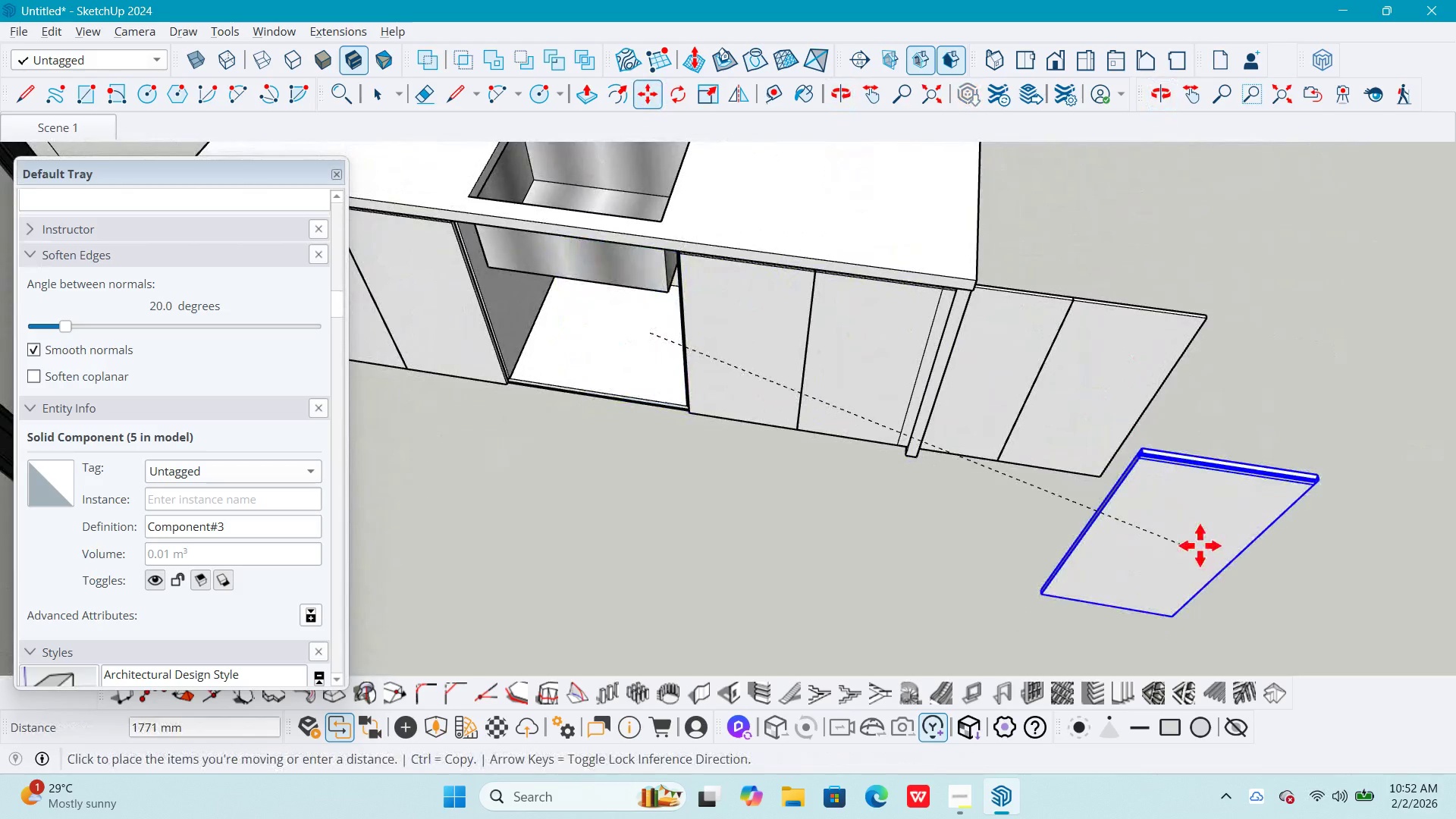 
left_click([1207, 521])
 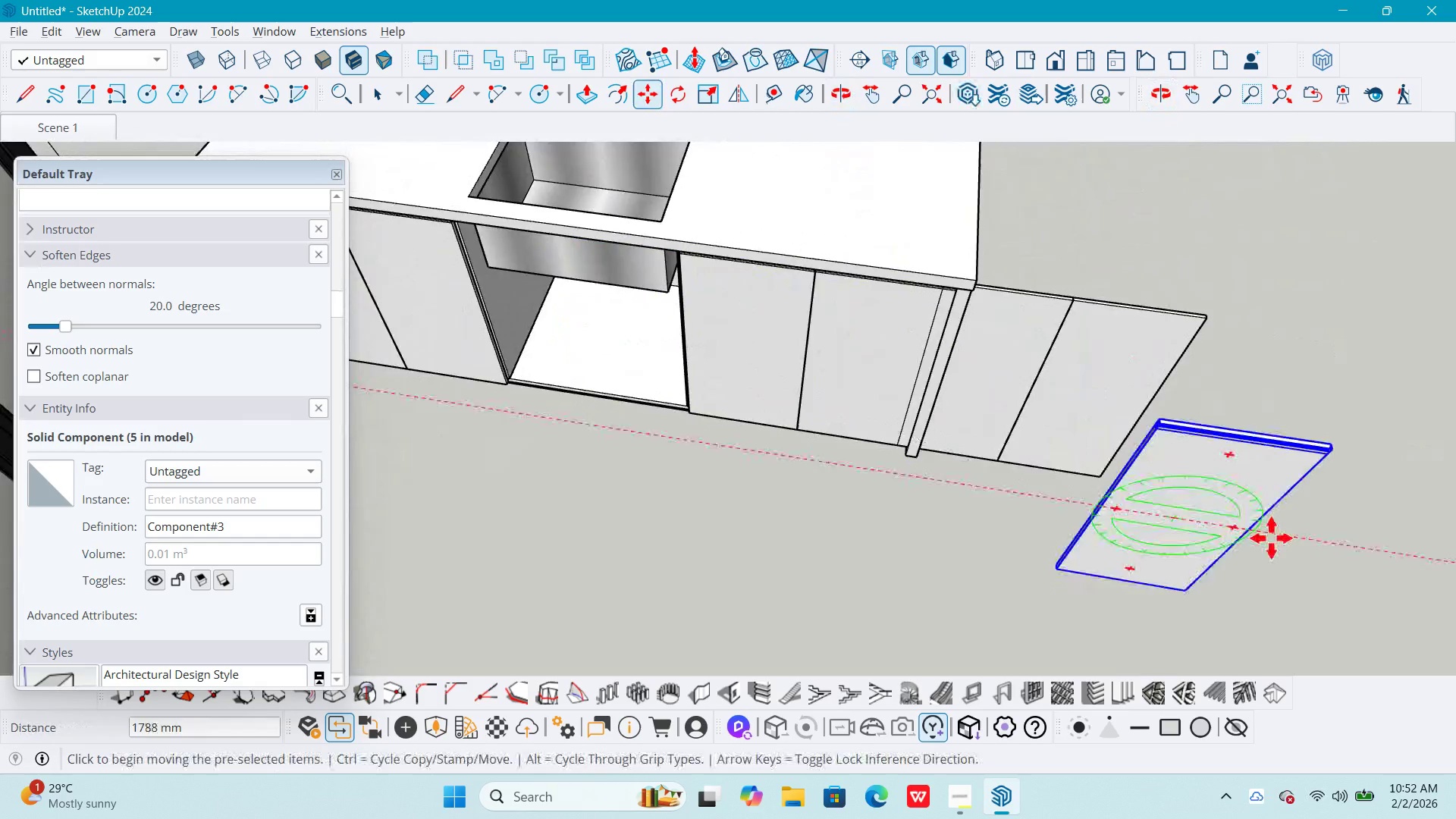 
scroll: coordinate [782, 381], scroll_direction: up, amount: 7.0
 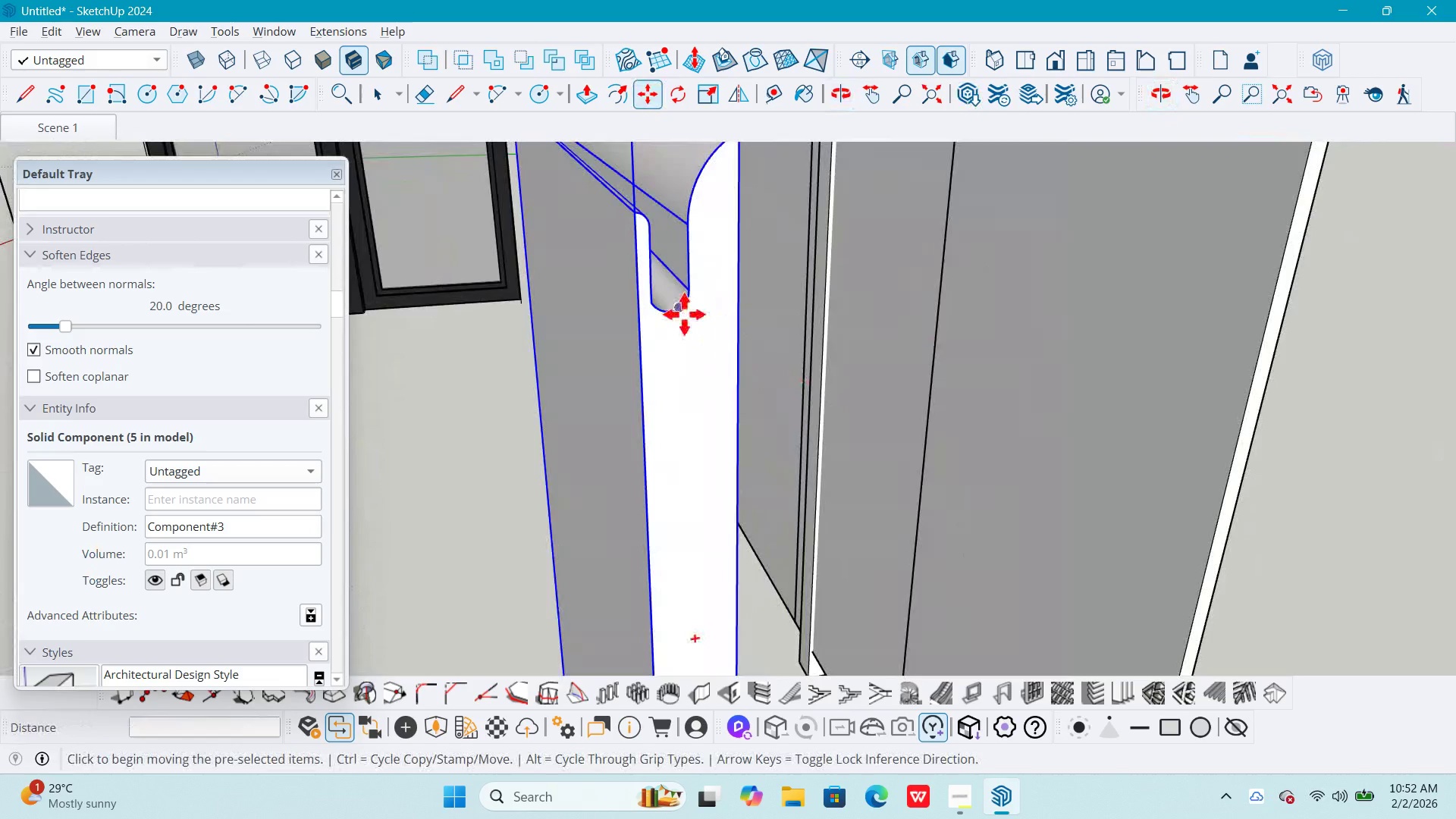 
key(Shift+ShiftLeft)
 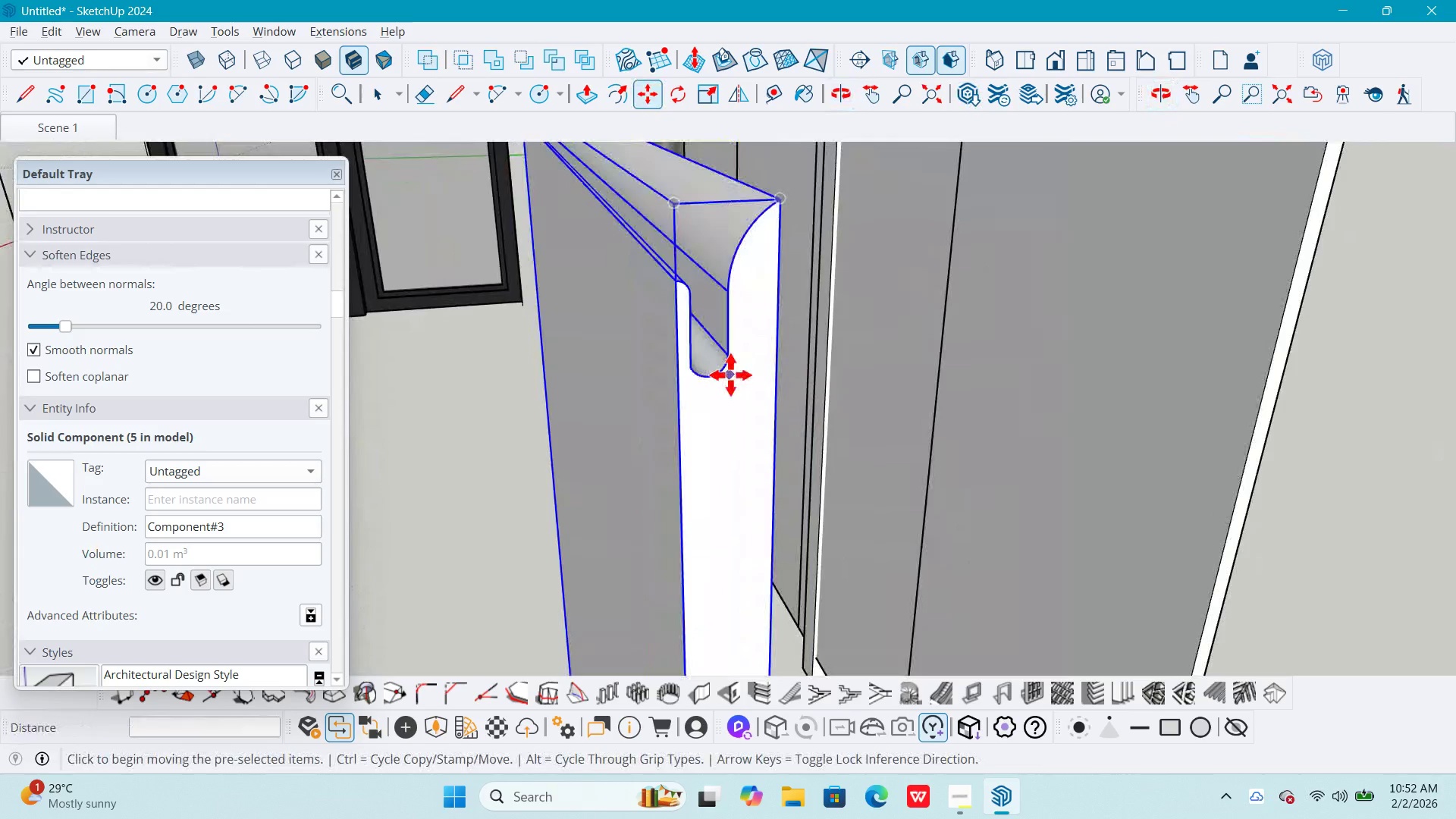 
key(Space)
 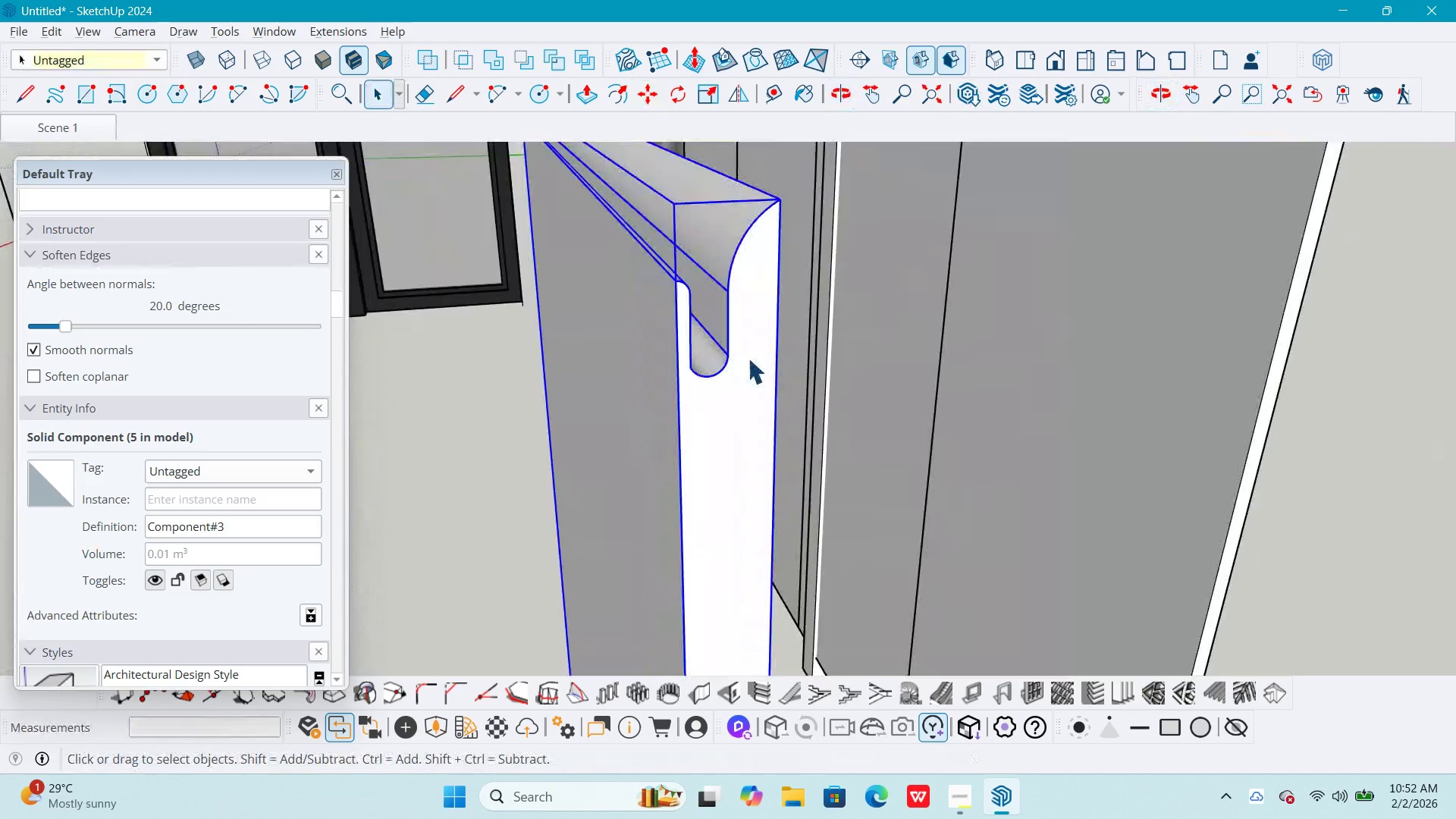 
double_click([748, 358])
 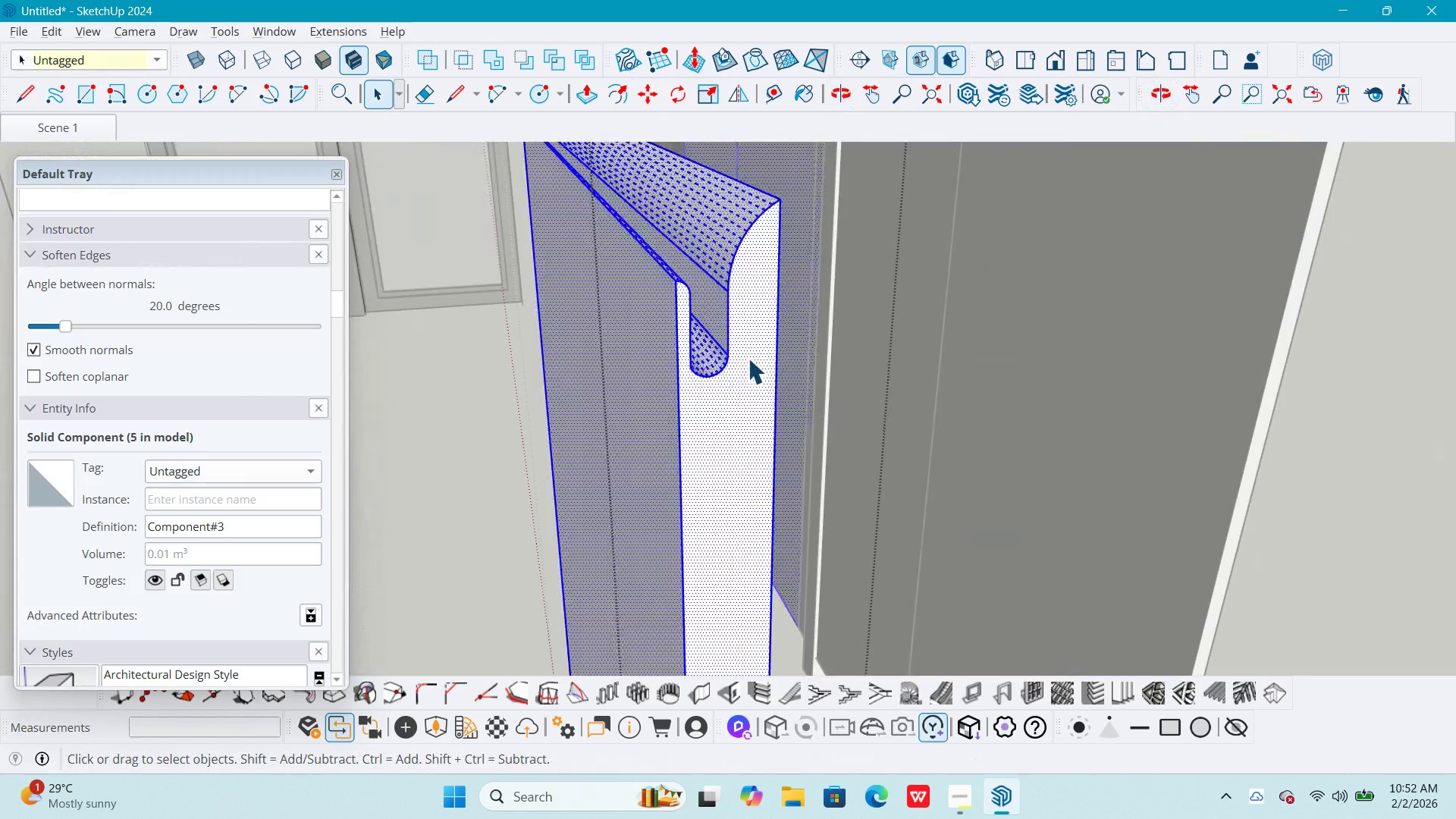 
triple_click([748, 358])
 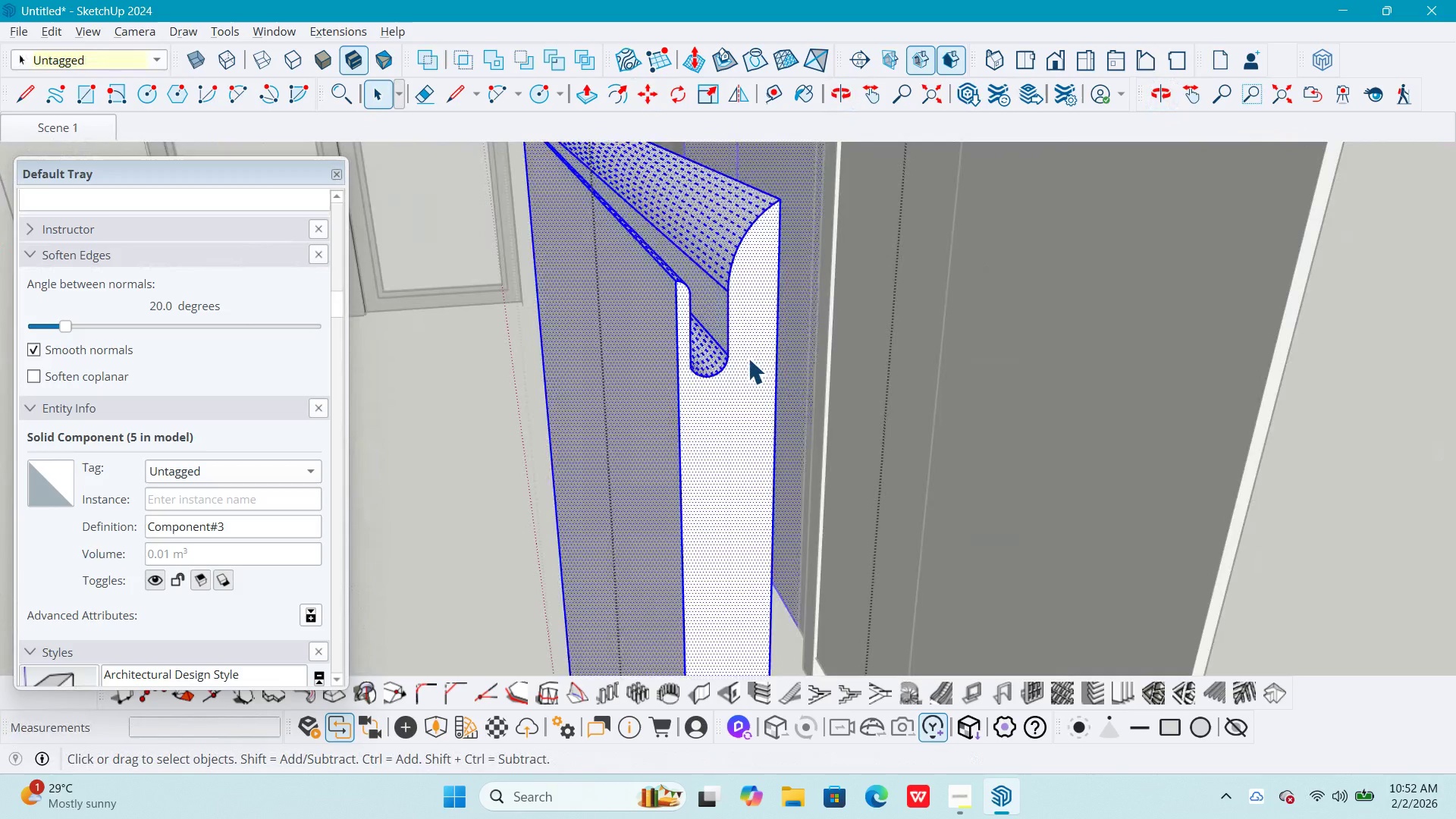 
triple_click([748, 358])
 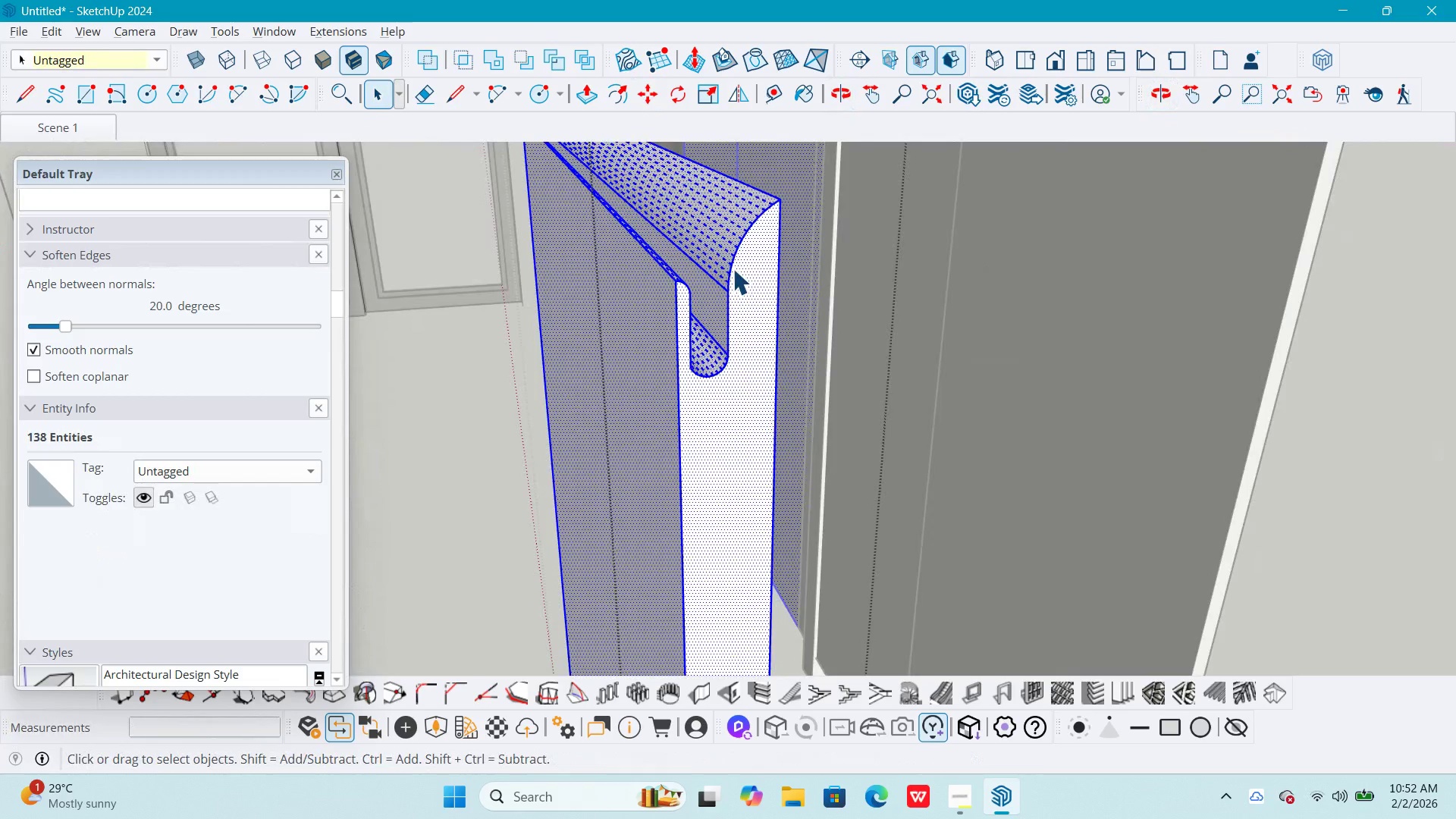 
left_click([728, 263])
 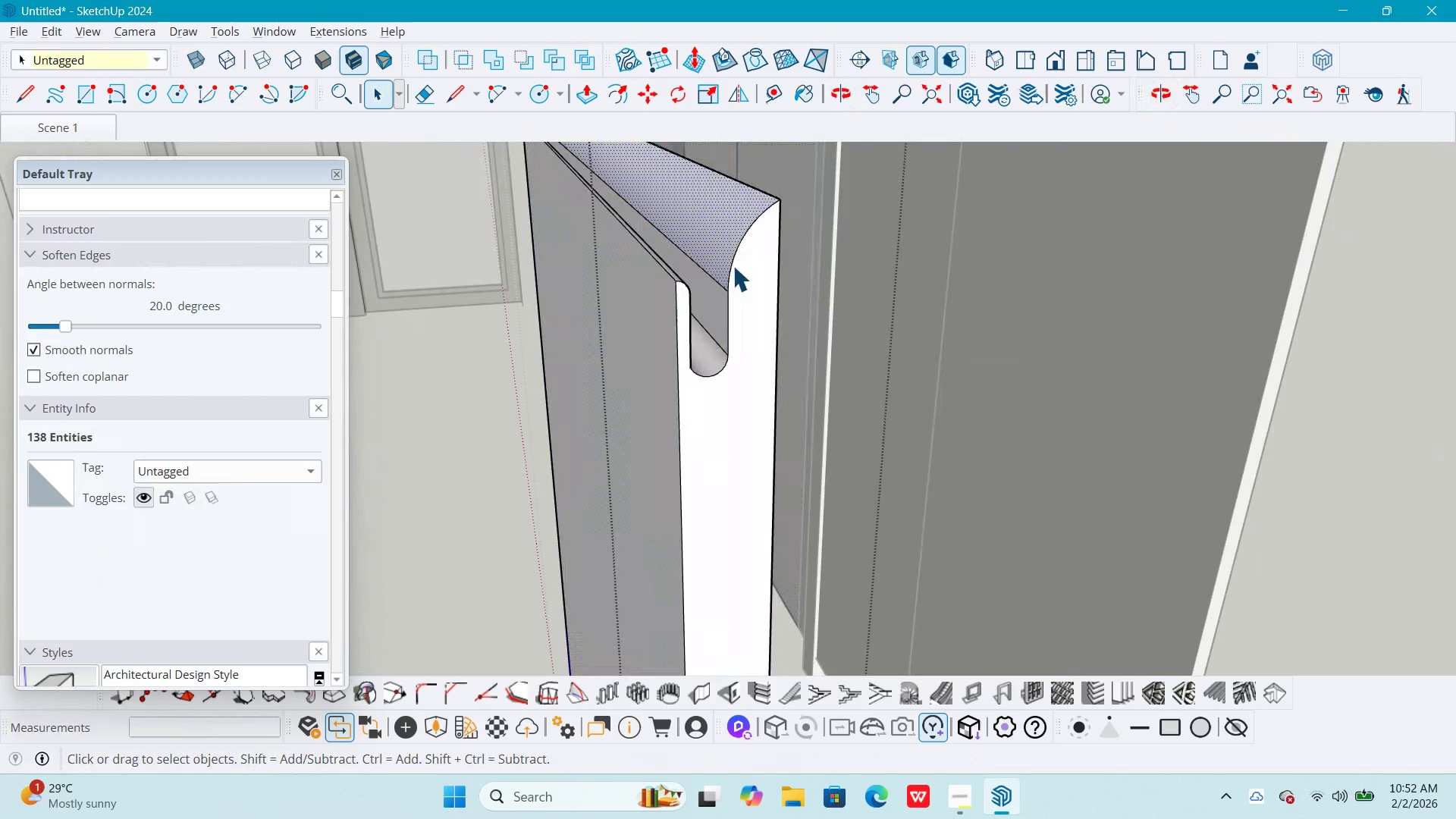 
left_click([733, 265])
 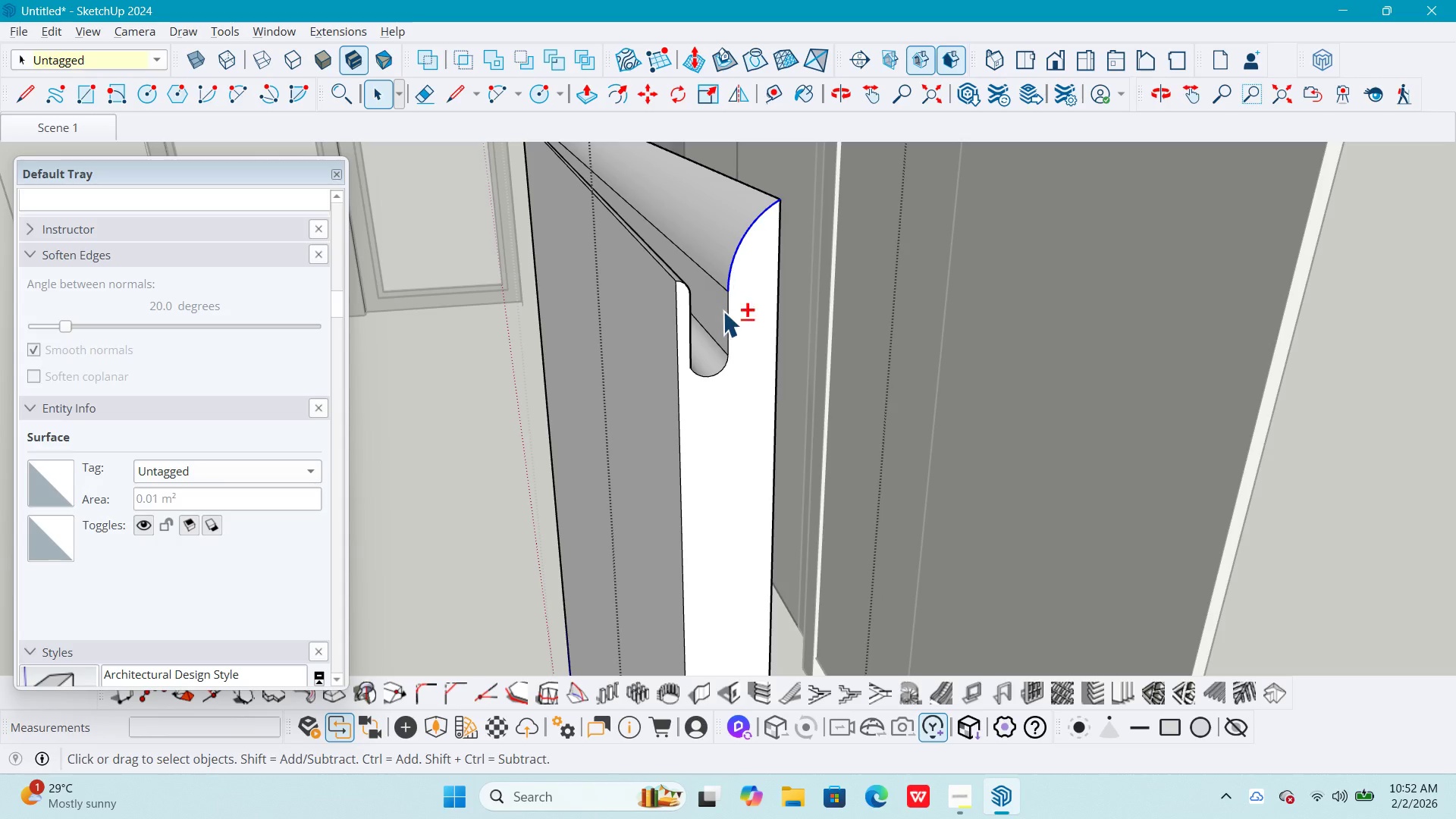 
hold_key(key=ShiftLeft, duration=1.5)
left_click([728, 315])
 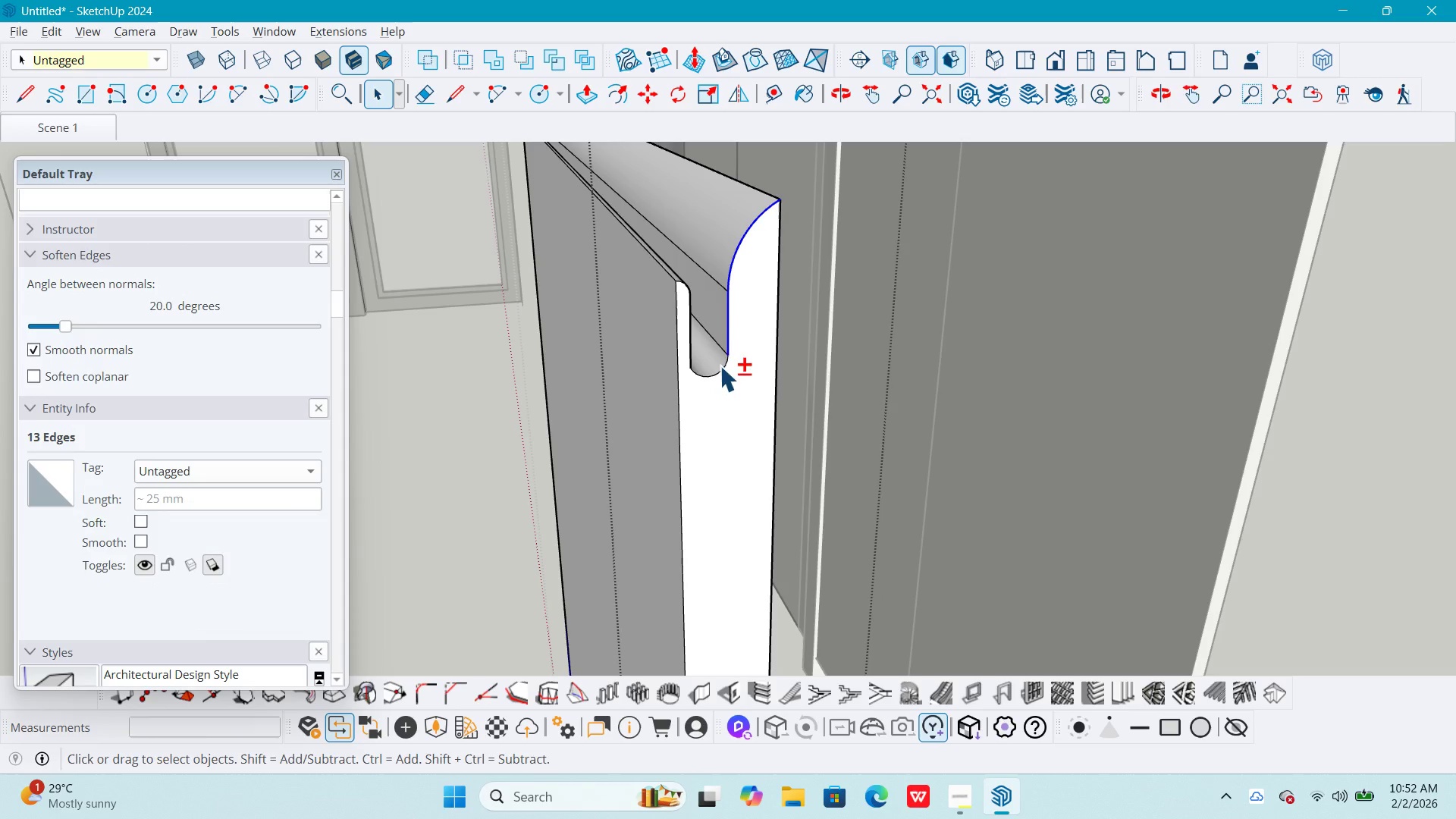 
hold_key(key=ShiftLeft, duration=1.51)
left_click([722, 369])
 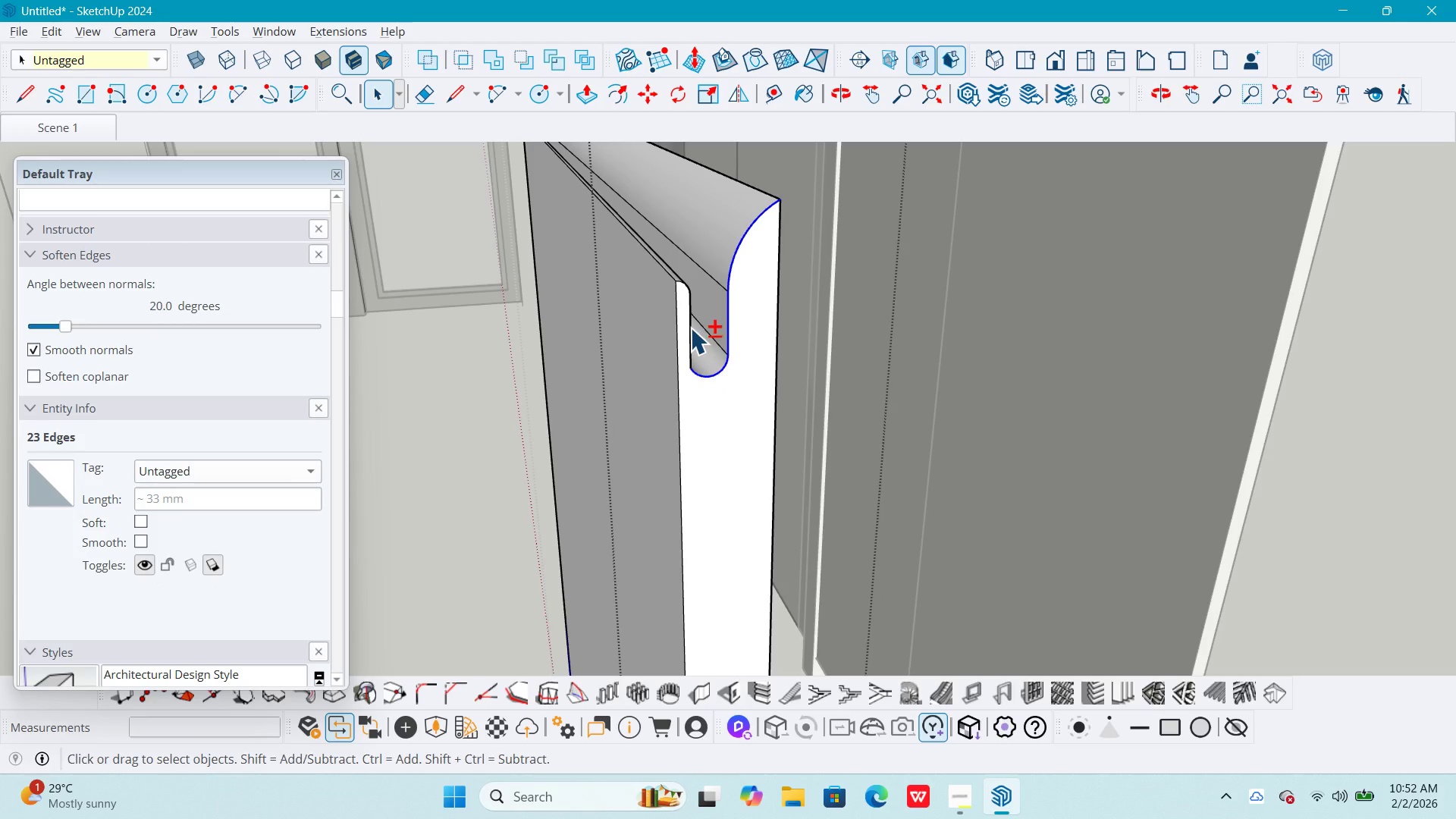 
hold_key(key=ShiftLeft, duration=1.5)
left_click([689, 328])
 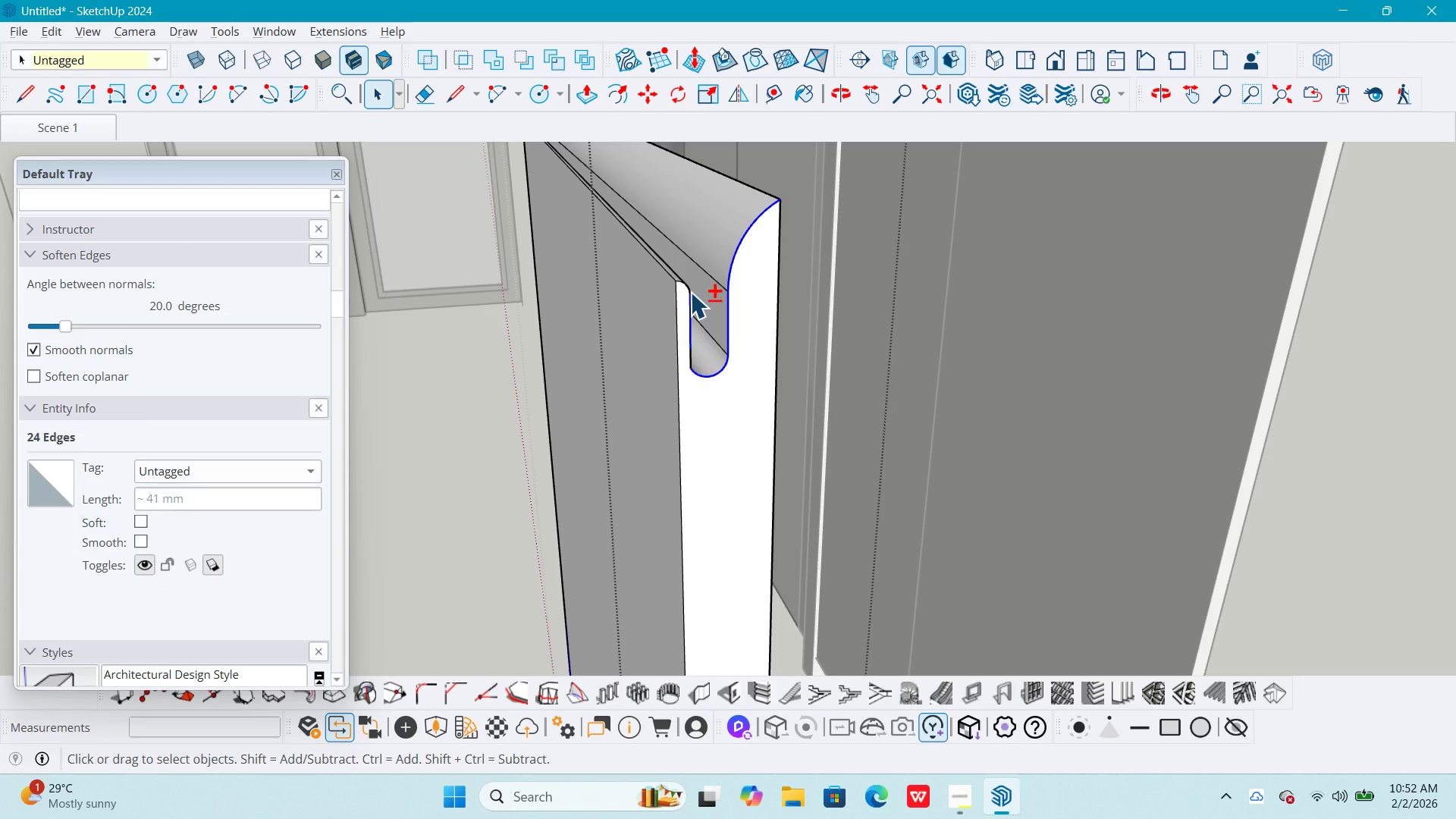 
left_click([687, 289])
 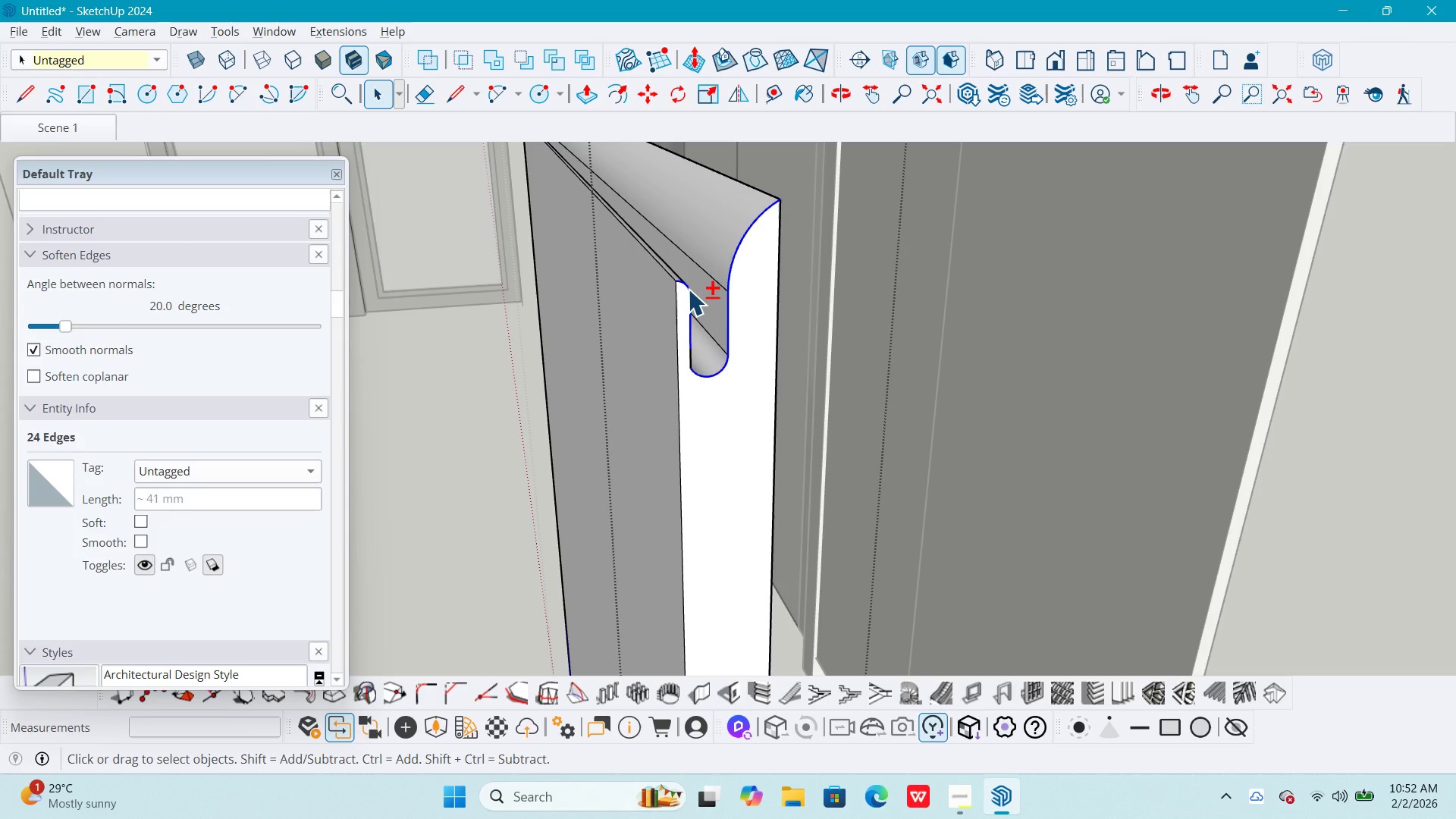 
hold_key(key=ShiftLeft, duration=1.52)
 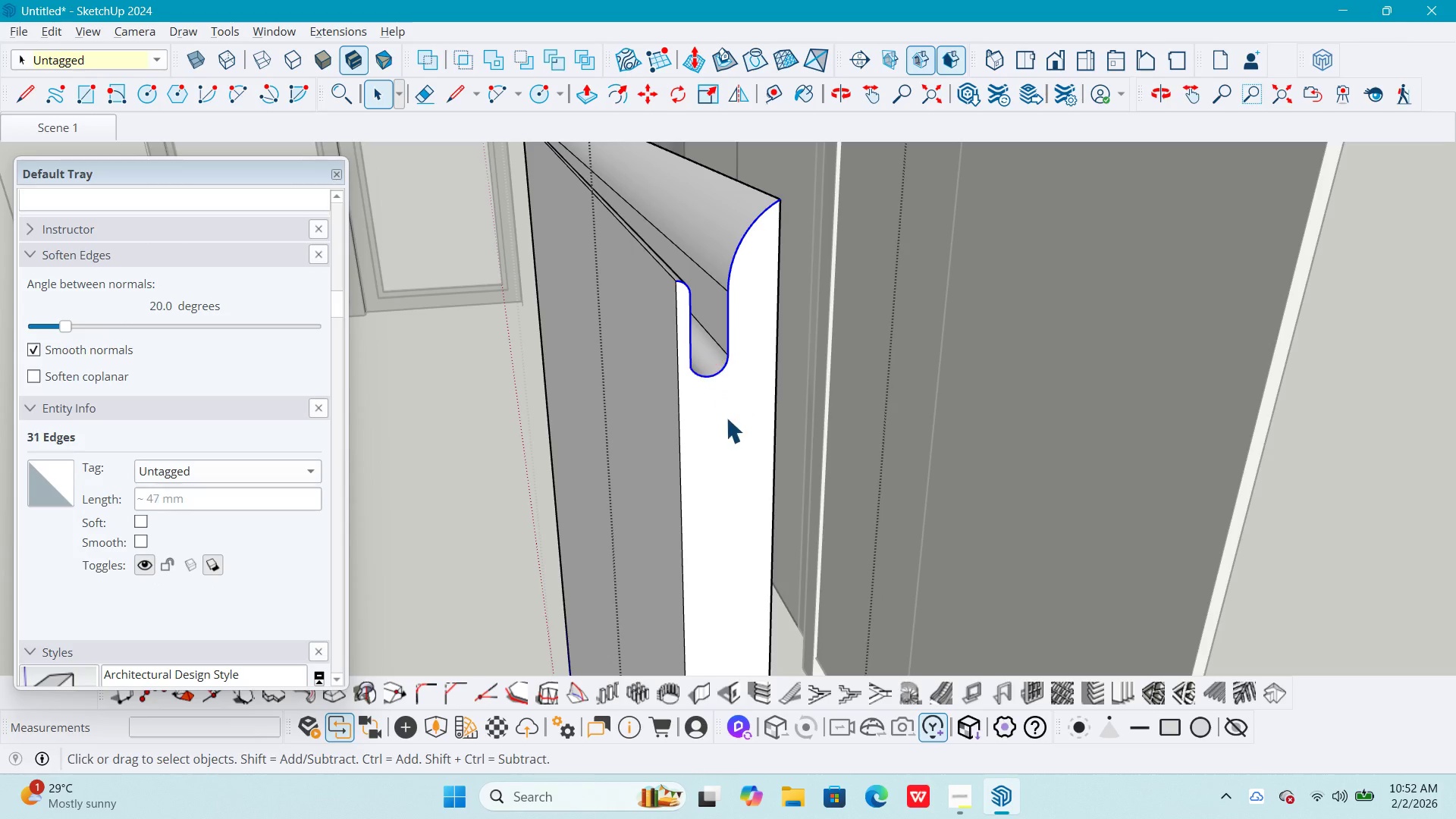 
hold_key(key=ShiftLeft, duration=0.66)
left_click([692, 362])
 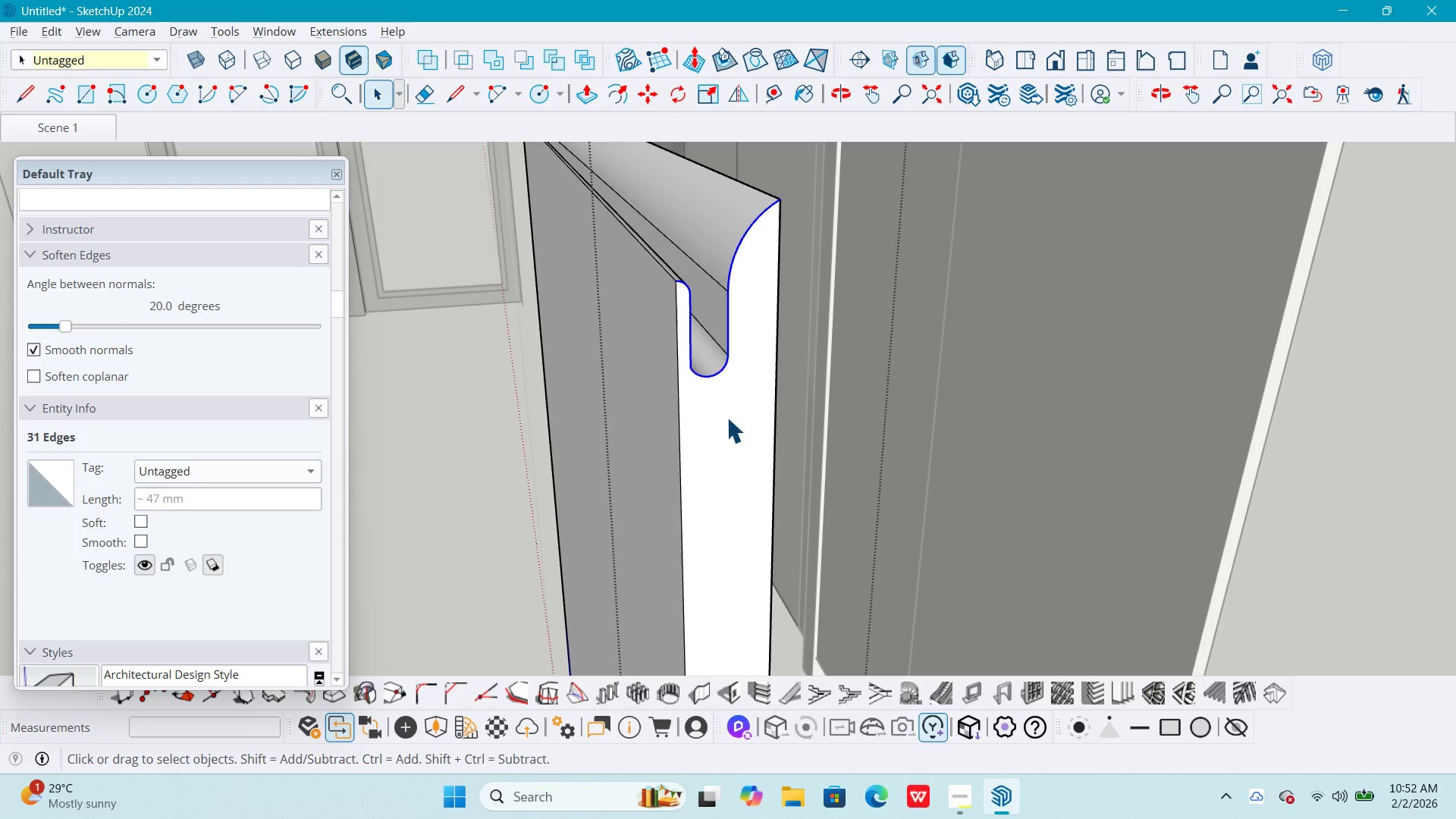 
key(Control+C)
 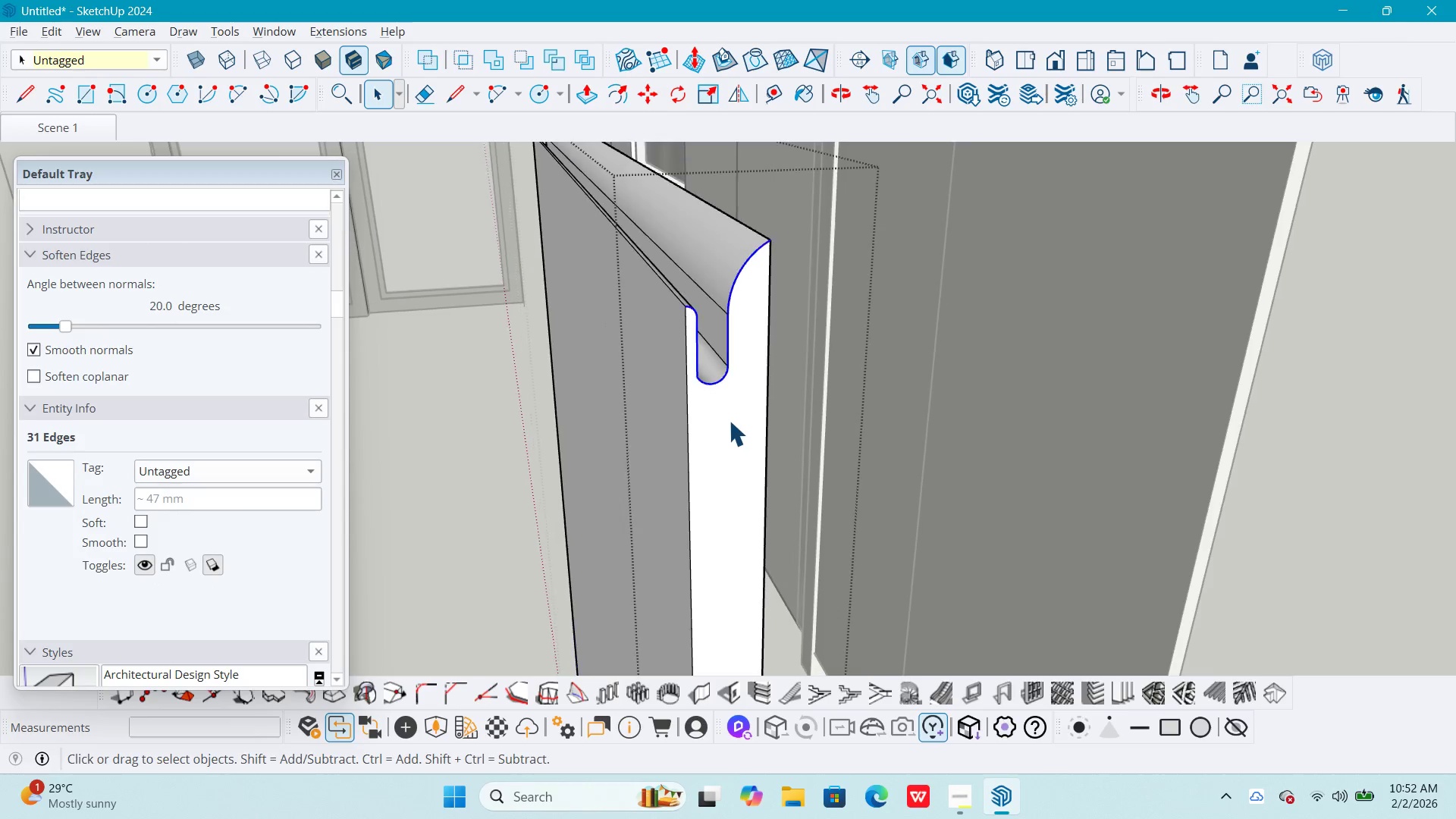 
key(Space)
 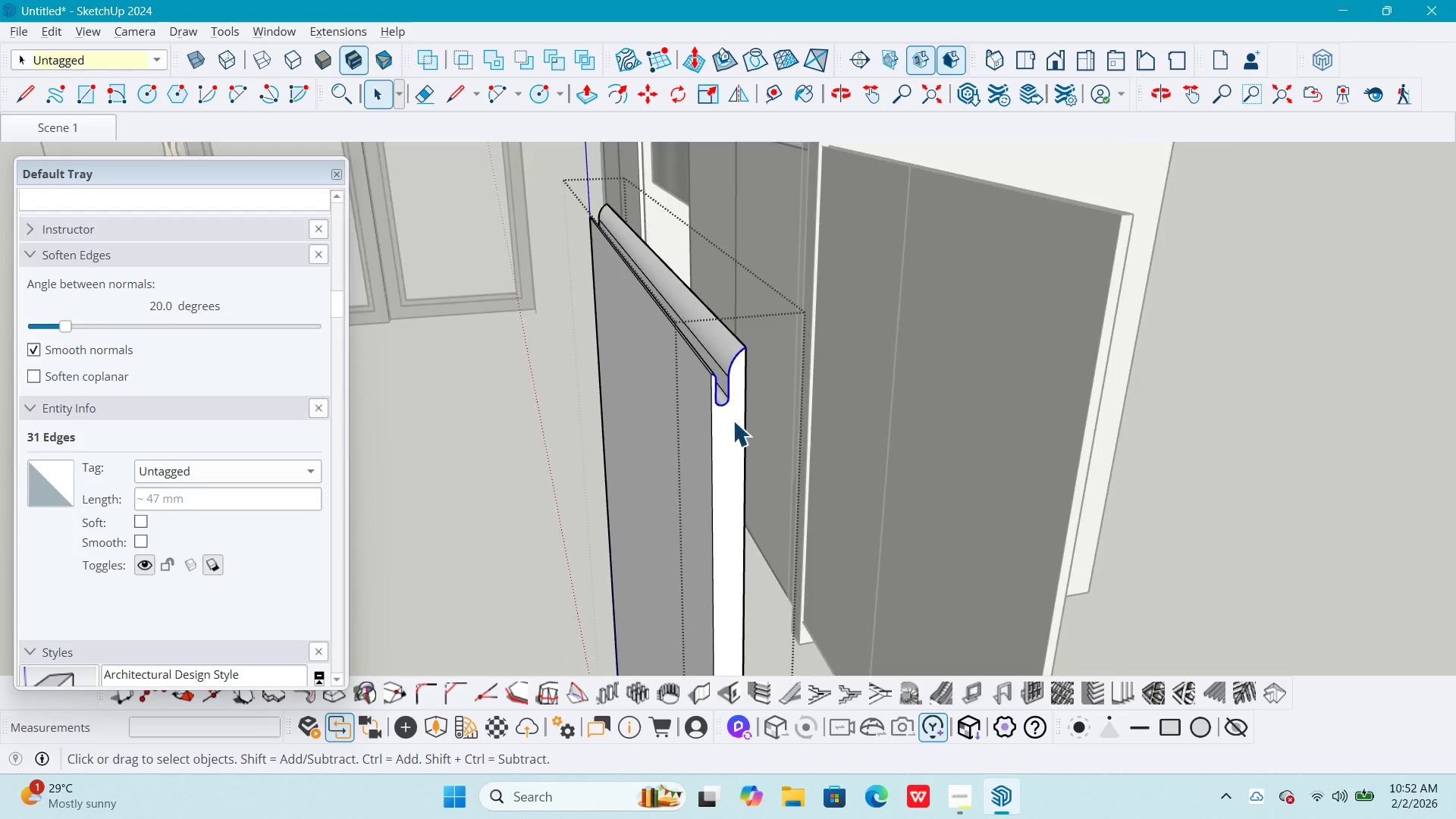 
key(Escape)
 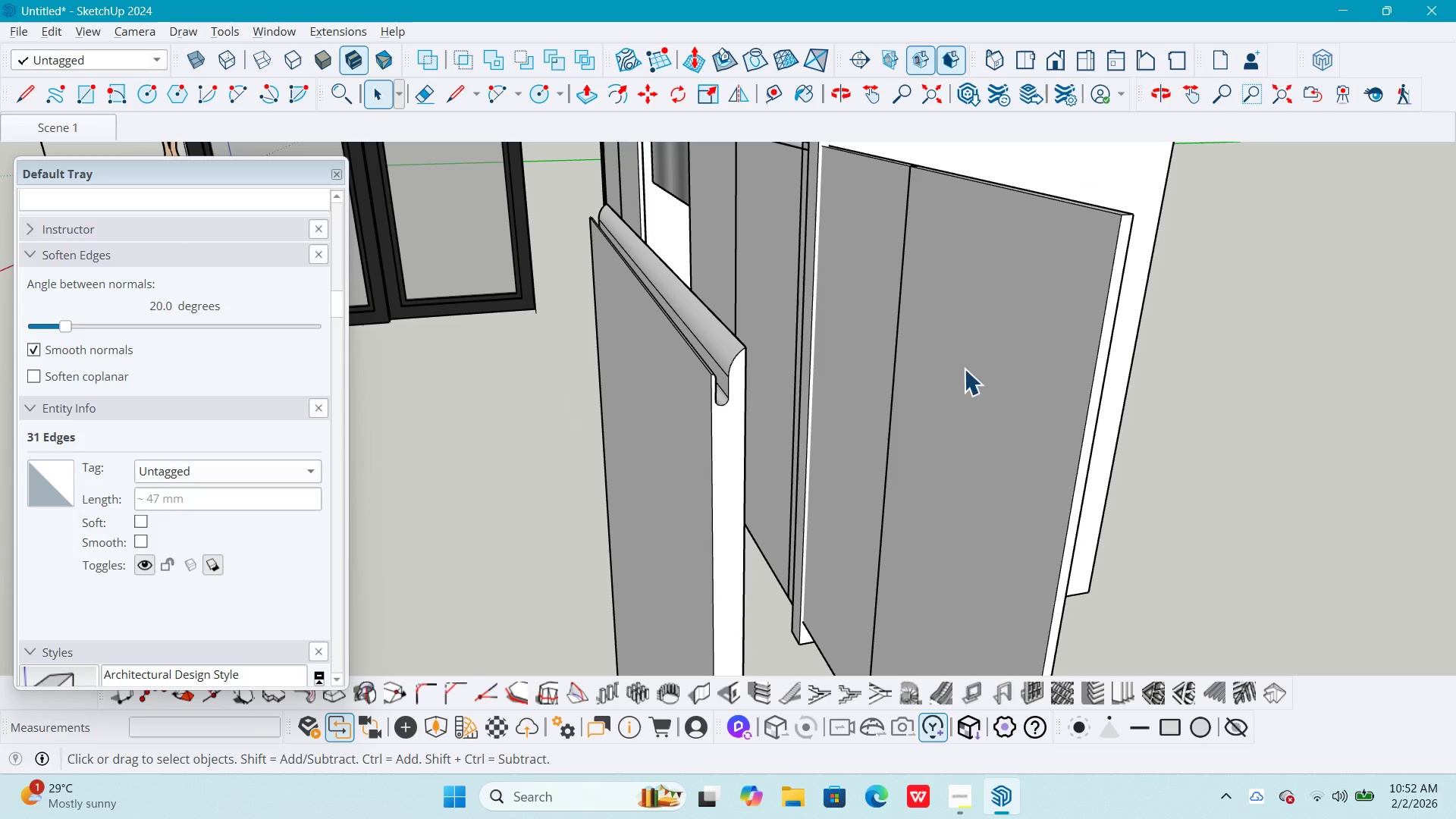 
key(Escape)
 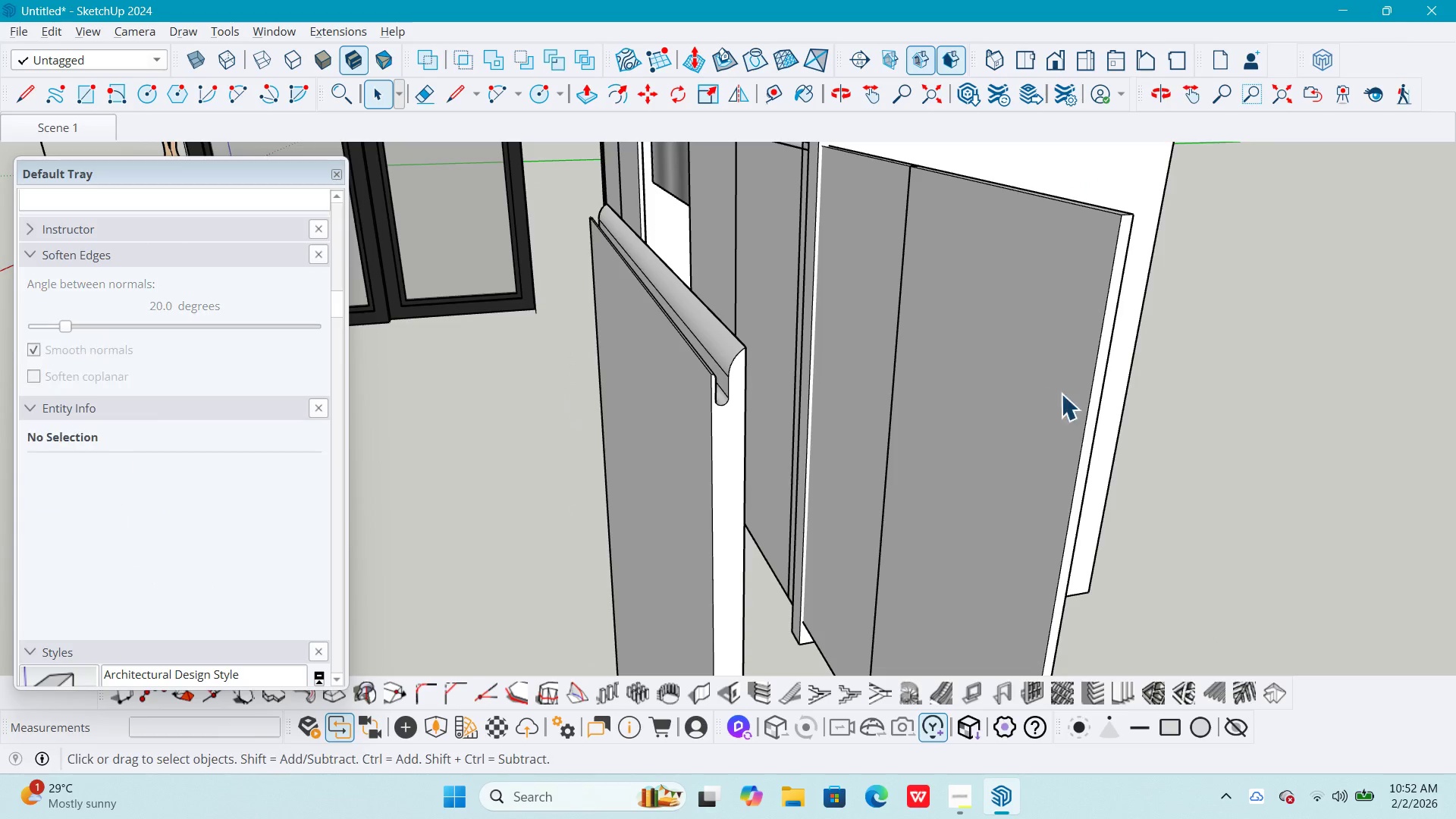 
scroll: coordinate [730, 420], scroll_direction: down, amount: 11.0
 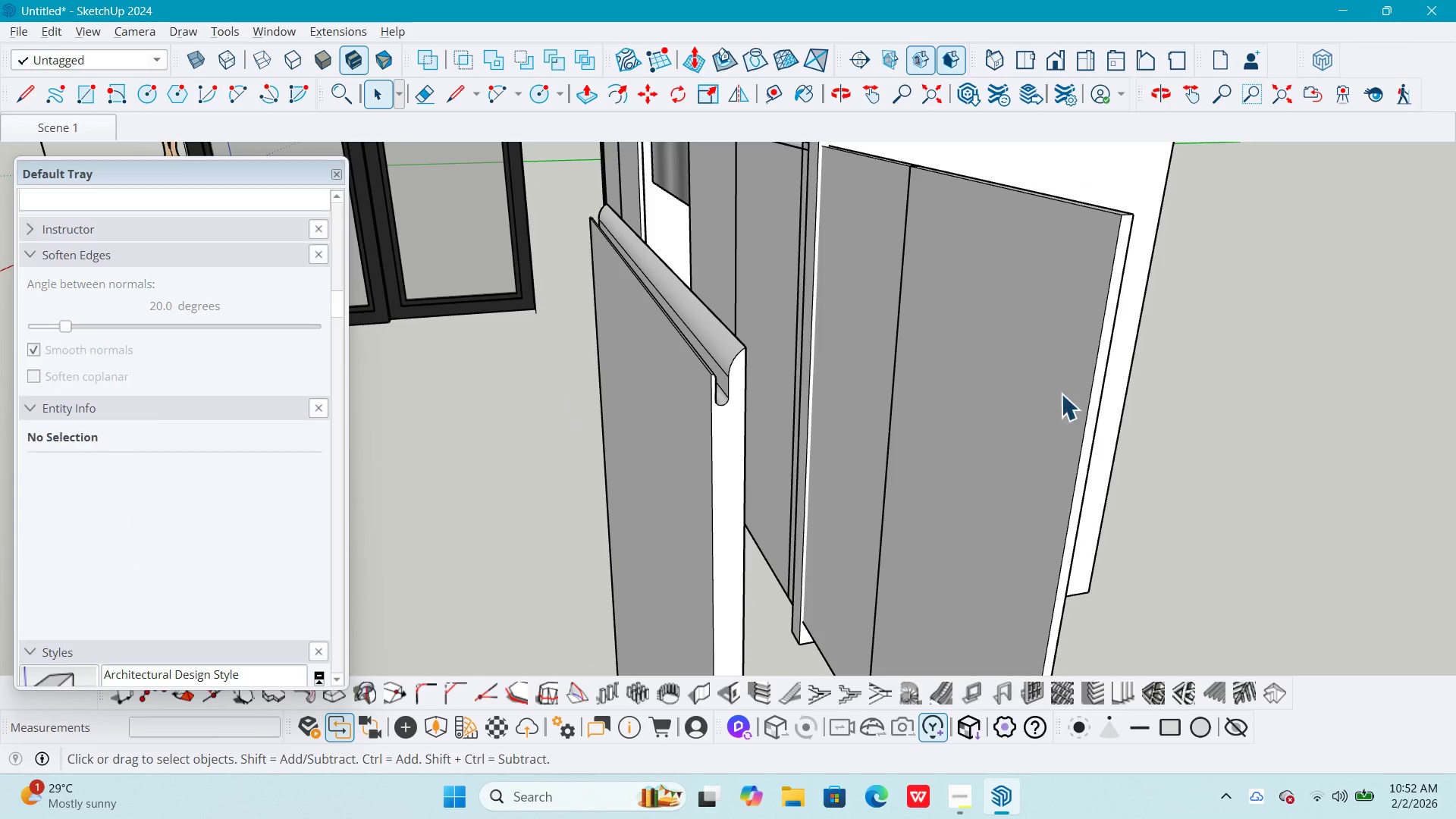 
key(Shift+ShiftLeft)
 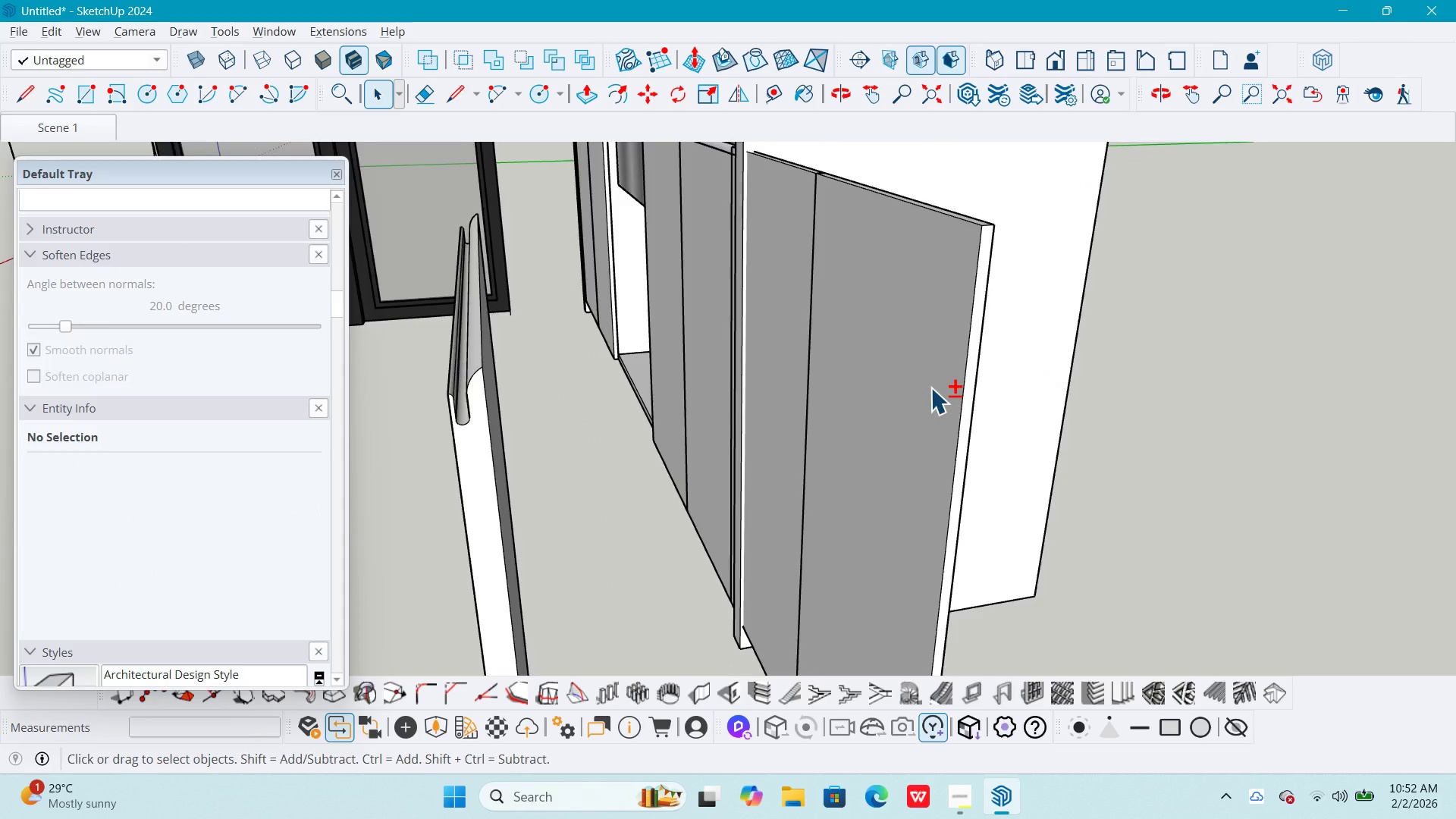 
scroll: coordinate [968, 290], scroll_direction: none, amount: 0.0
 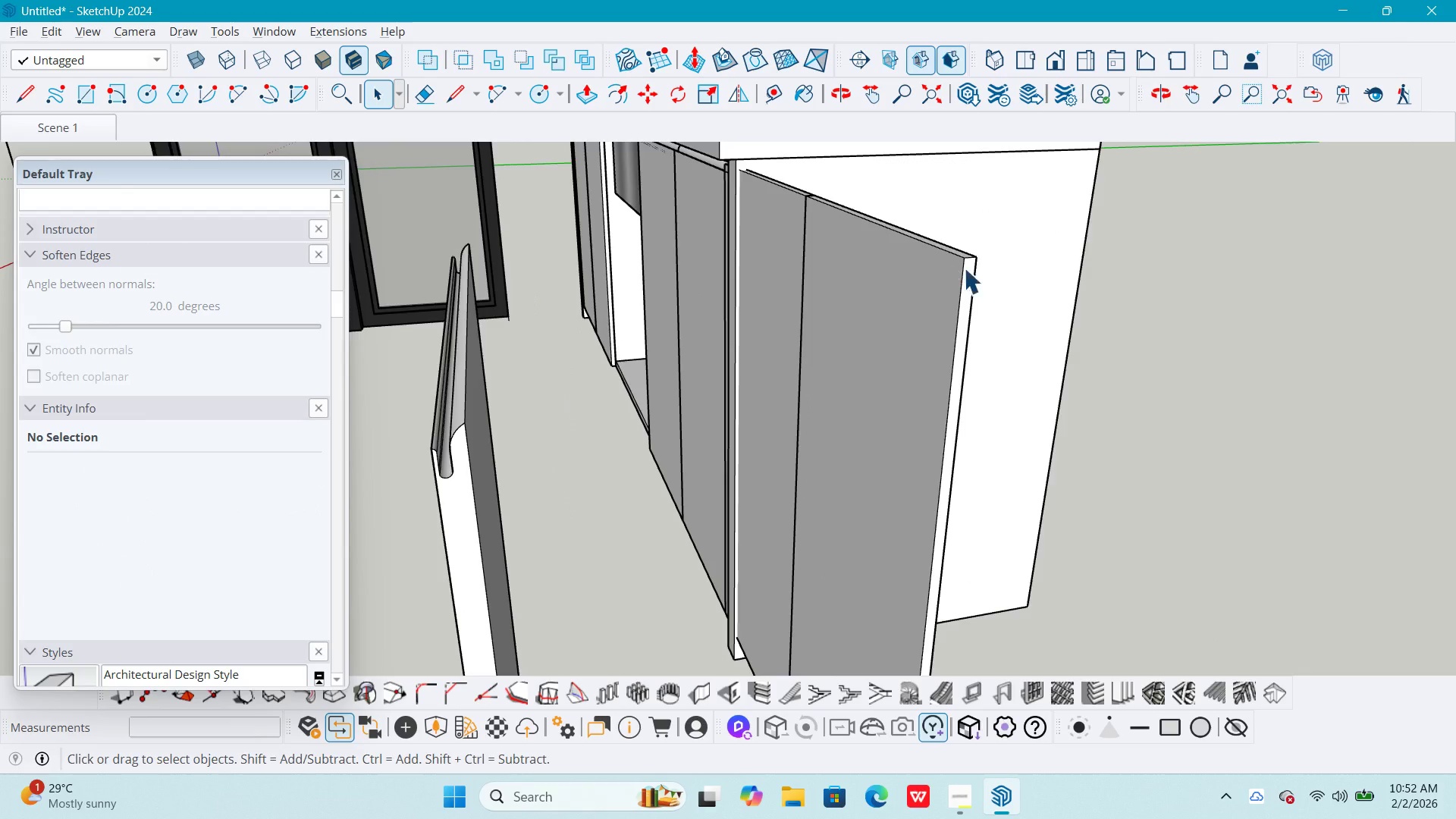 
left_click([965, 268])
 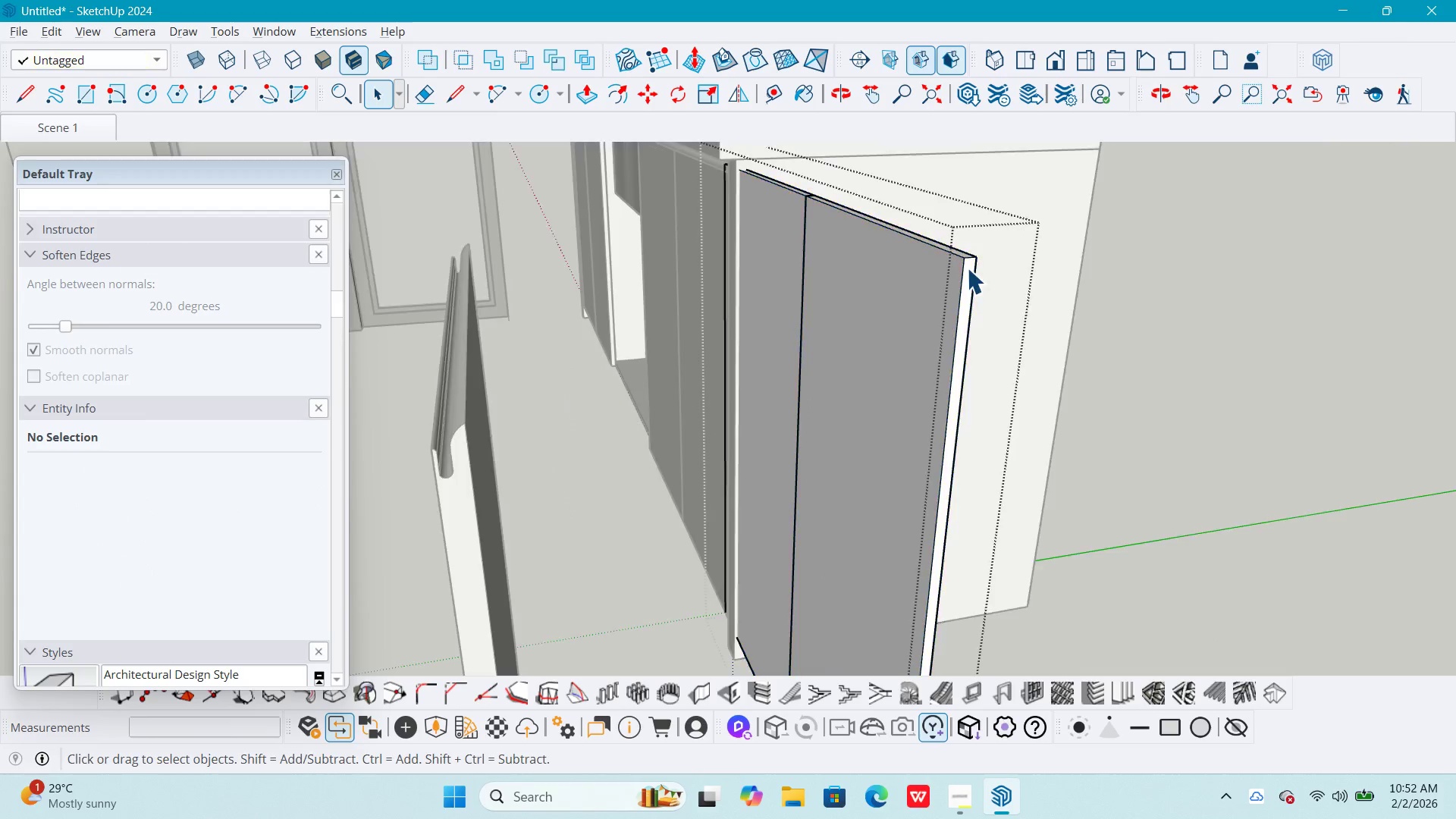 
triple_click([967, 268])
 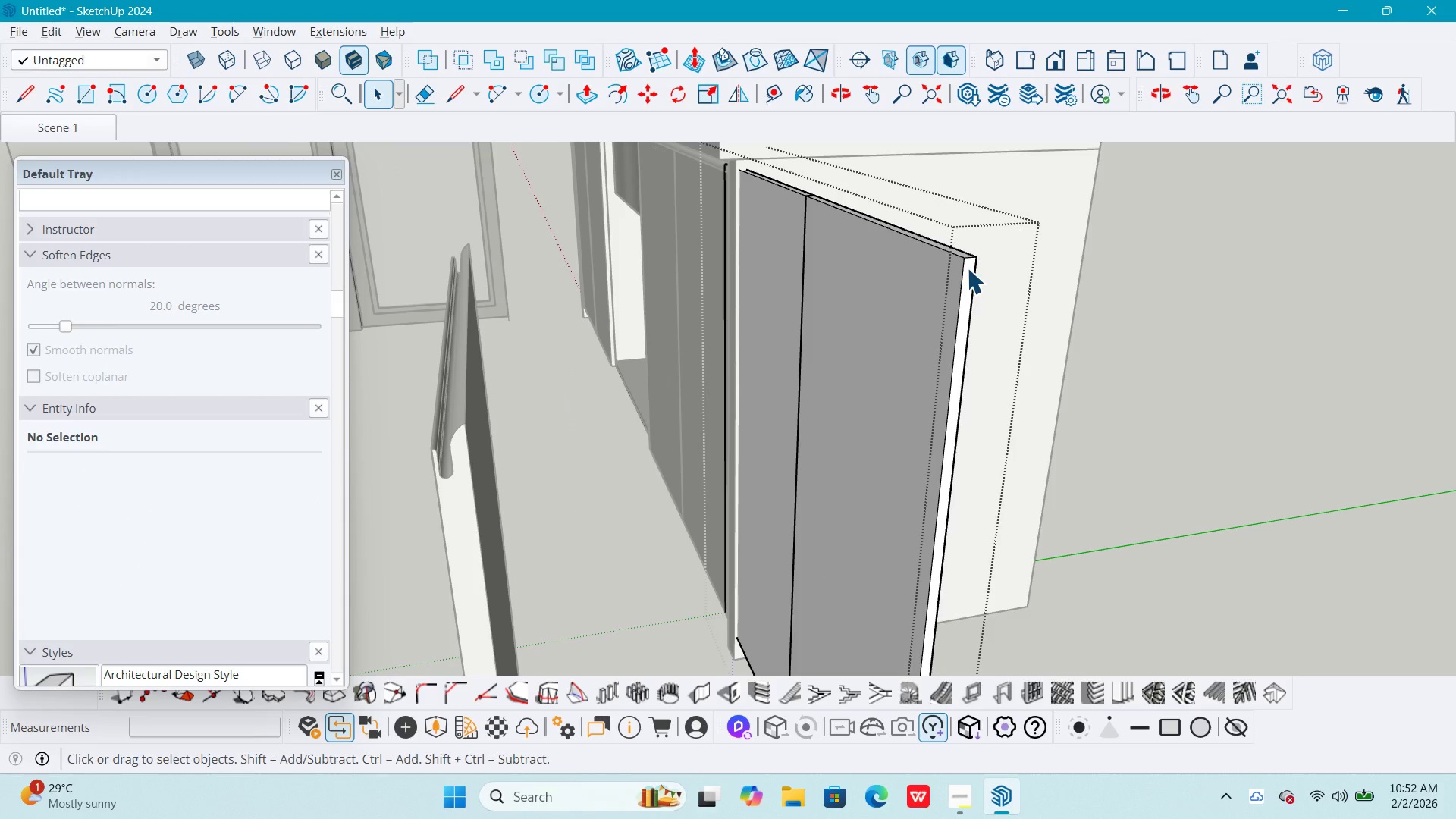 
triple_click([967, 268])
 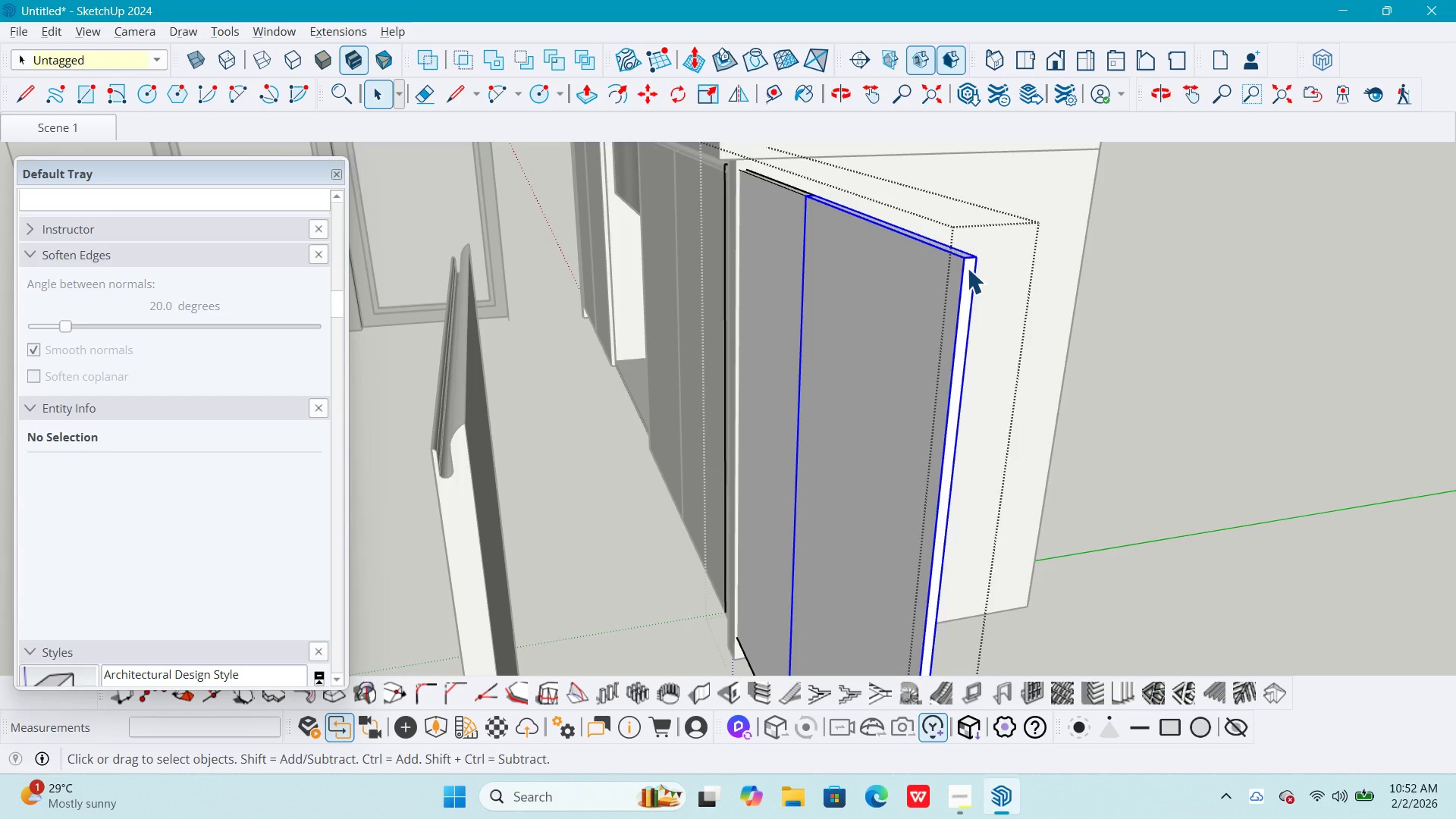 
triple_click([967, 268])
 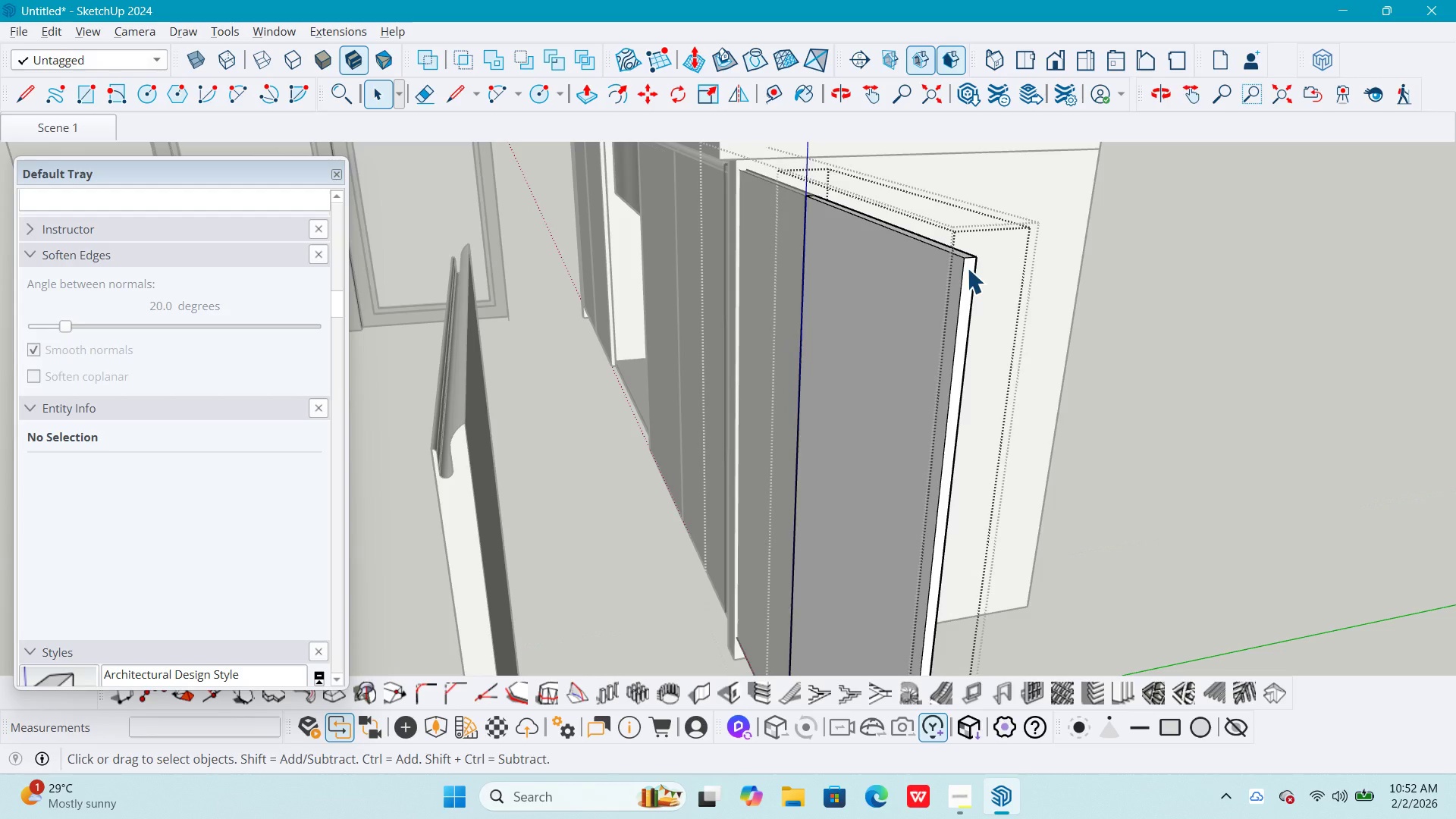 
triple_click([967, 268])
 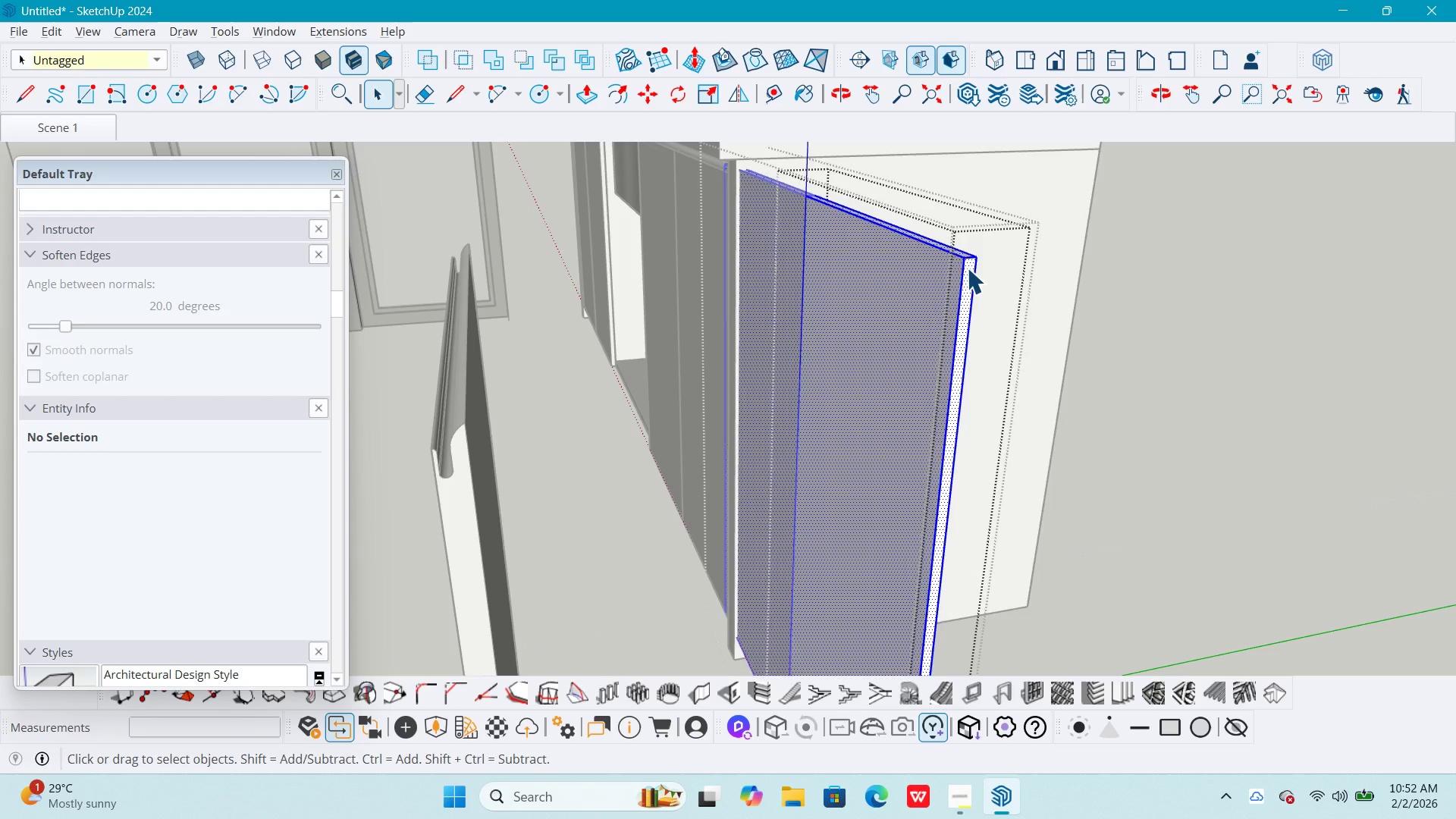 
triple_click([967, 268])
 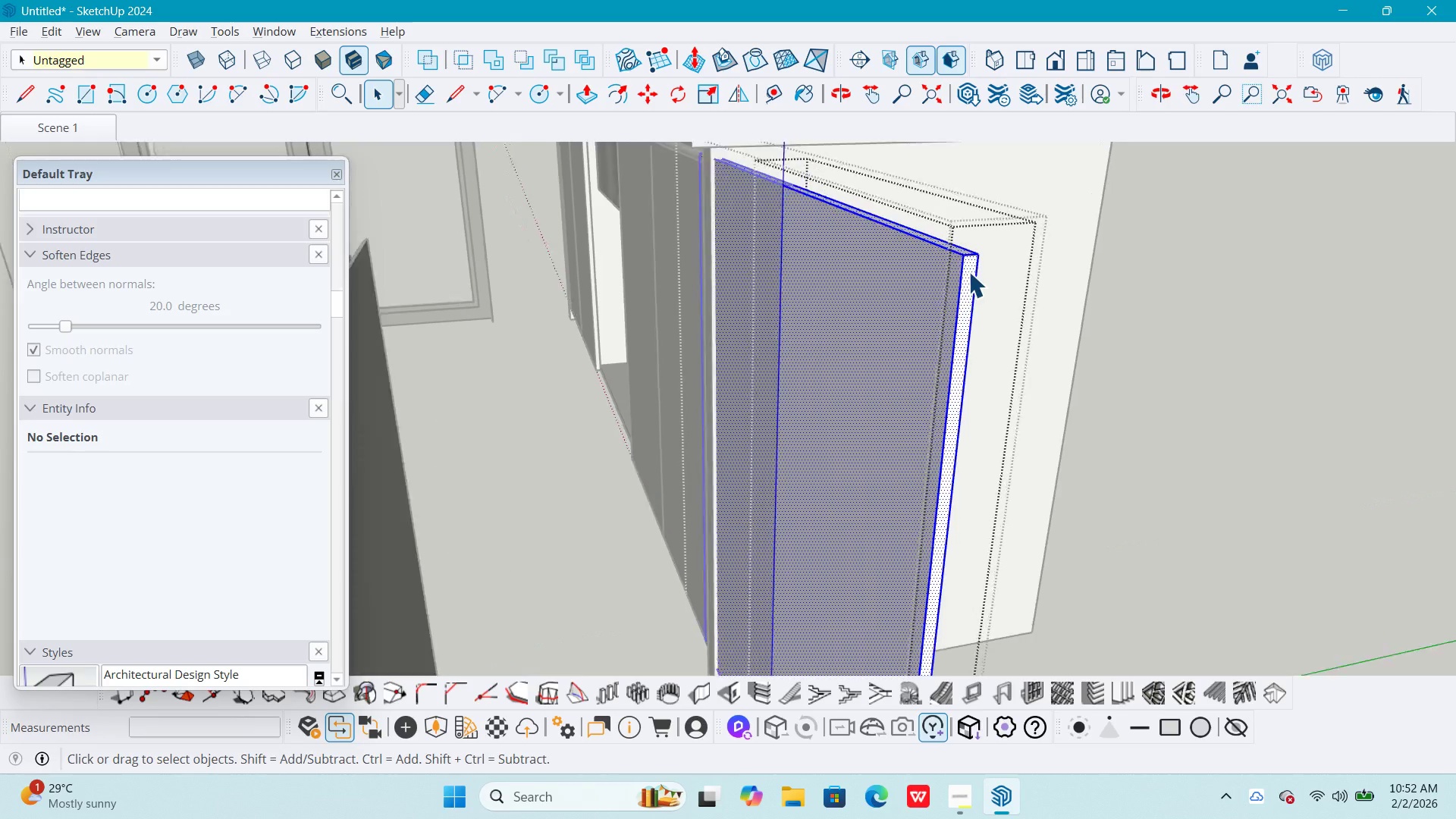 
scroll: coordinate [971, 273], scroll_direction: up, amount: 8.0
 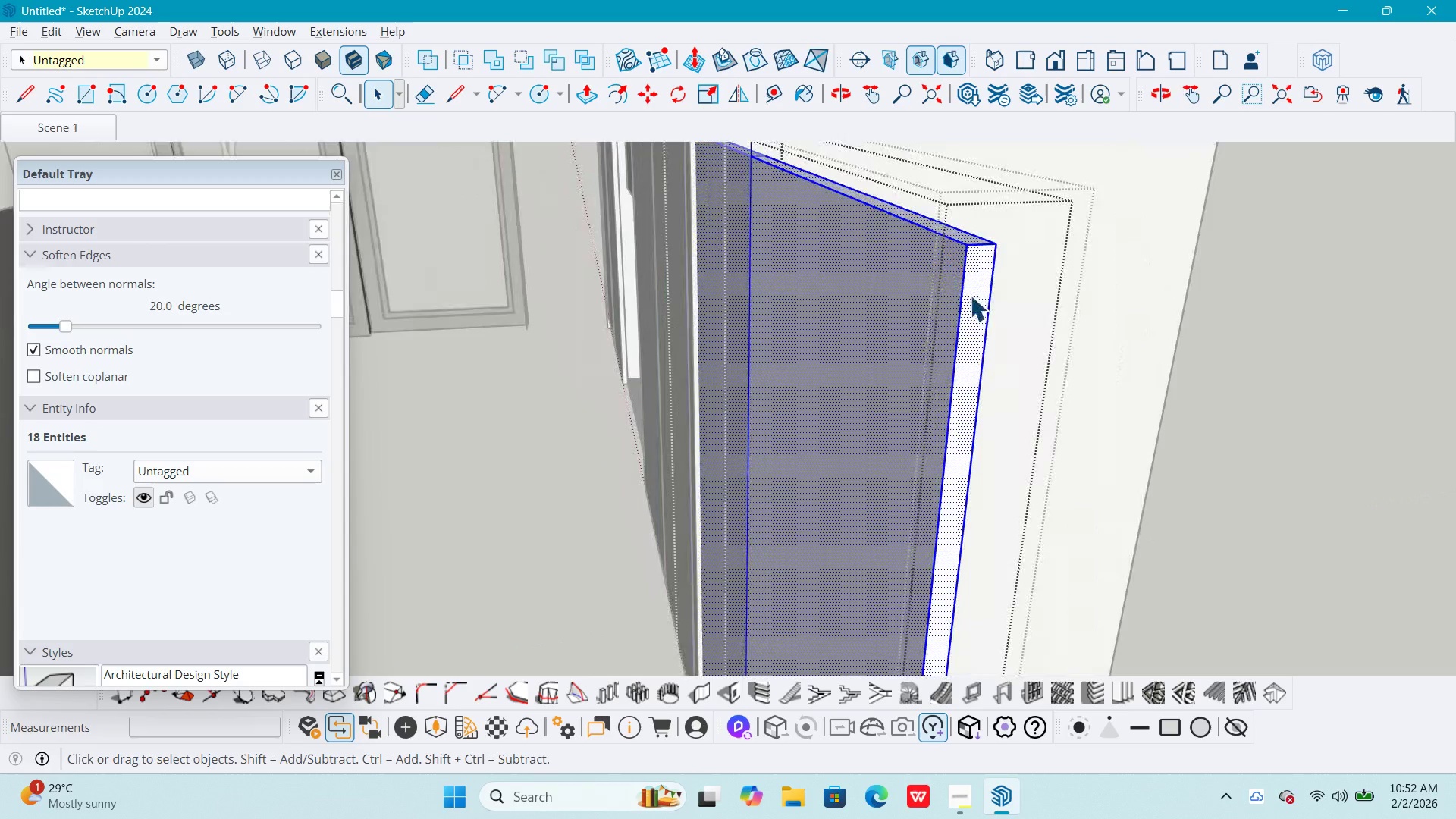 
key(Control+V)
 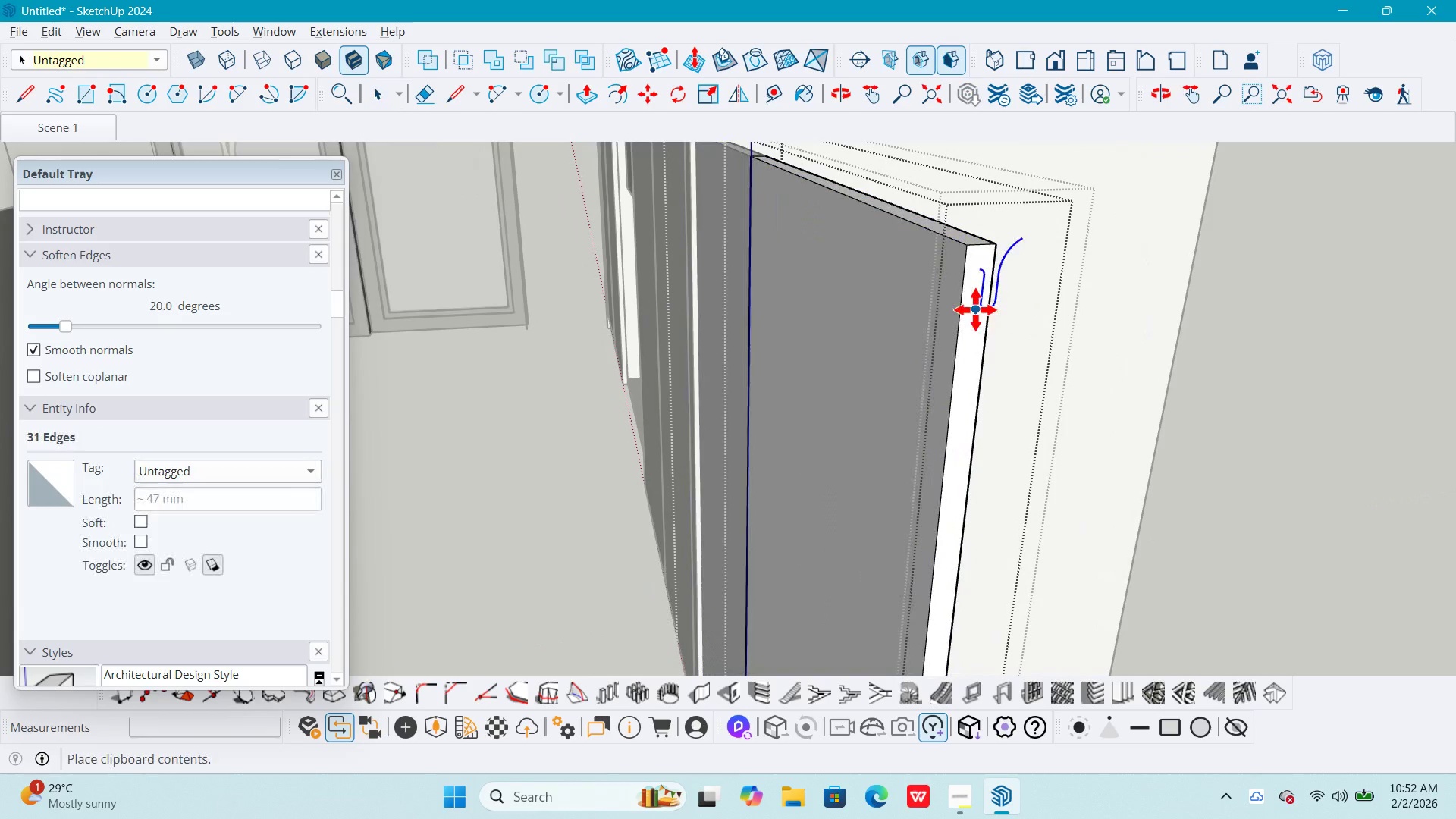 
scroll: coordinate [974, 290], scroll_direction: up, amount: 3.0
 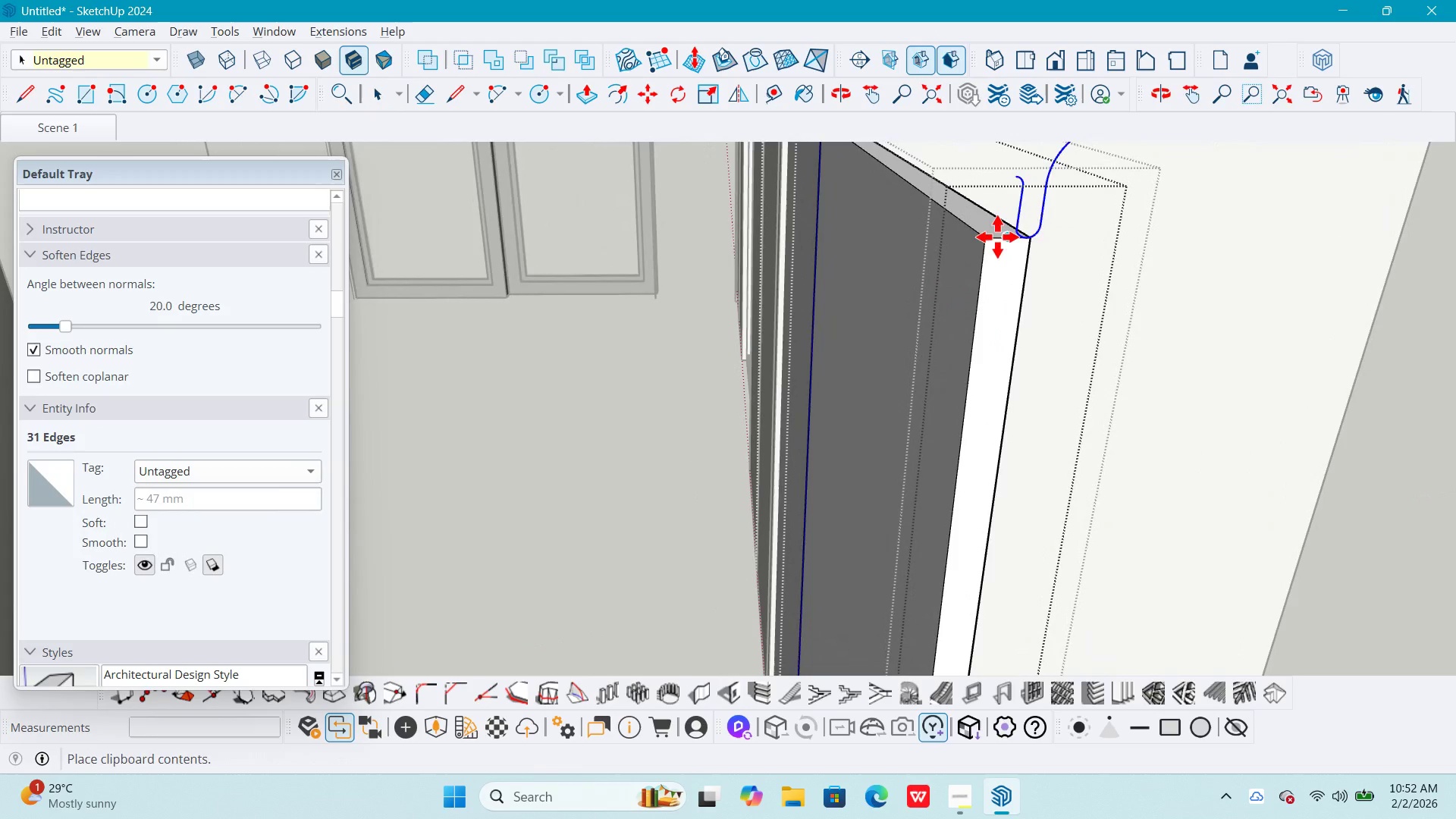 
left_click([999, 235])
 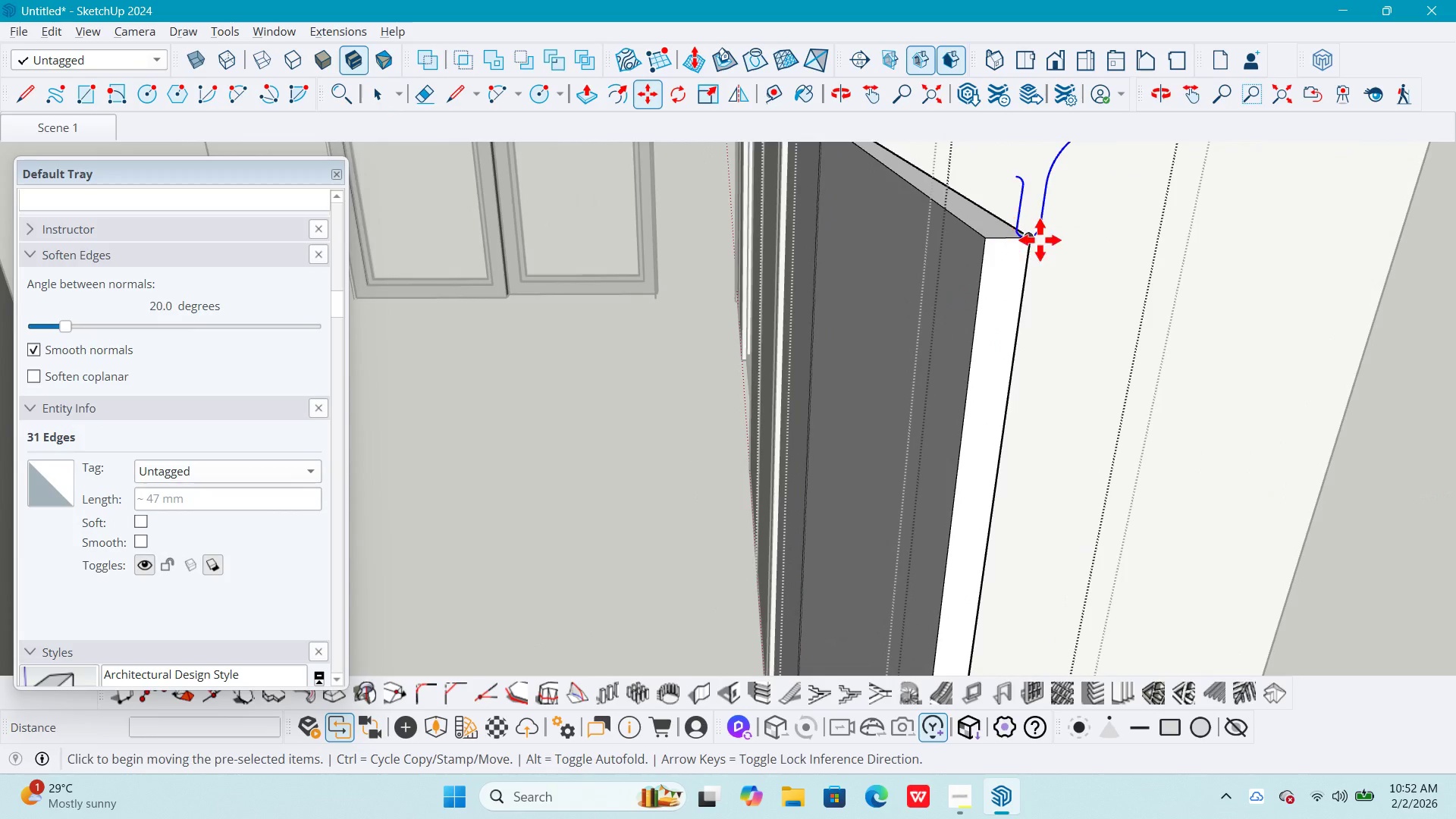 
hold_key(key=ShiftLeft, duration=0.34)
 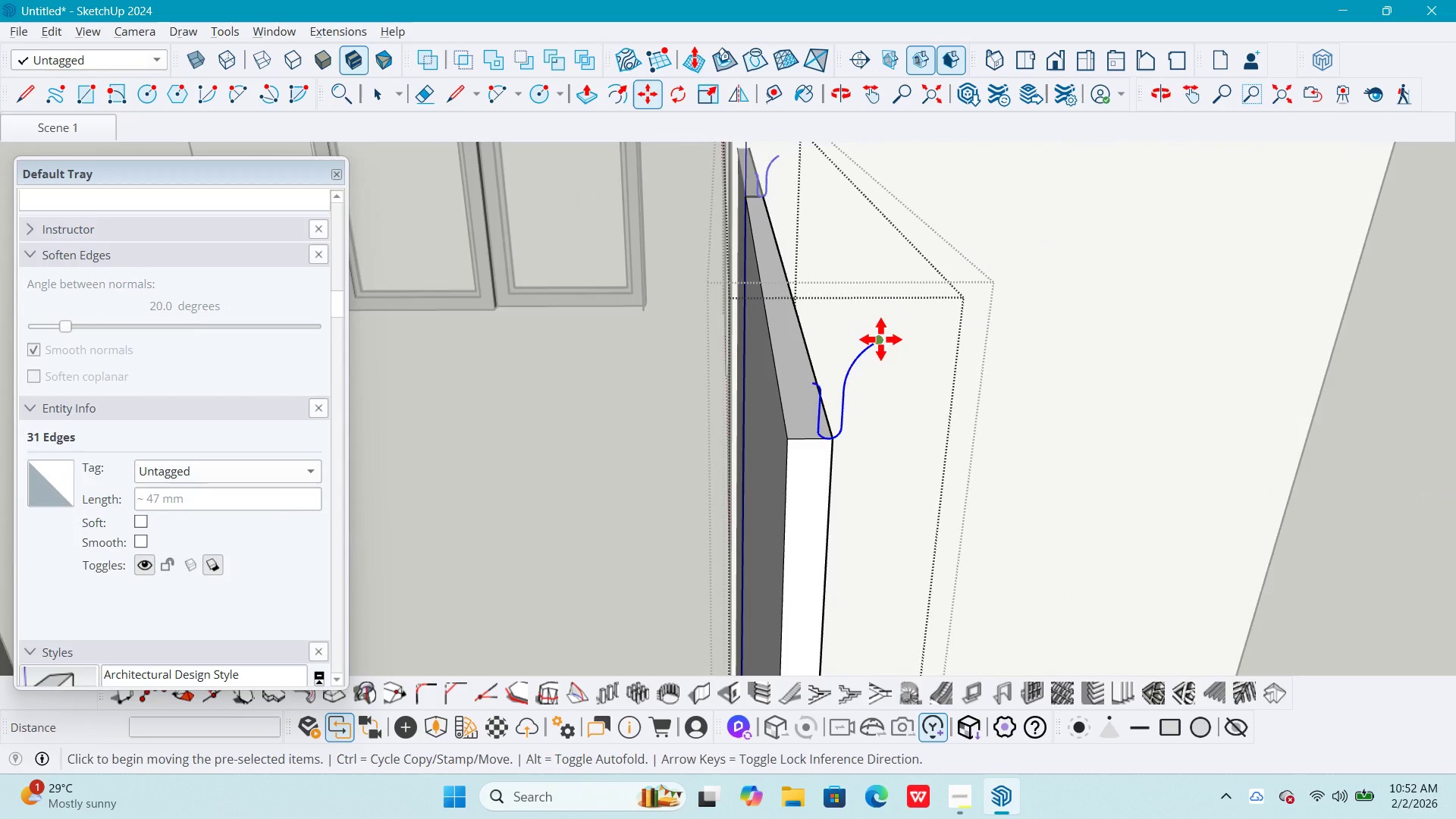 
left_click([880, 339])
 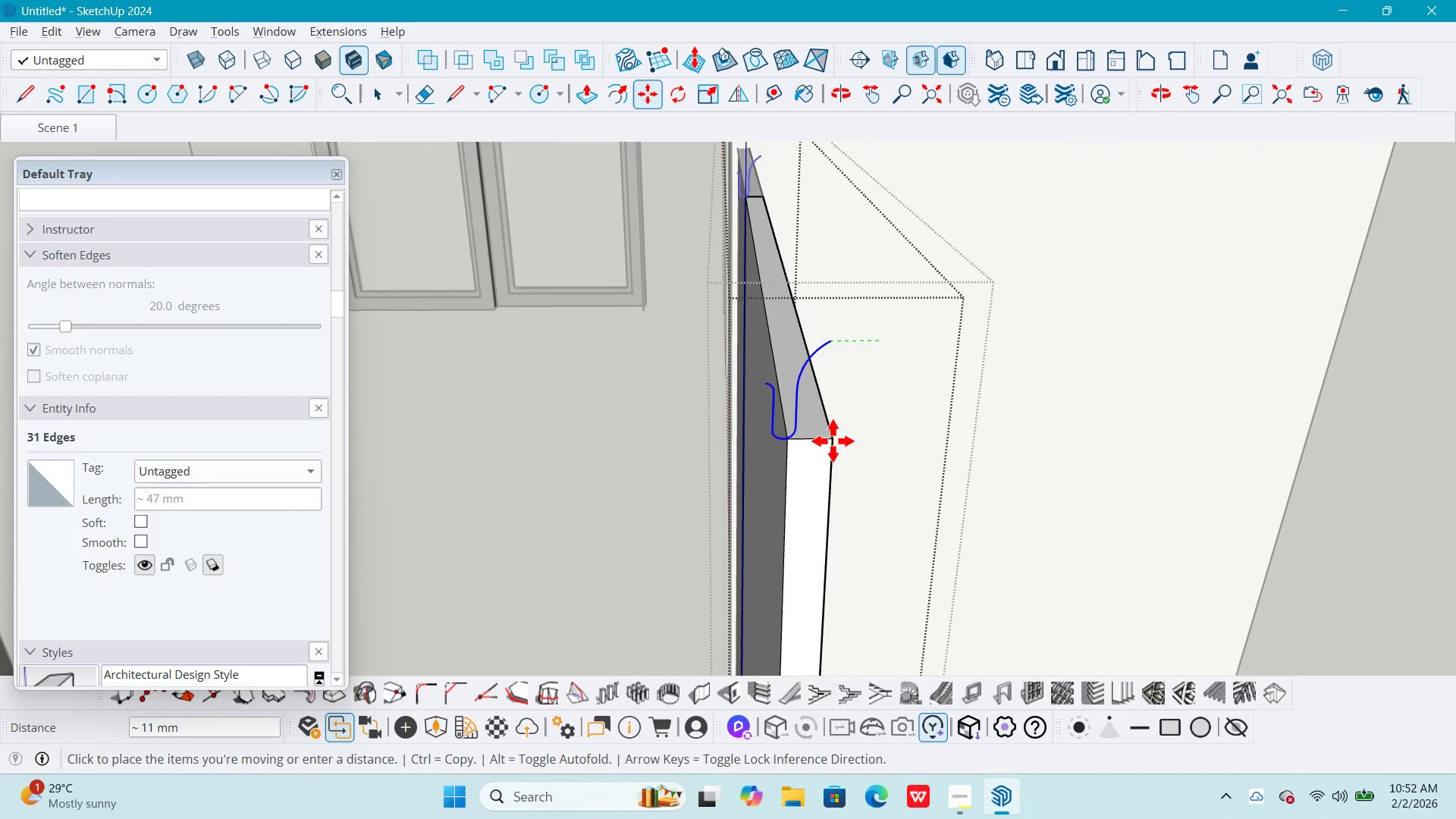 
key(Space)
 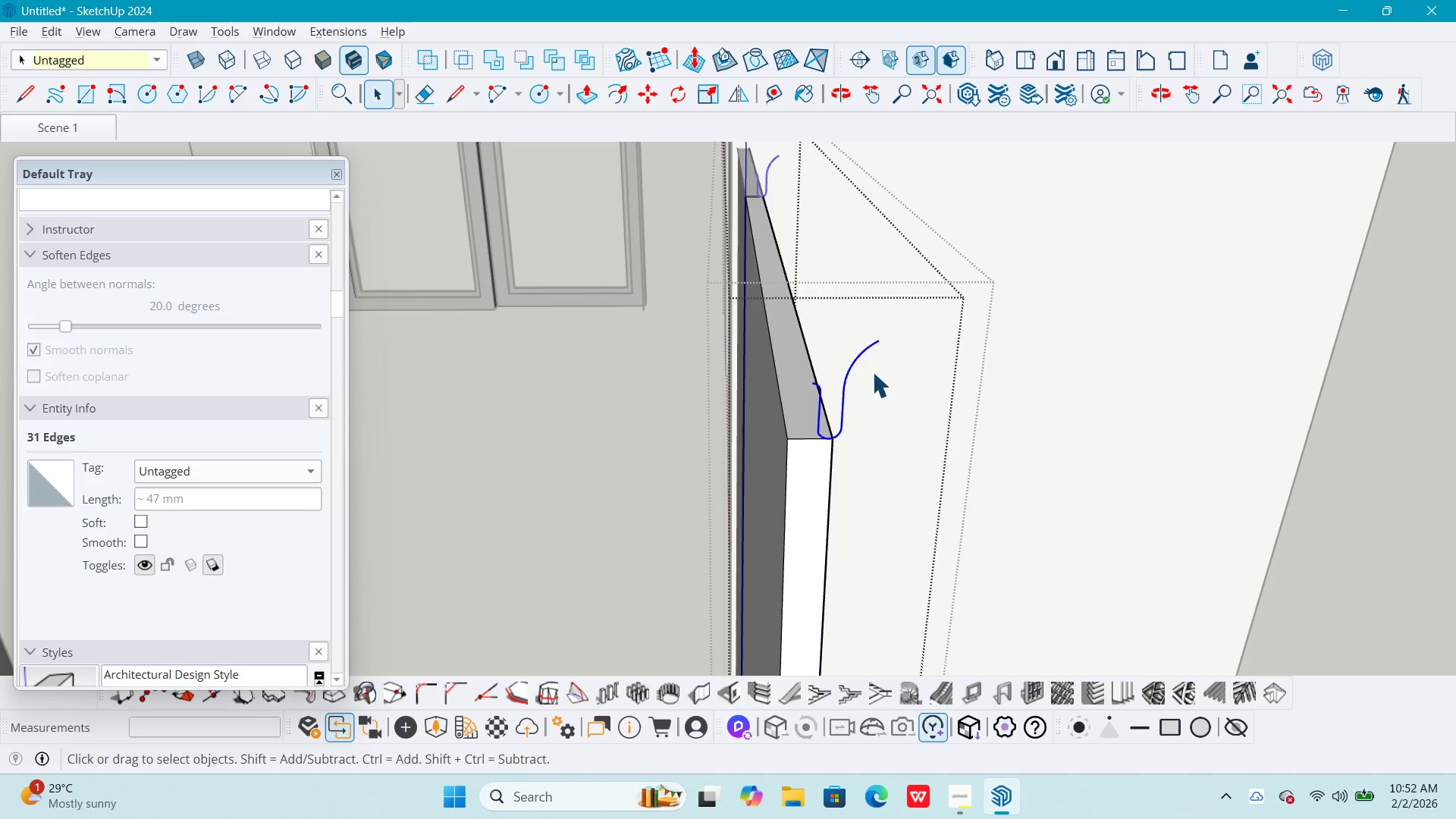 
key(M)
 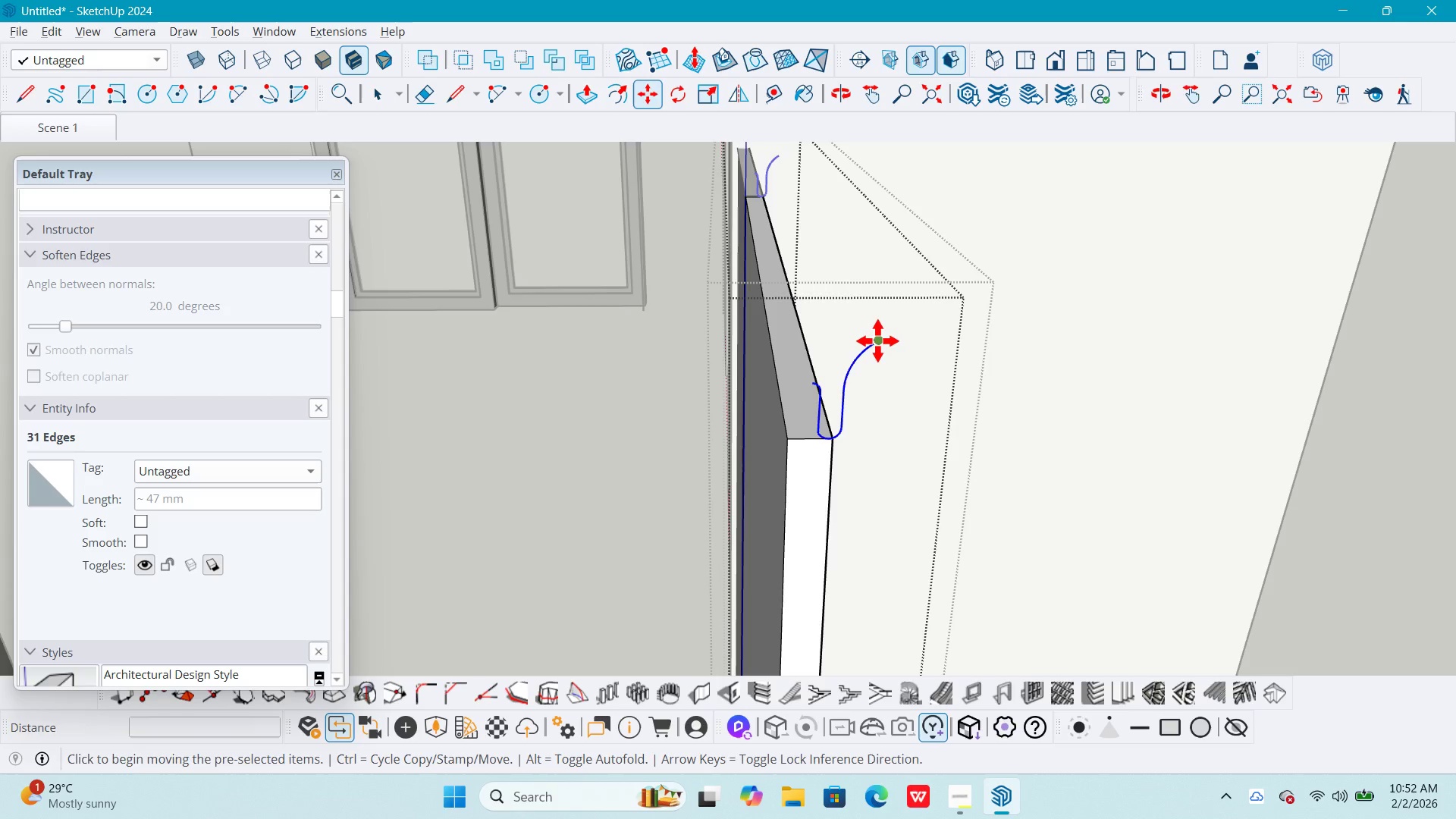 
left_click([877, 340])
 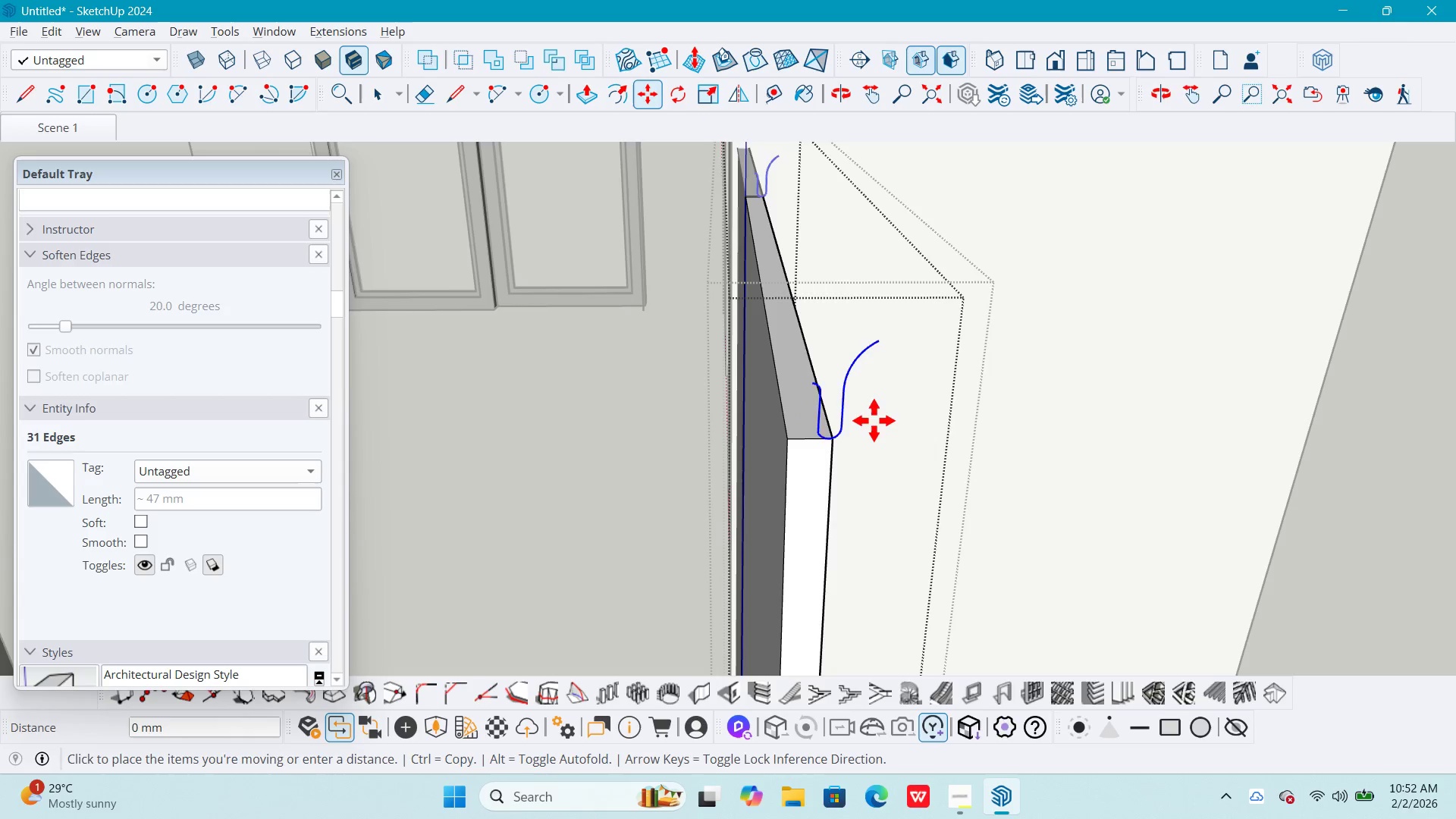 
key(Space)
 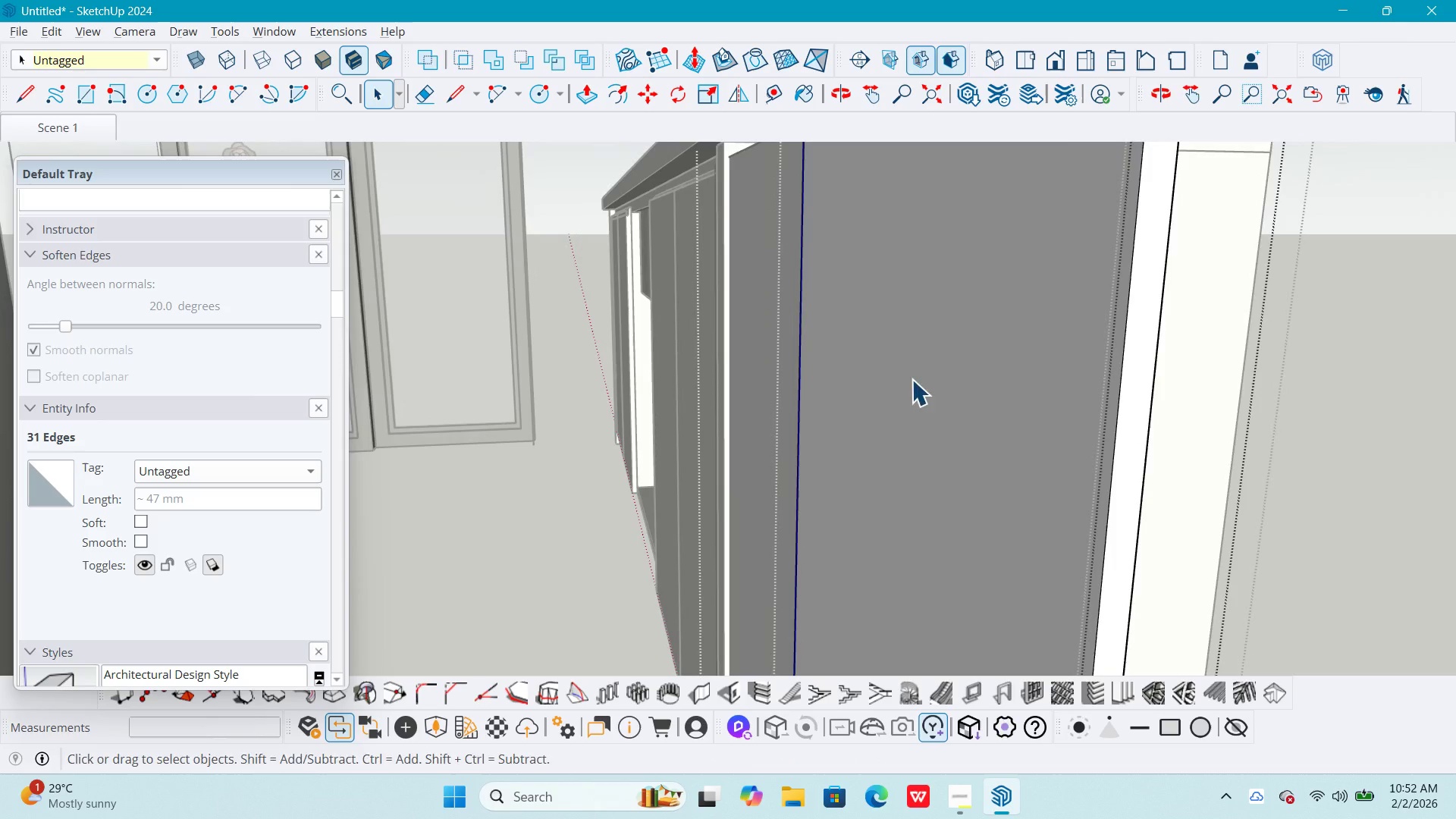 
hold_key(key=ShiftLeft, duration=0.83)
 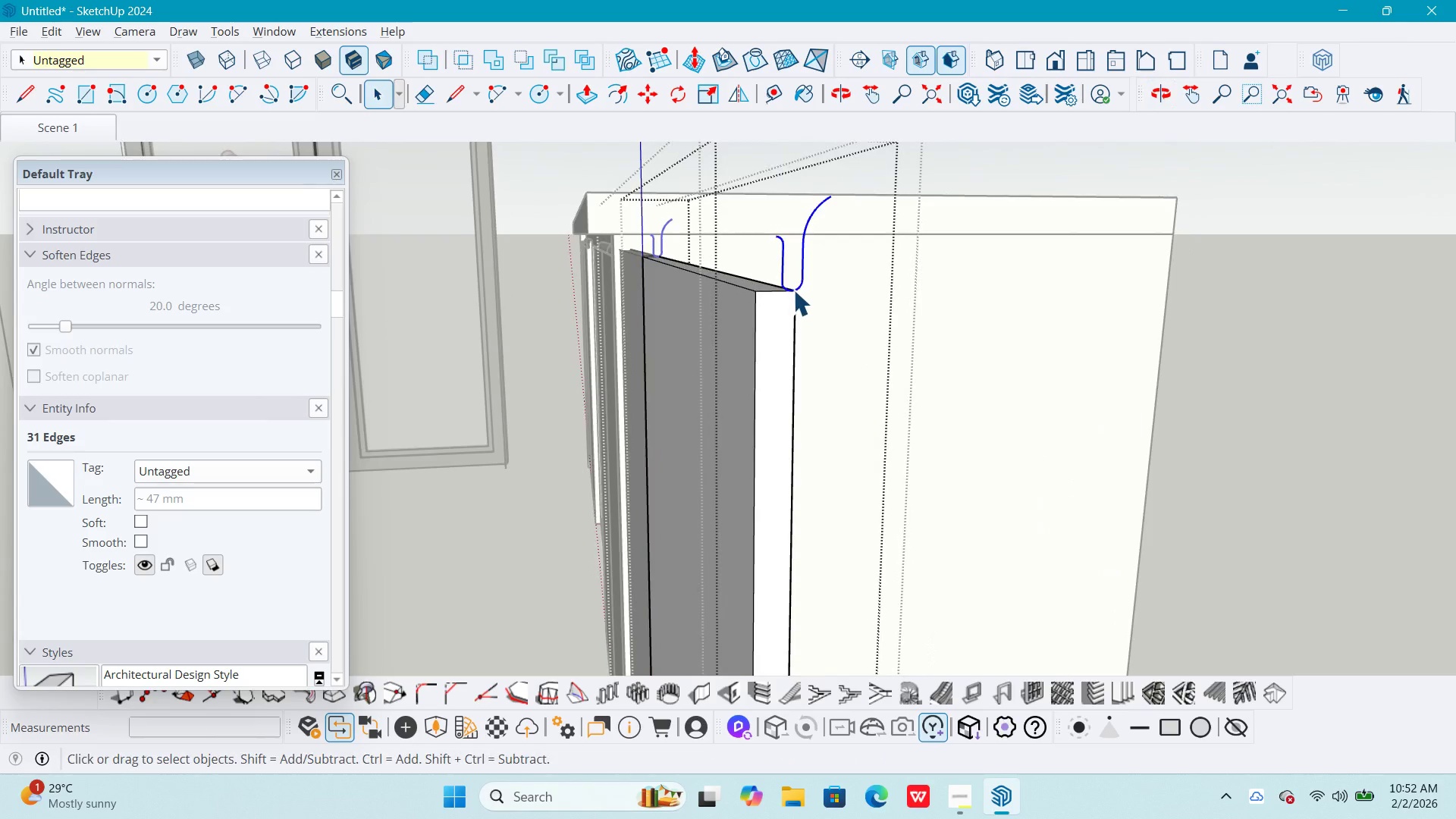 
key(M)
 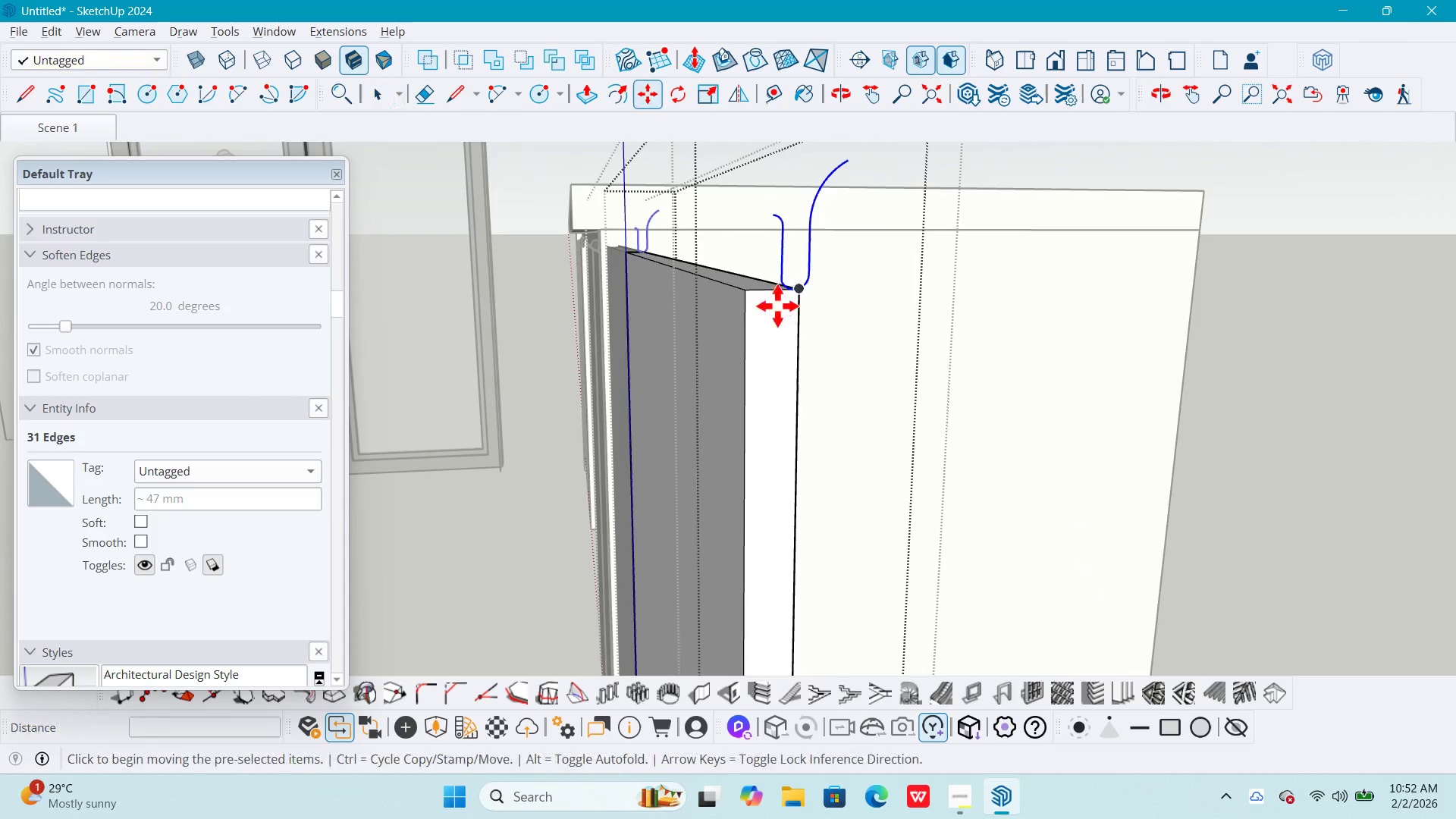 
left_click([777, 306])
 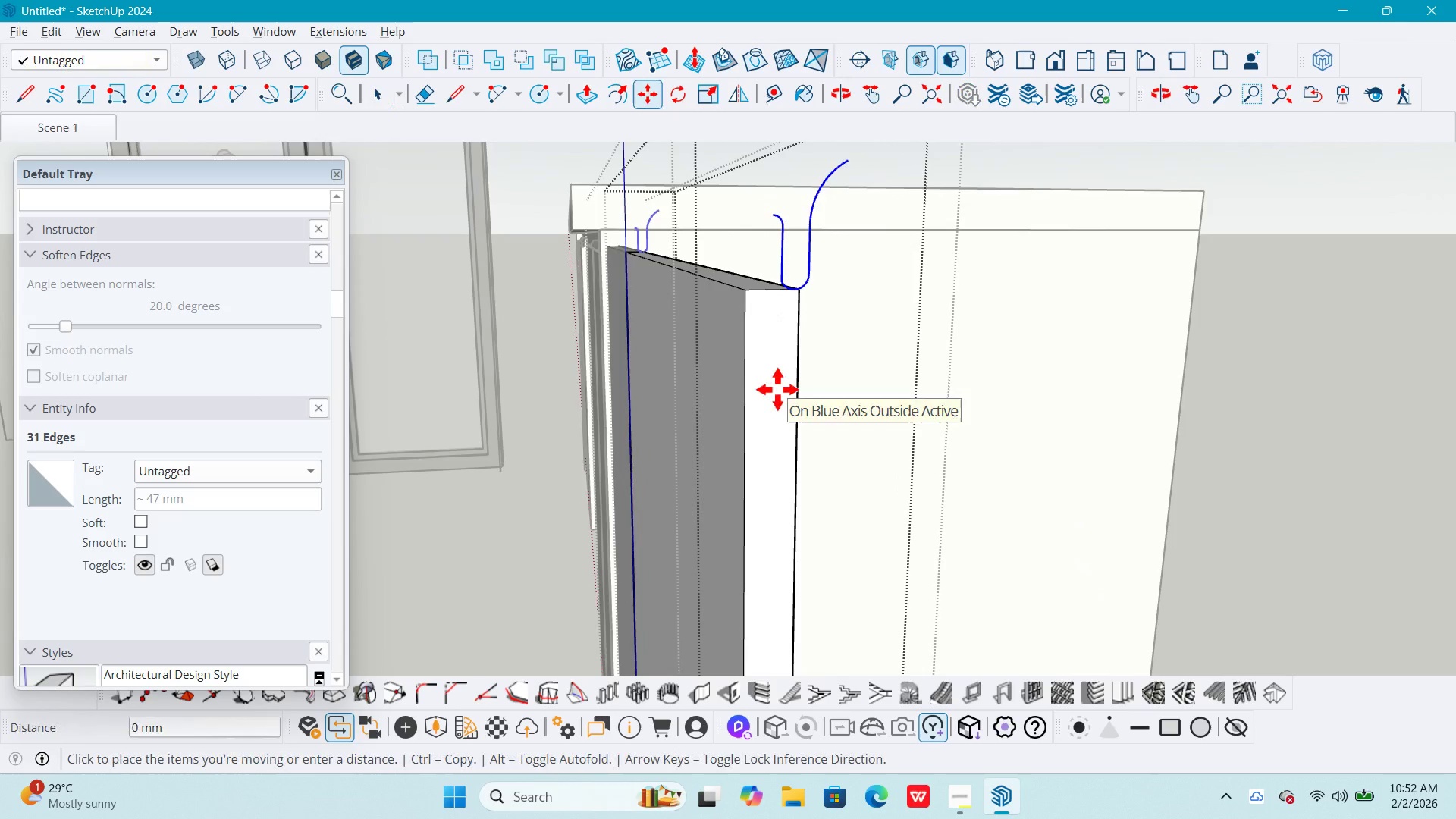 
scroll: coordinate [783, 296], scroll_direction: up, amount: 3.0
 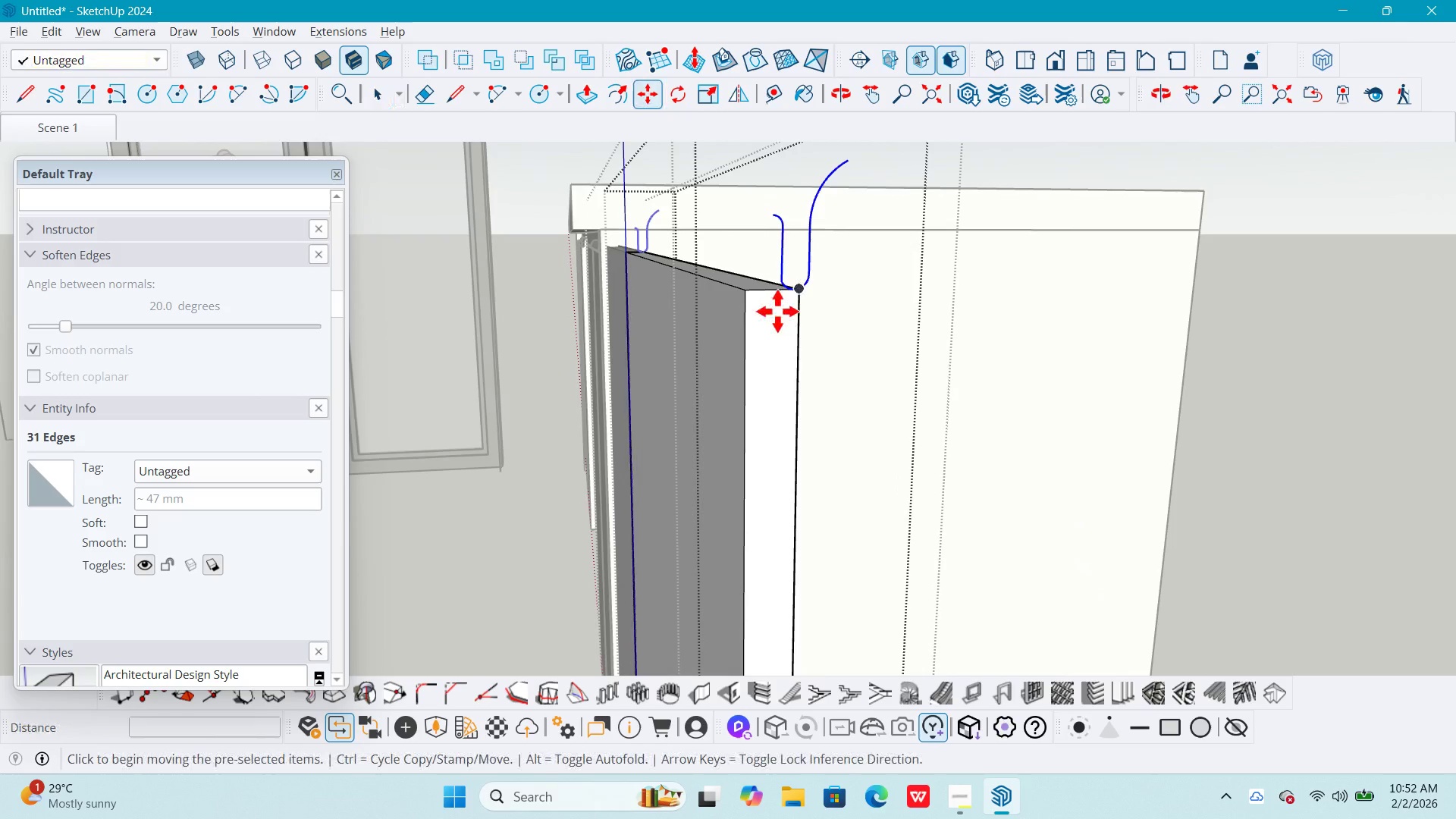 
key(Space)
 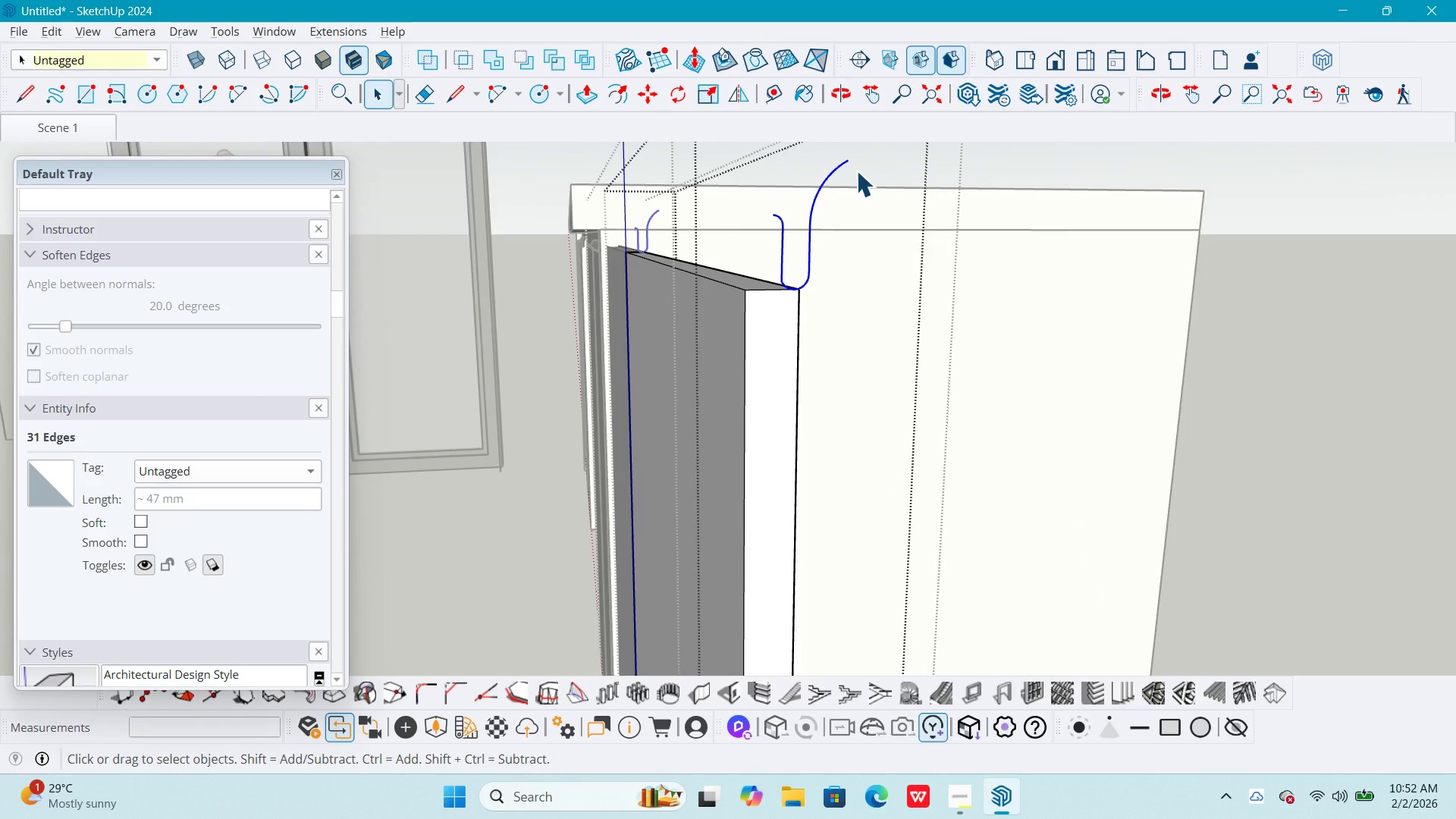 
key(M)
 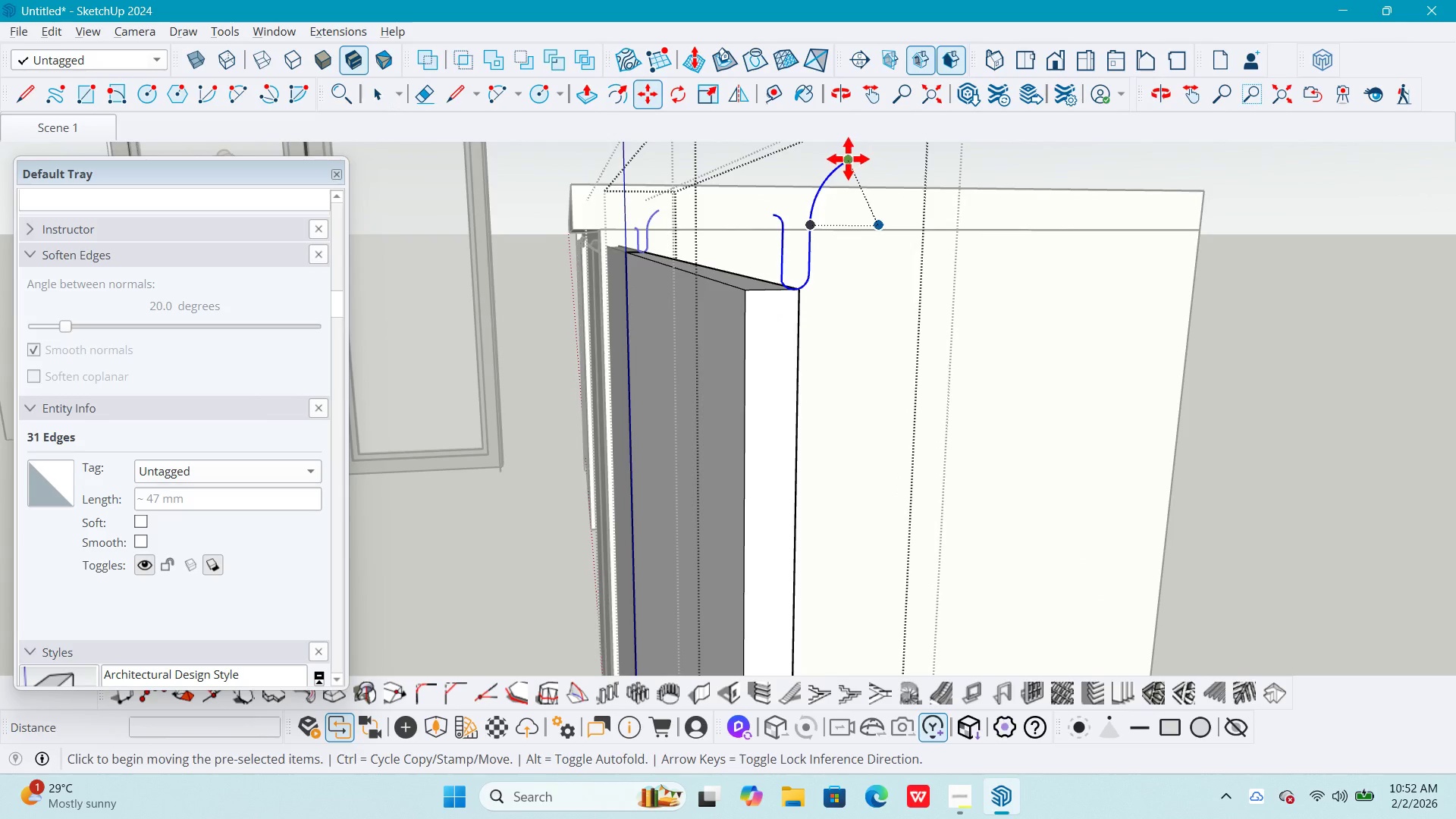 
left_click([848, 158])
 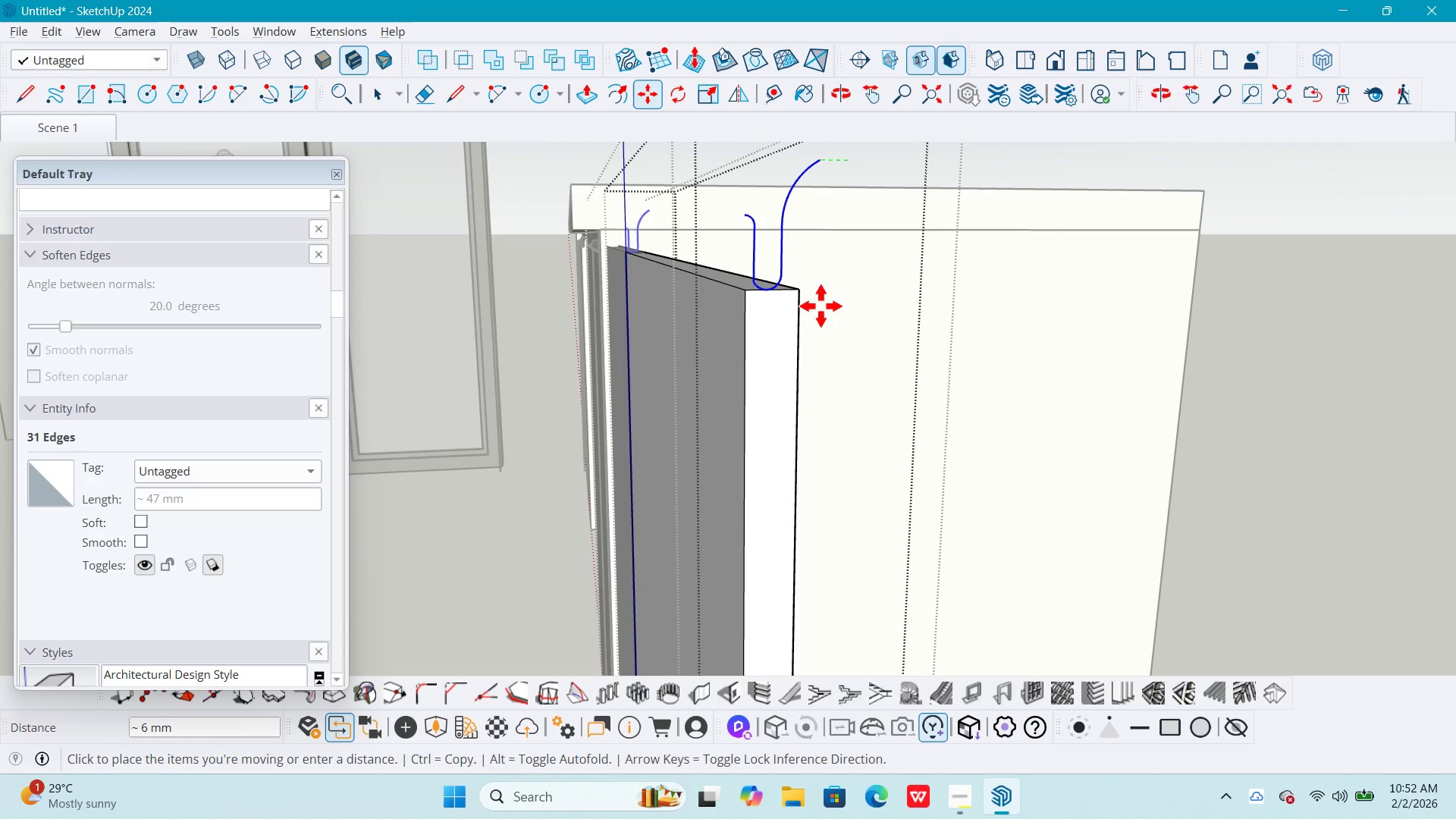 
scroll: coordinate [821, 309], scroll_direction: down, amount: 5.0
 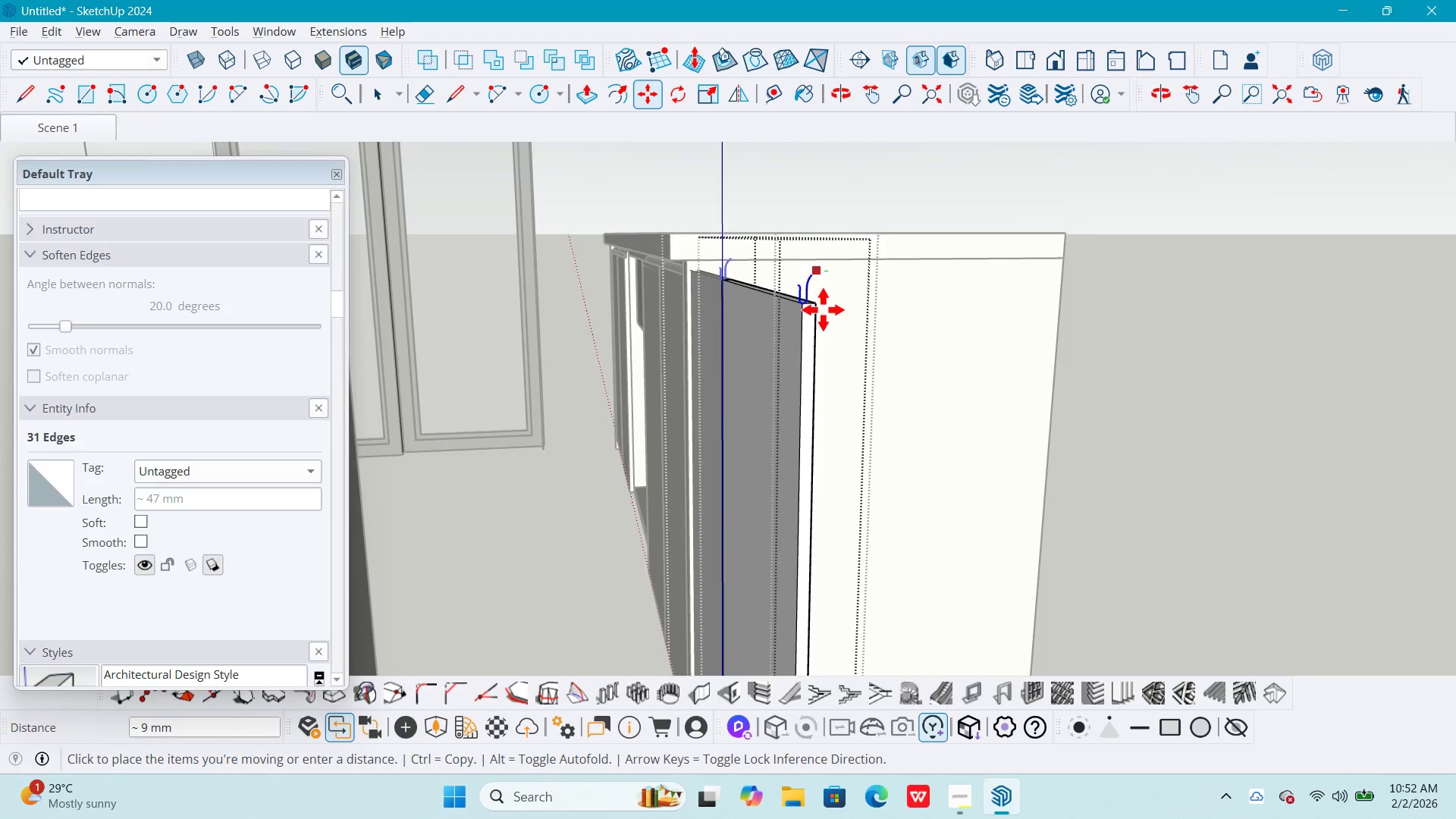 
scroll: coordinate [815, 297], scroll_direction: up, amount: 3.0
 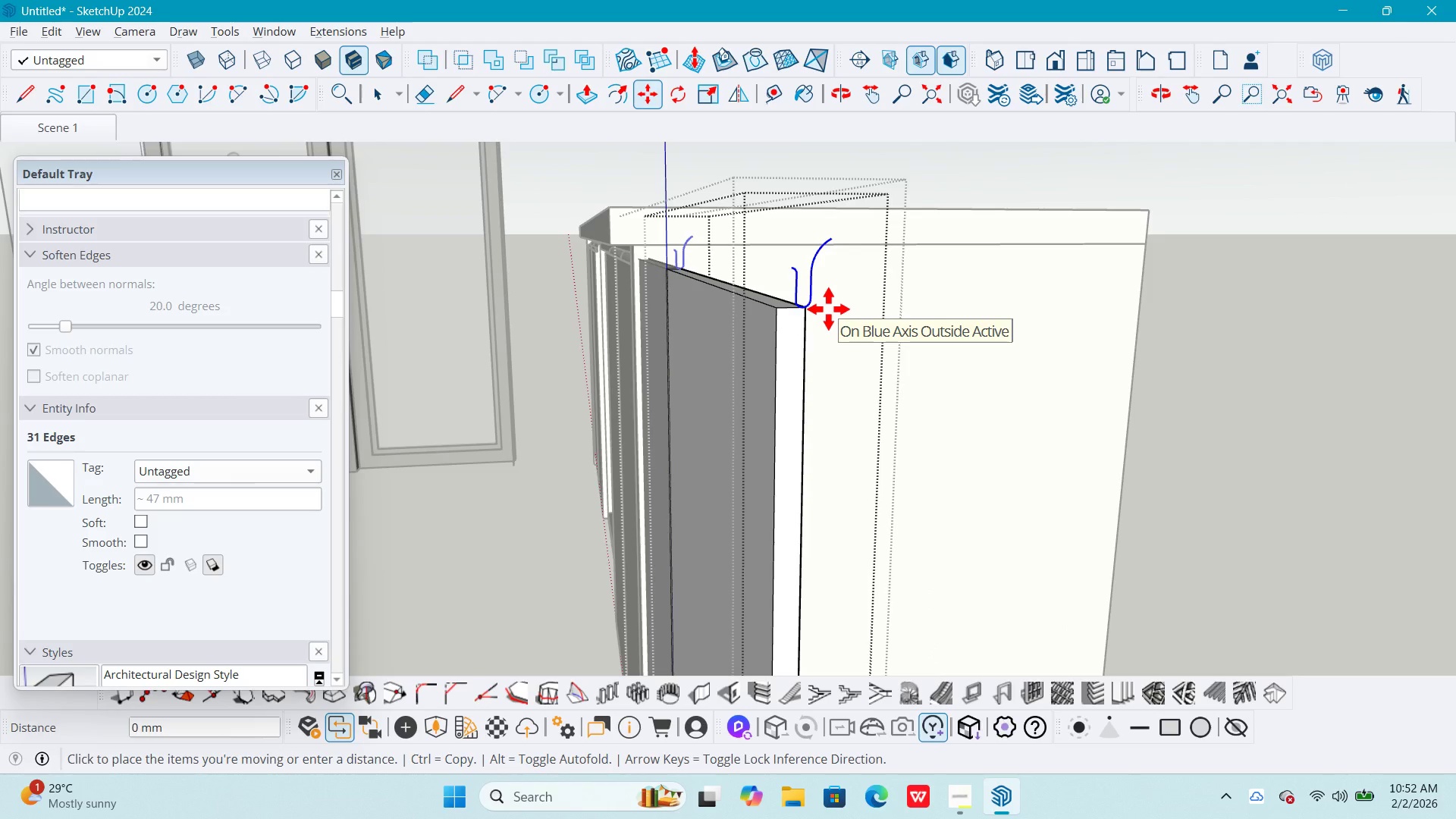 
scroll: coordinate [828, 309], scroll_direction: down, amount: 5.0
 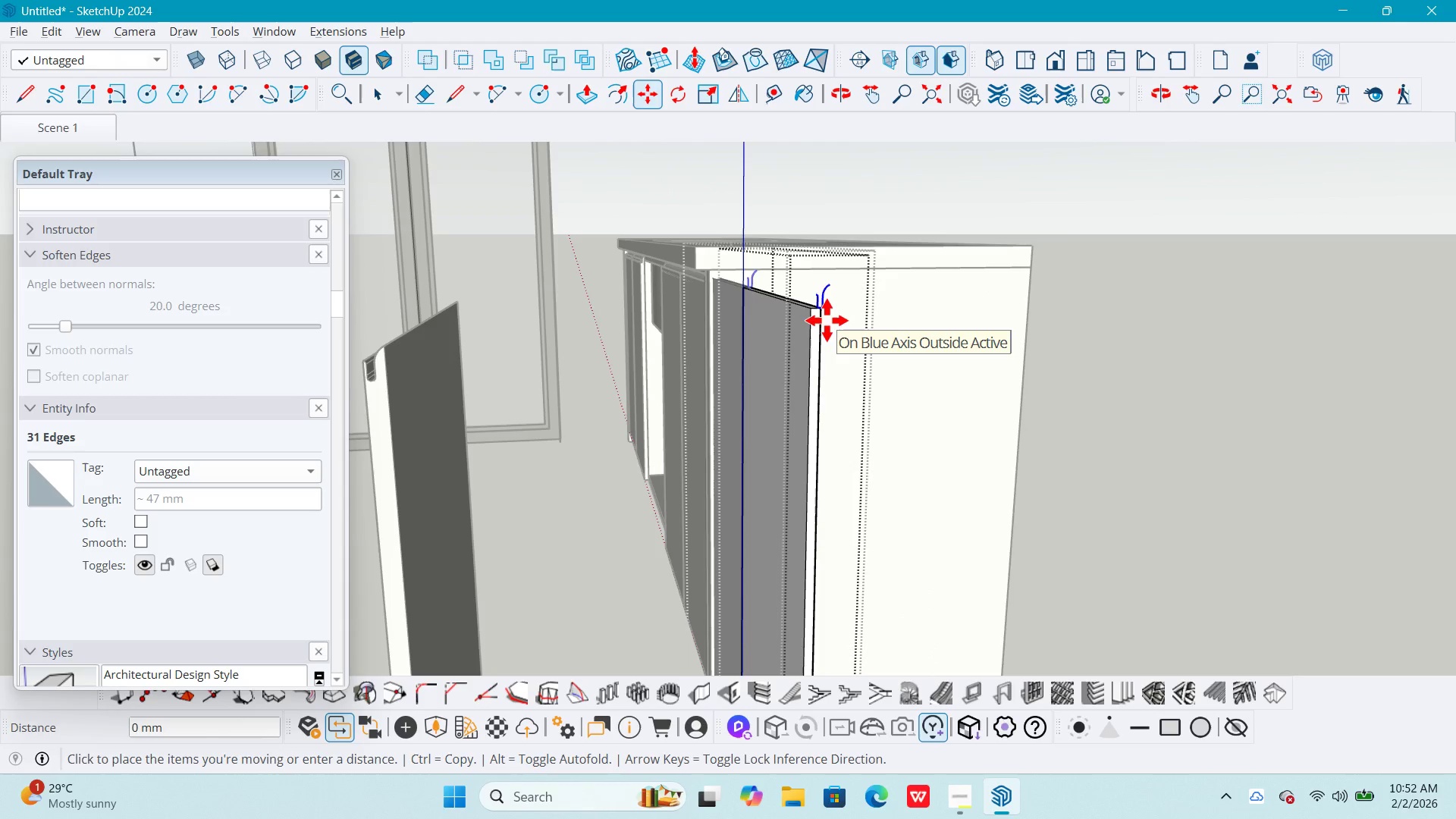 
key(Space)
 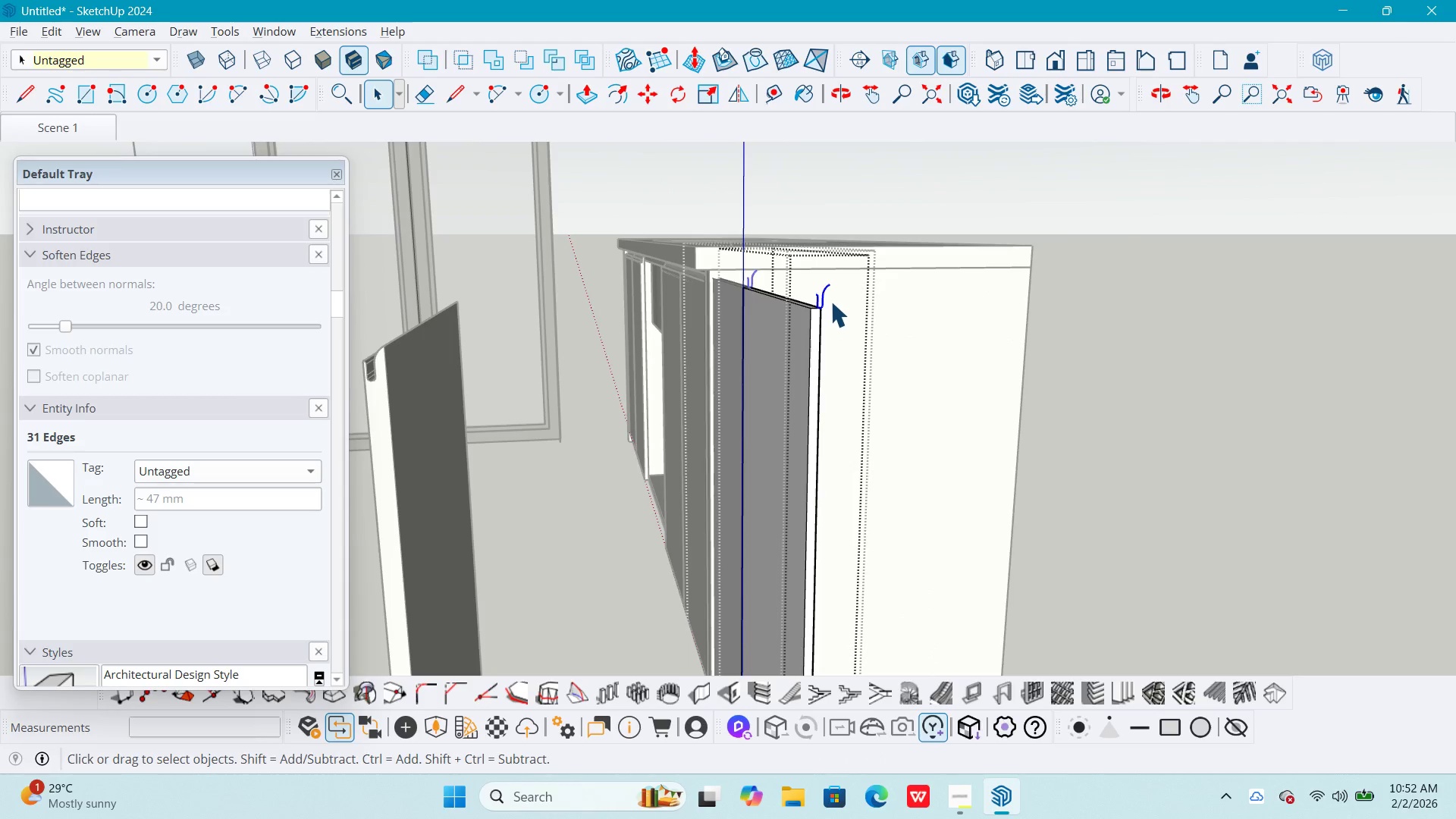 
scroll: coordinate [771, 276], scroll_direction: up, amount: 3.0
 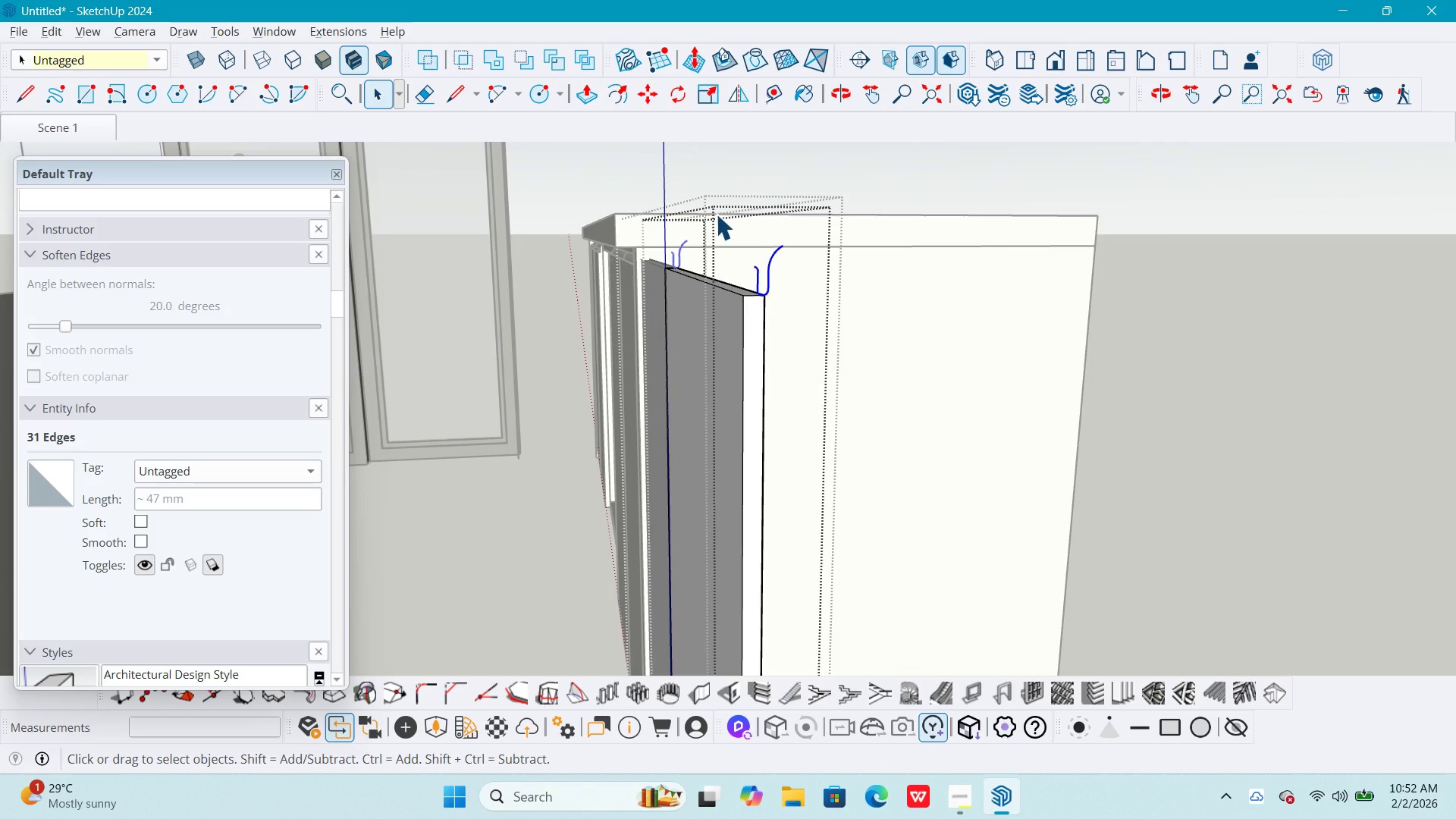 
left_click_drag(start_coordinate=[716, 214], to_coordinate=[833, 335])
 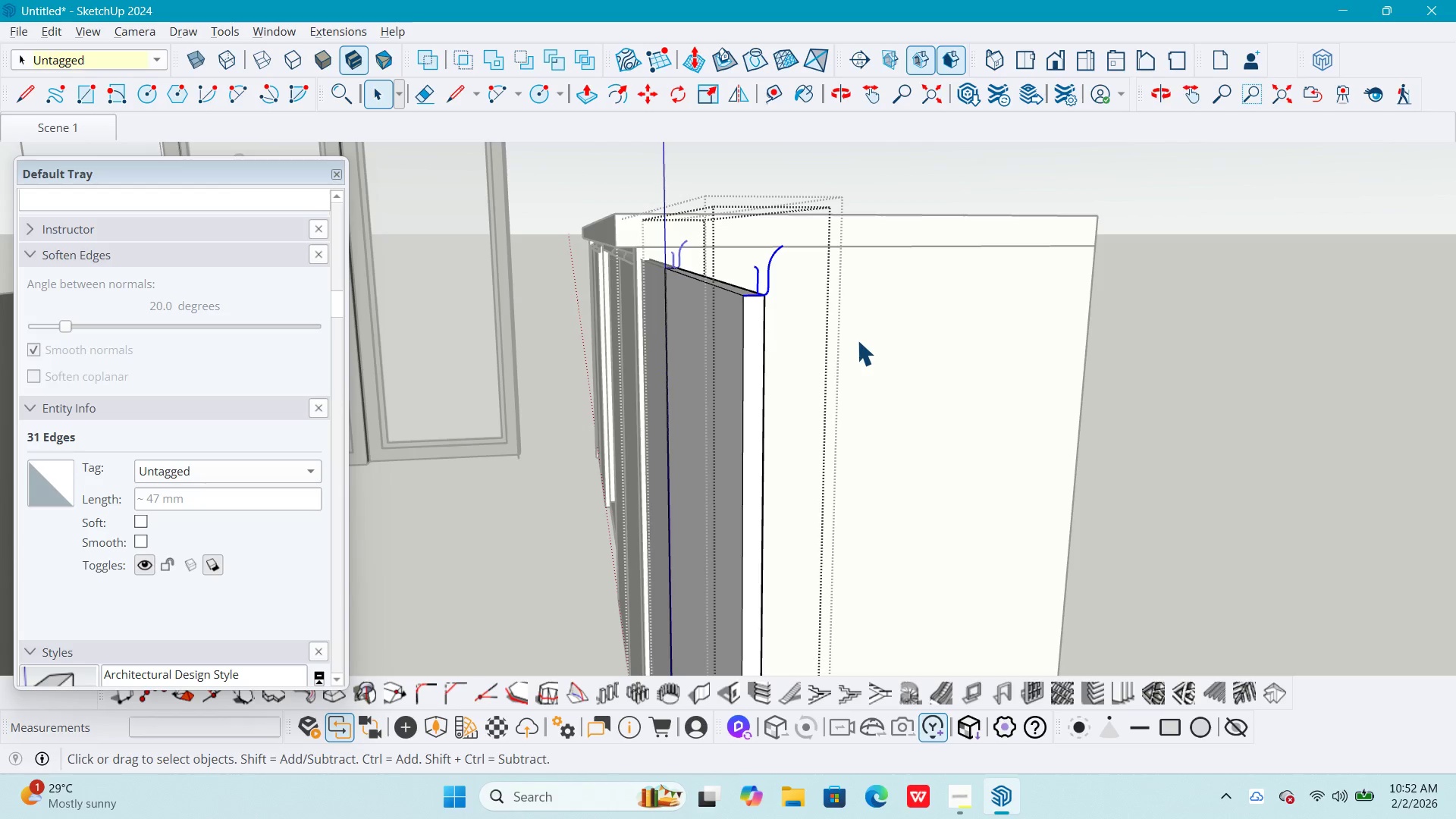 
key(Control+C)
 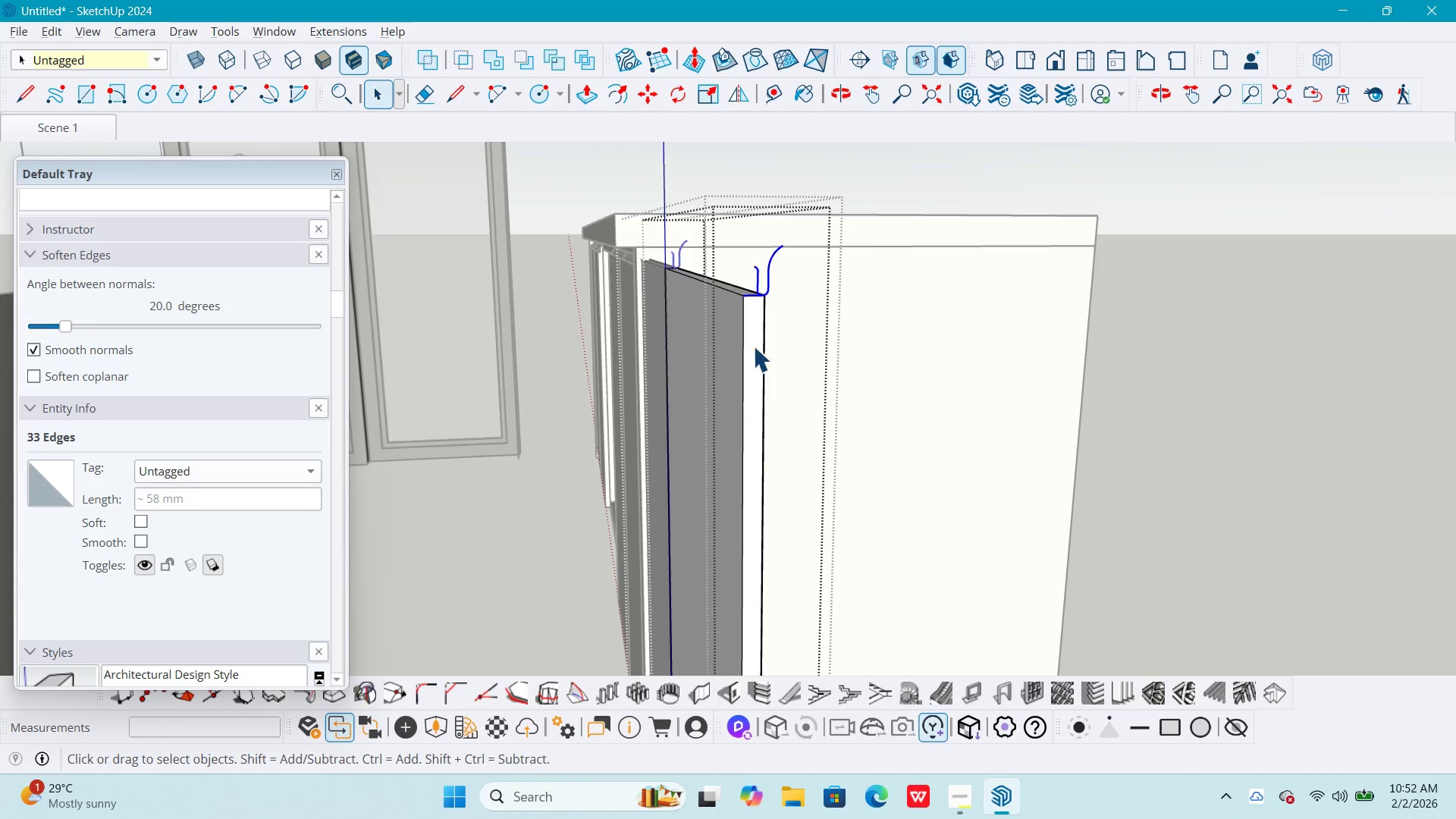 
scroll: coordinate [751, 332], scroll_direction: up, amount: 2.0
 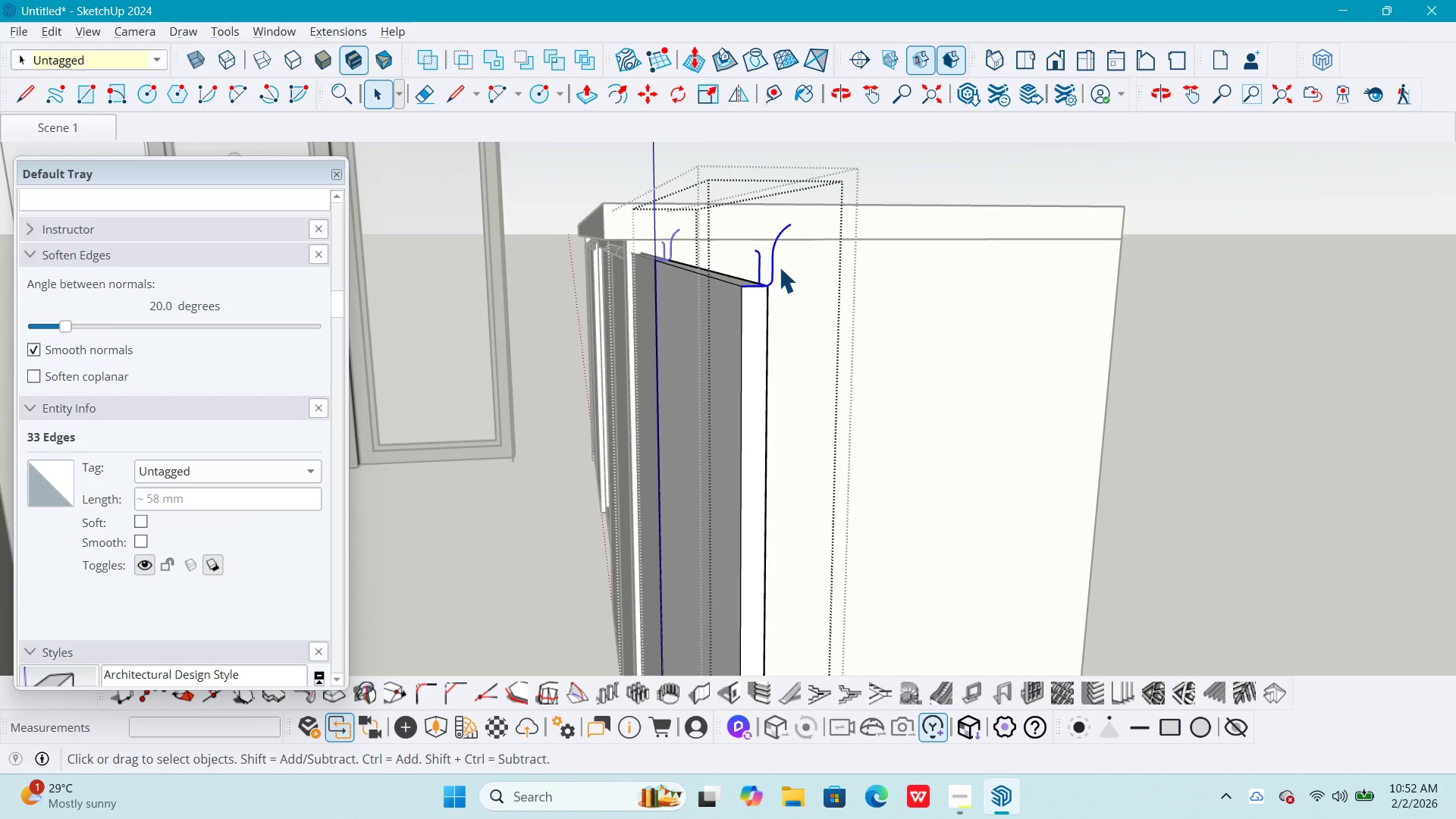 
key(Control+ControlLeft)
 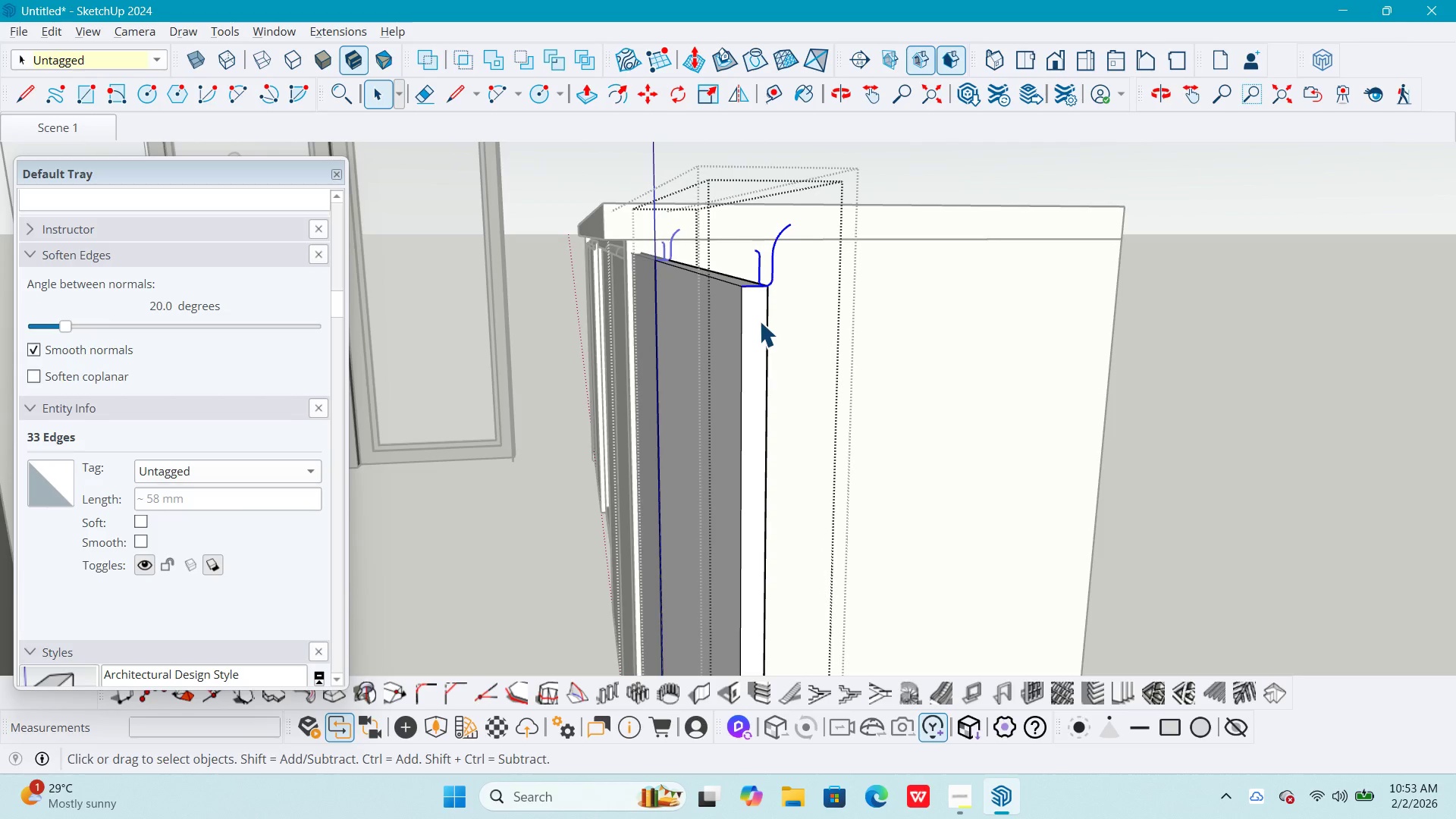 
double_click([759, 321])
 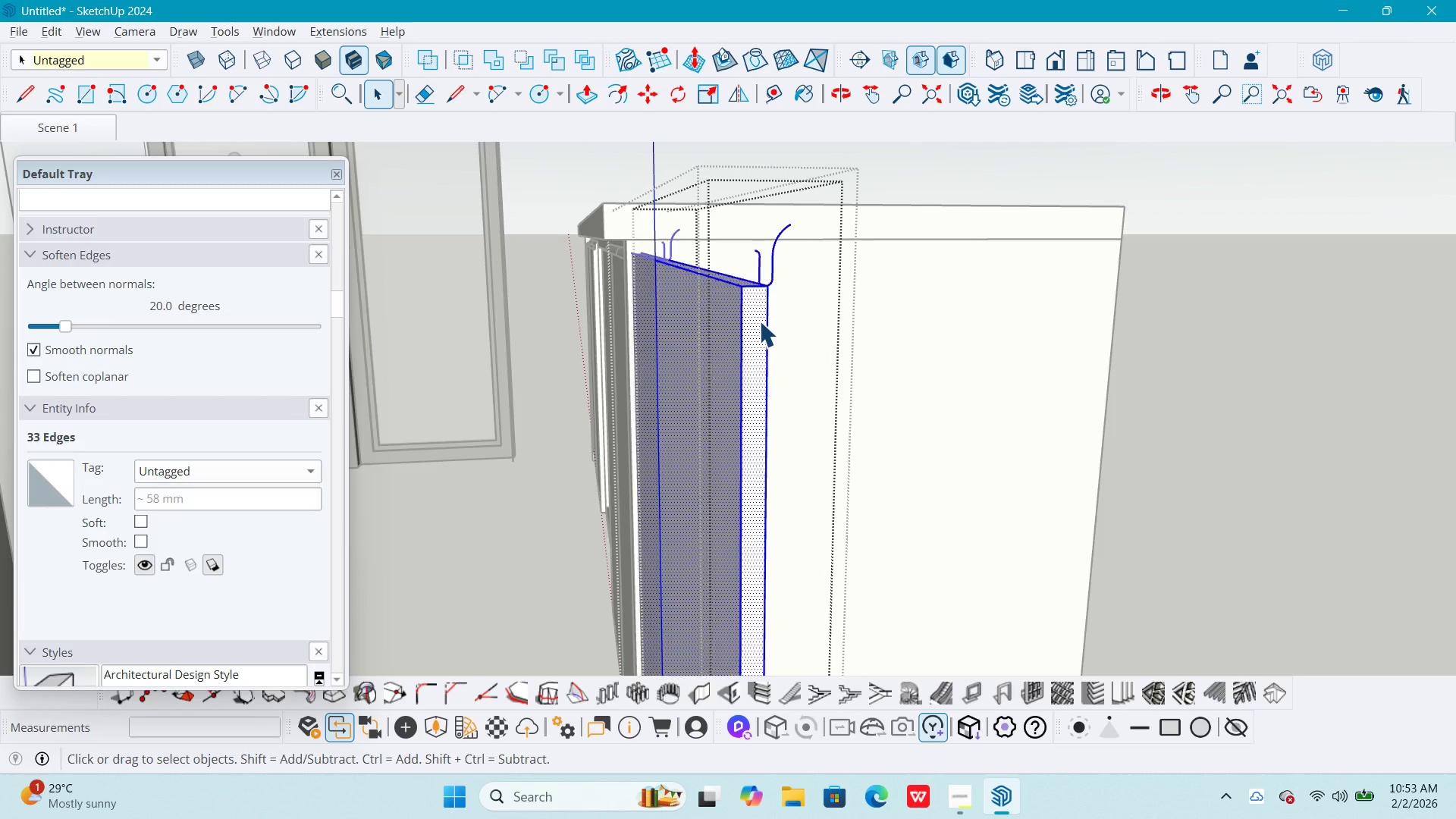 
triple_click([759, 321])
 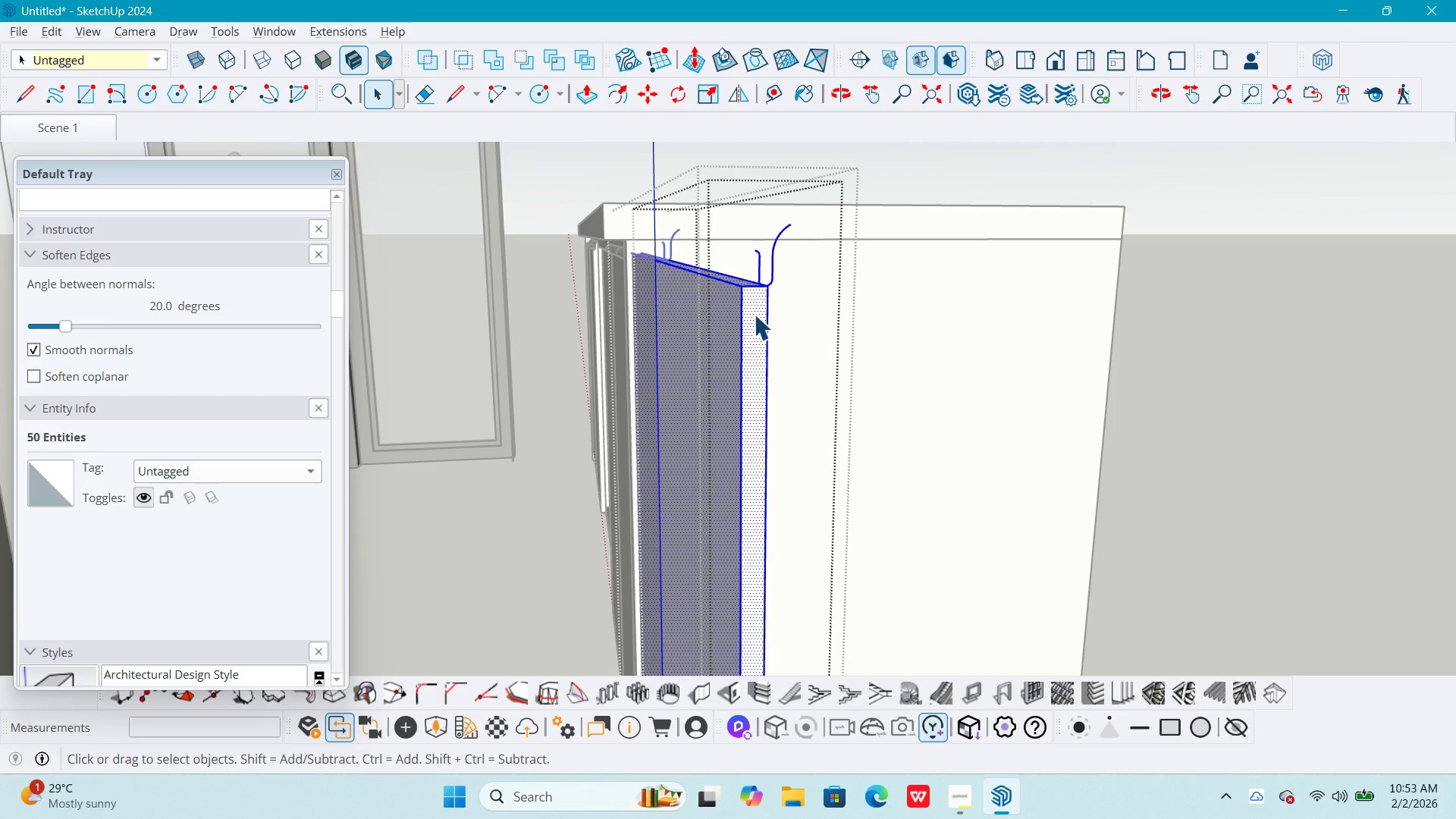 
double_click([754, 313])
 